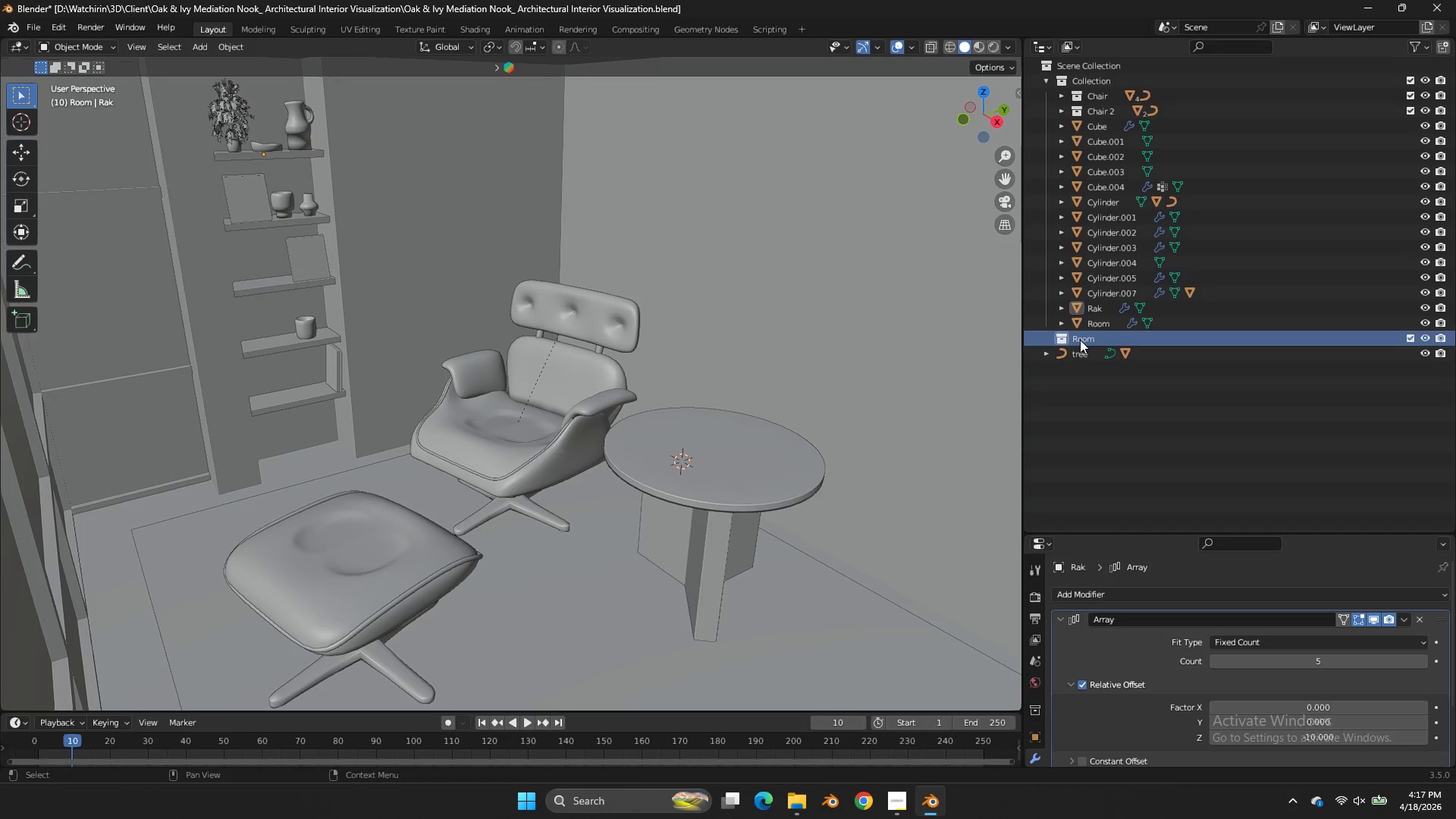 
left_click_drag(start_coordinate=[1080, 340], to_coordinate=[1120, 118])
 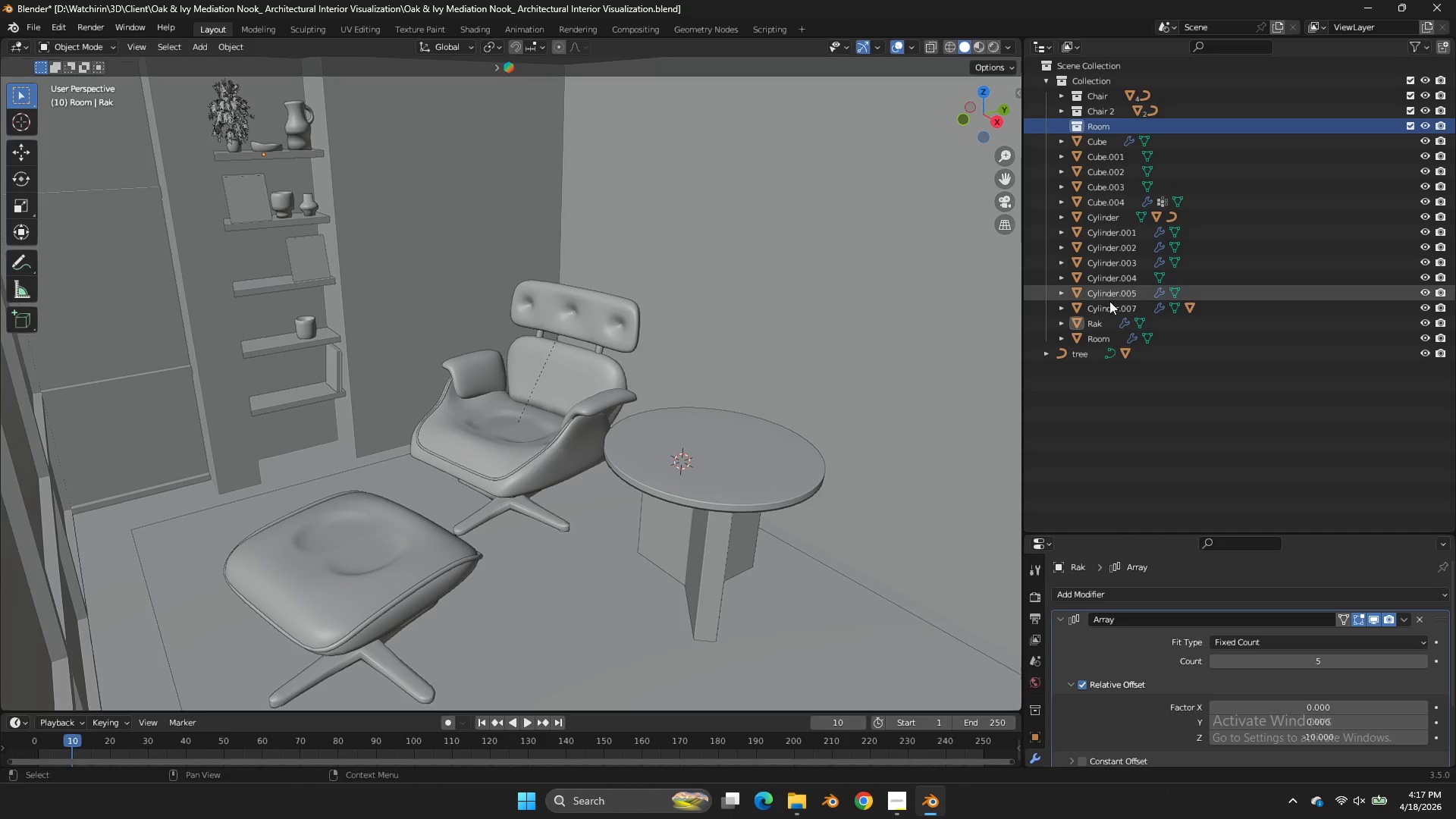 
left_click([1103, 321])
 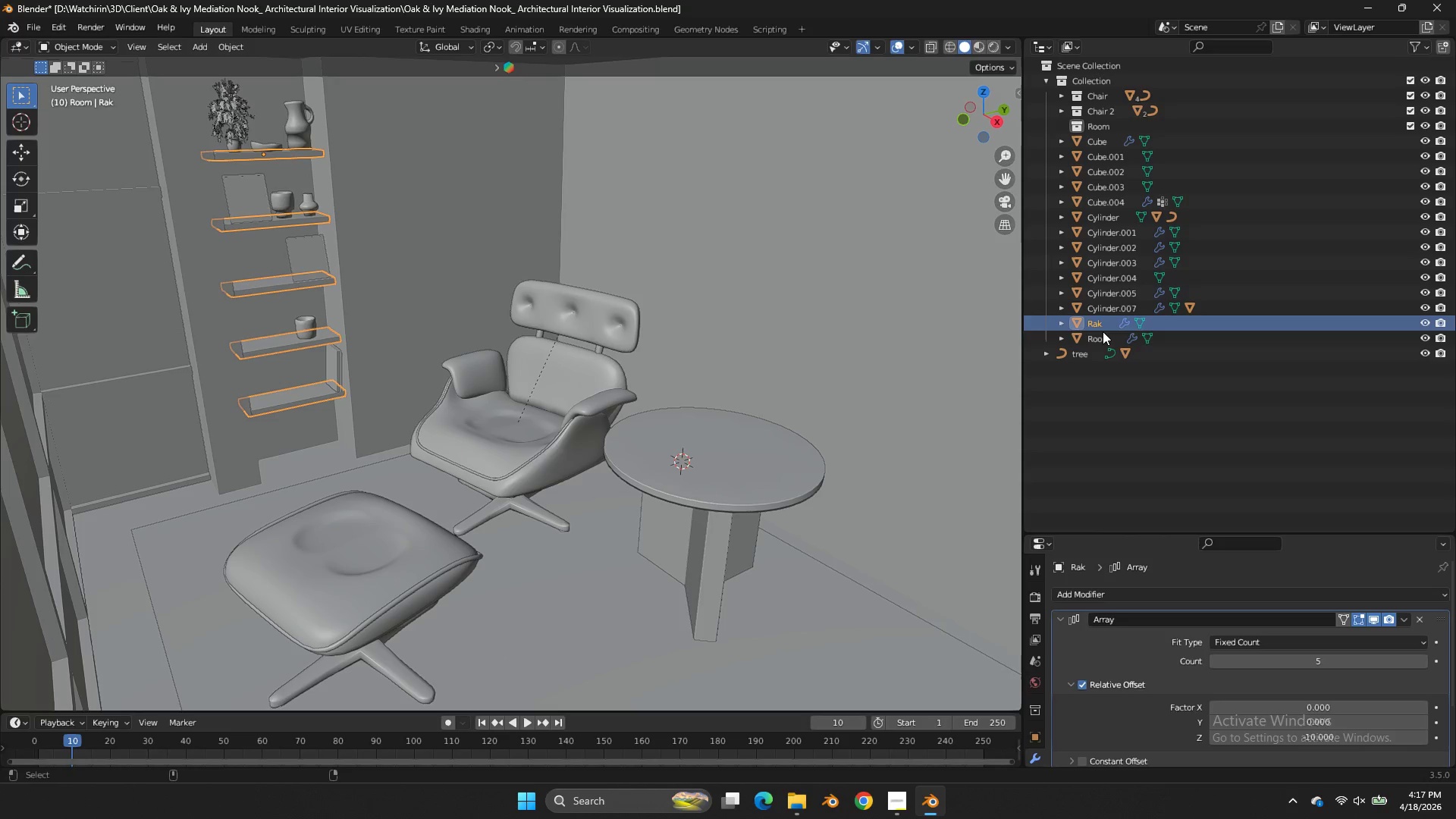 
hold_key(key=ControlLeft, duration=0.66)
 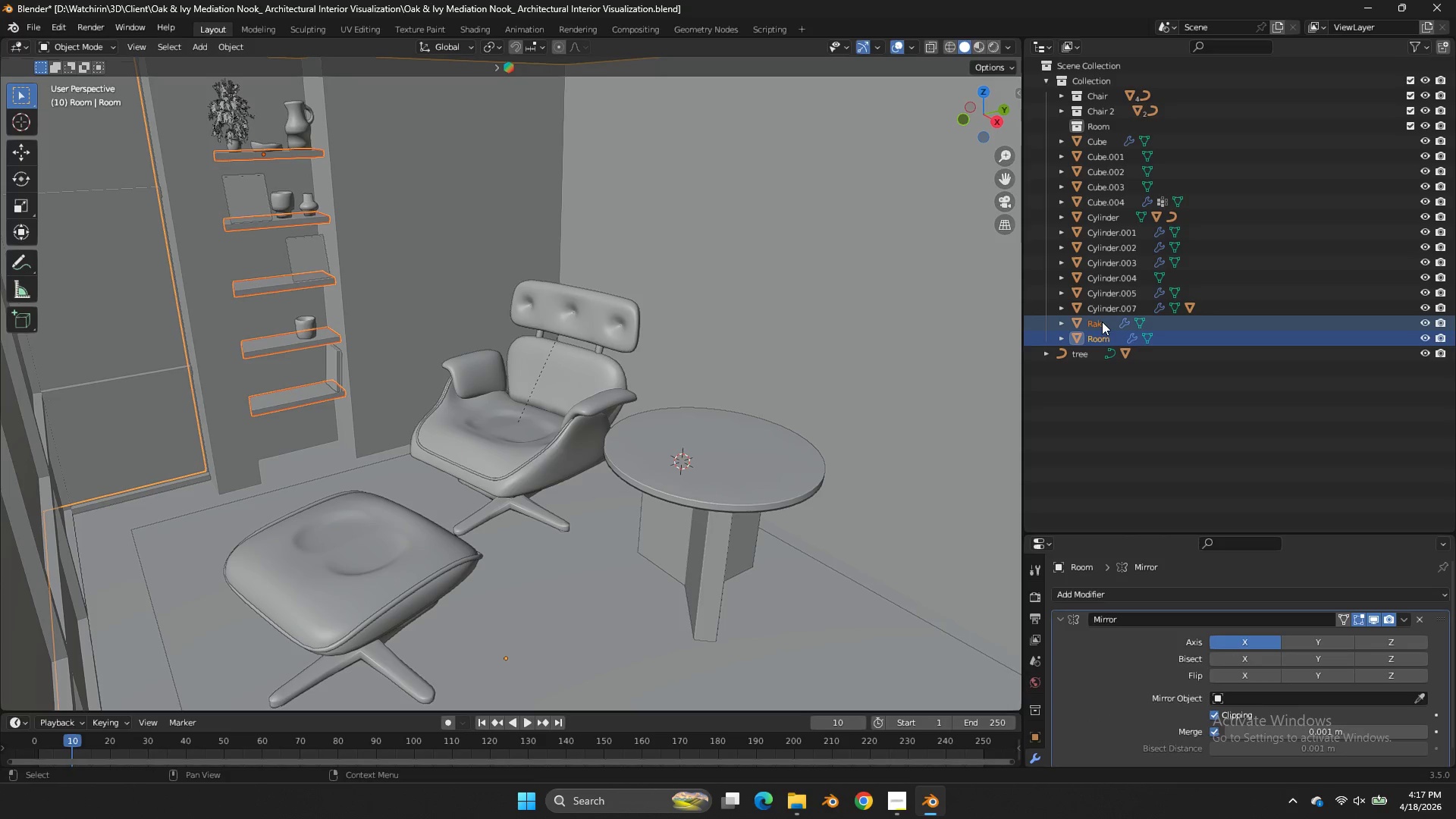 
left_click_drag(start_coordinate=[1102, 322], to_coordinate=[1116, 126])
 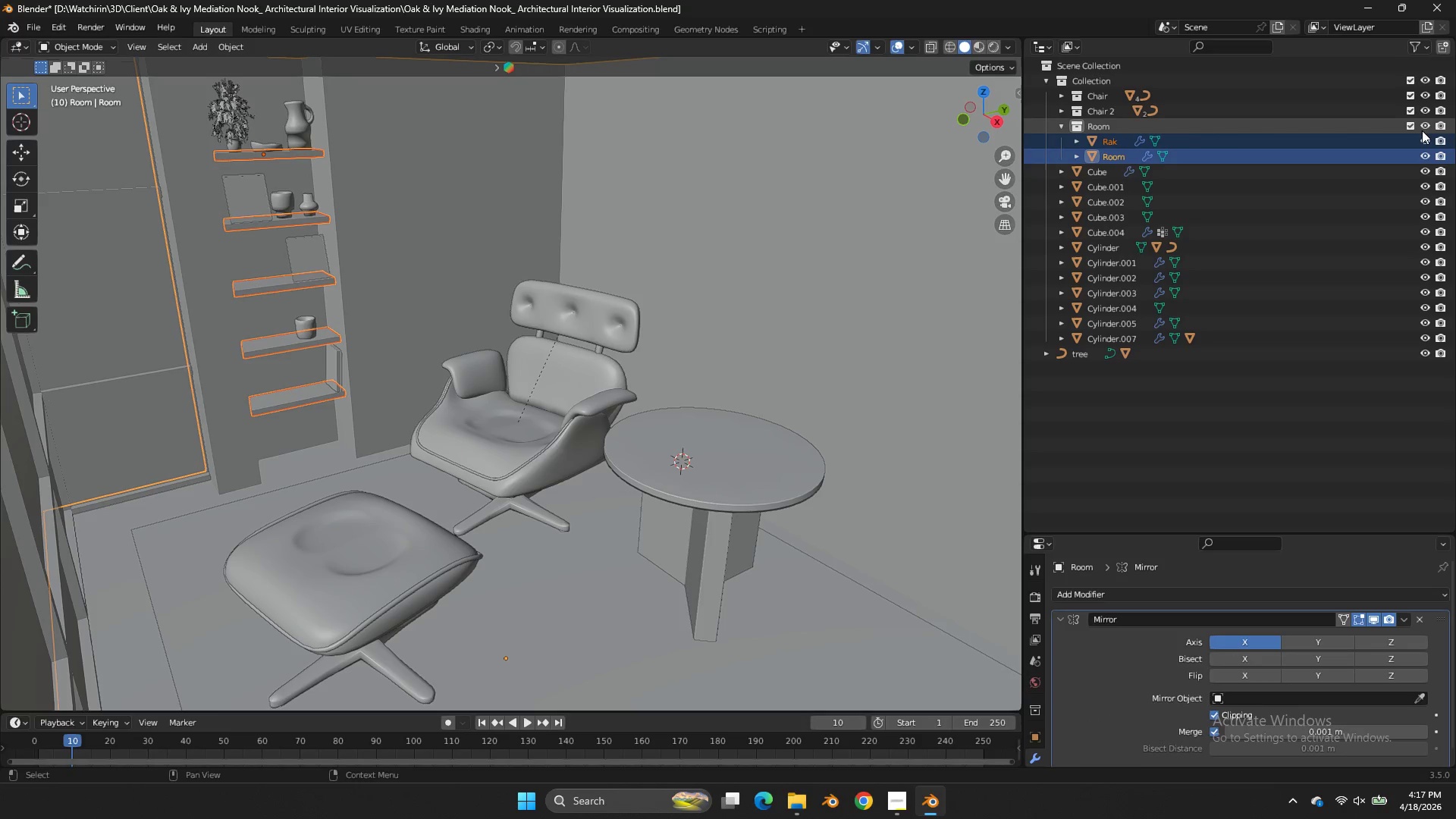 
left_click([1422, 128])
 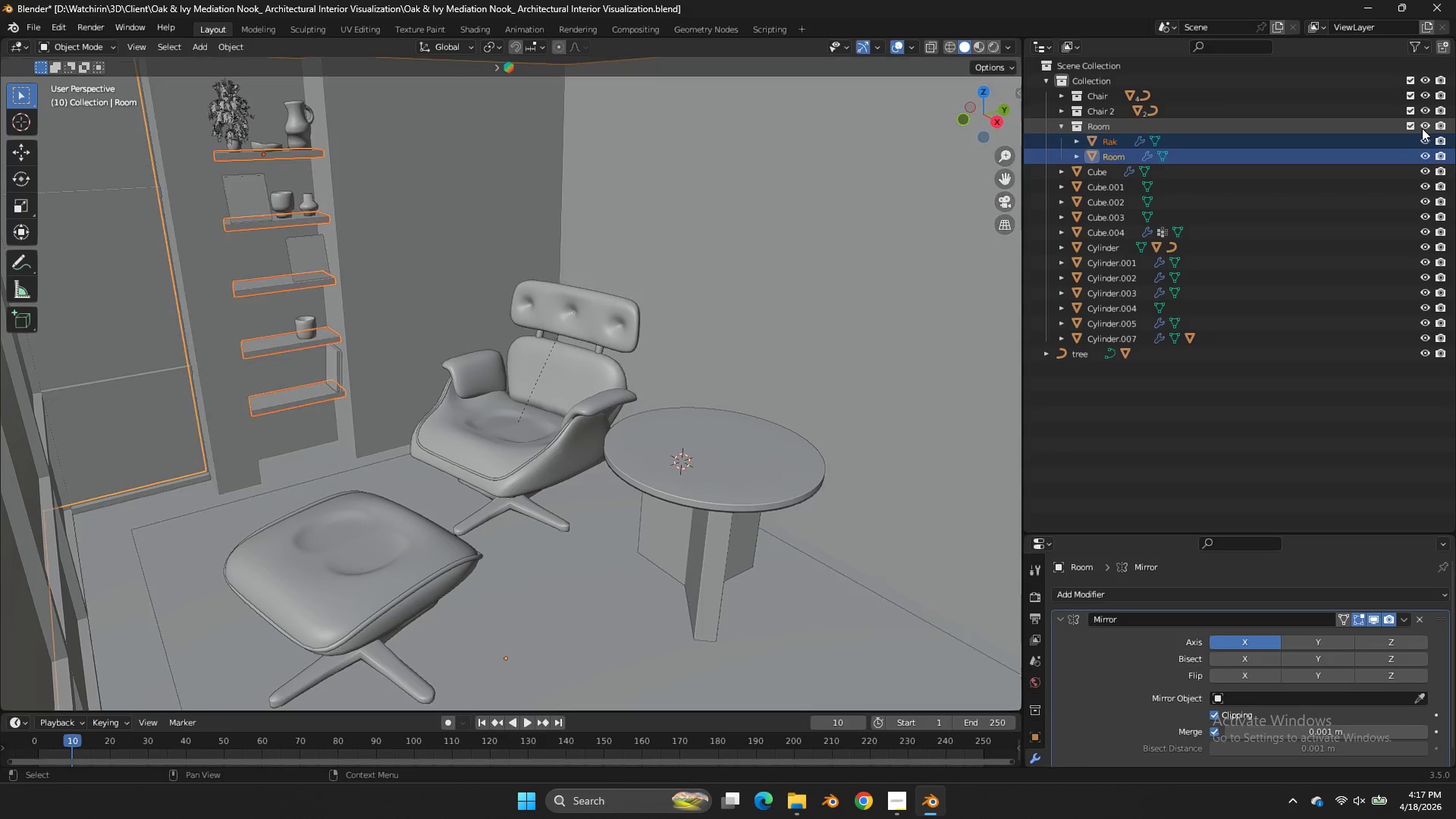 
double_click([1422, 128])
 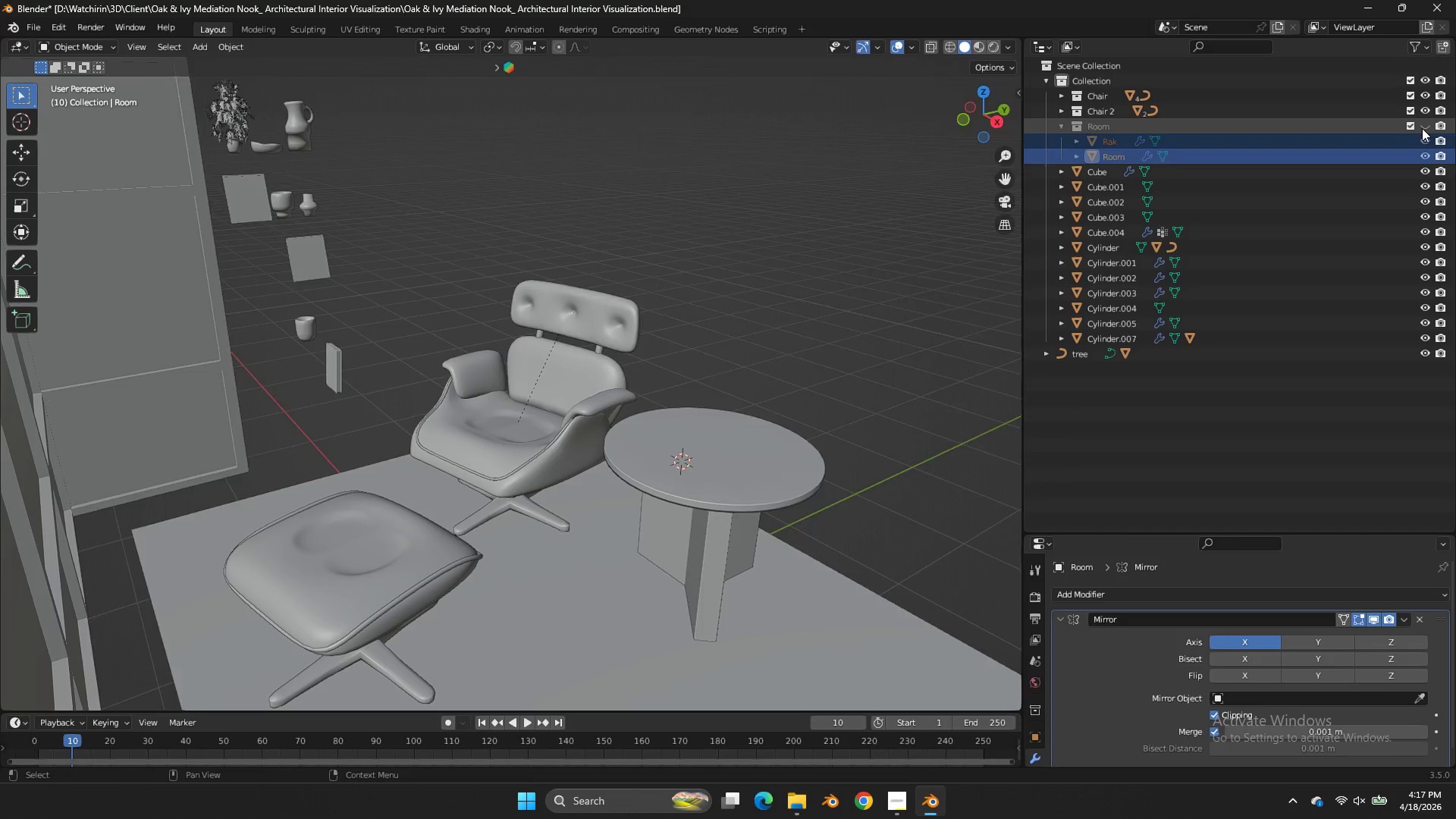 
triple_click([1422, 128])
 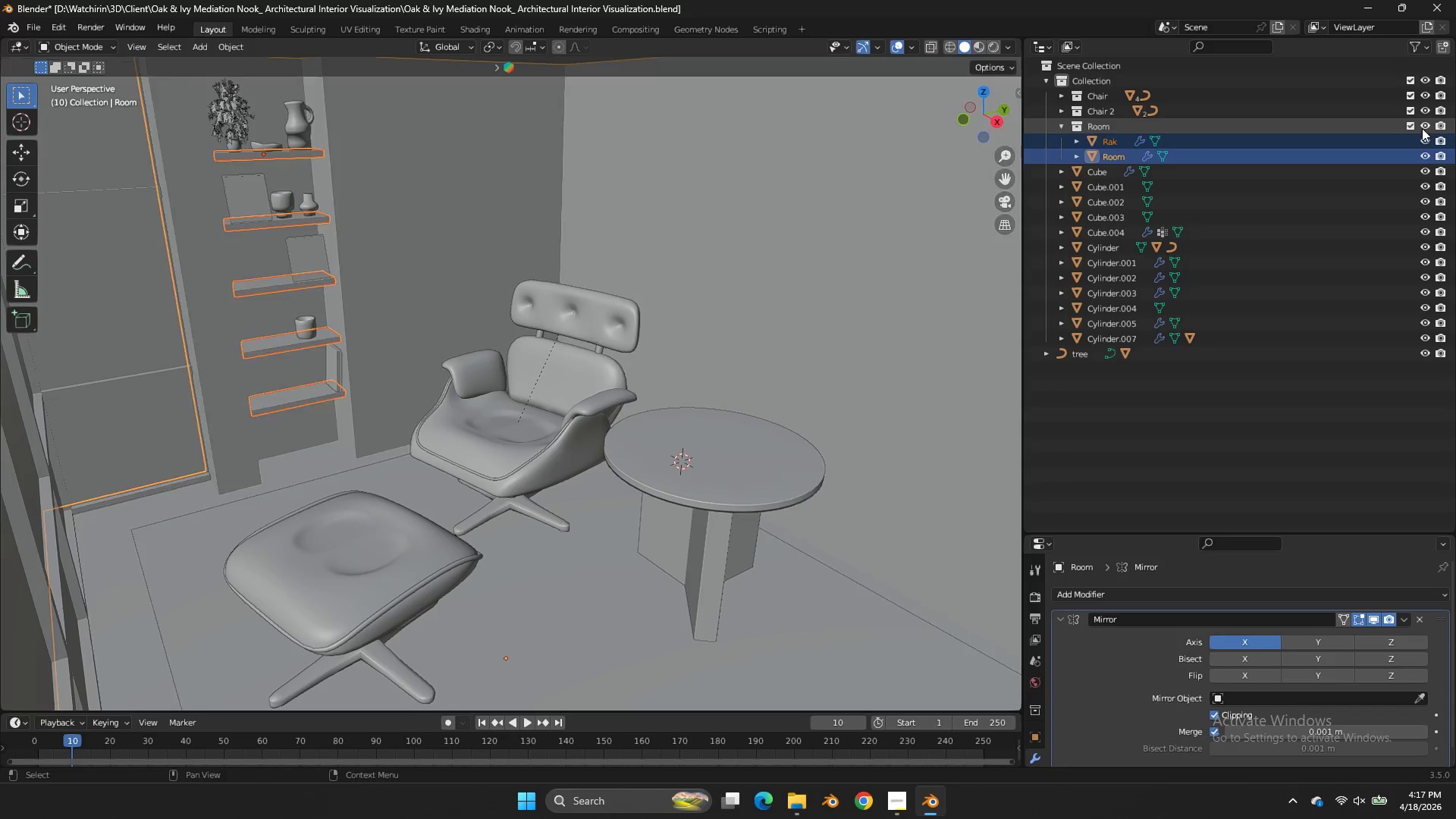 
triple_click([1422, 128])
 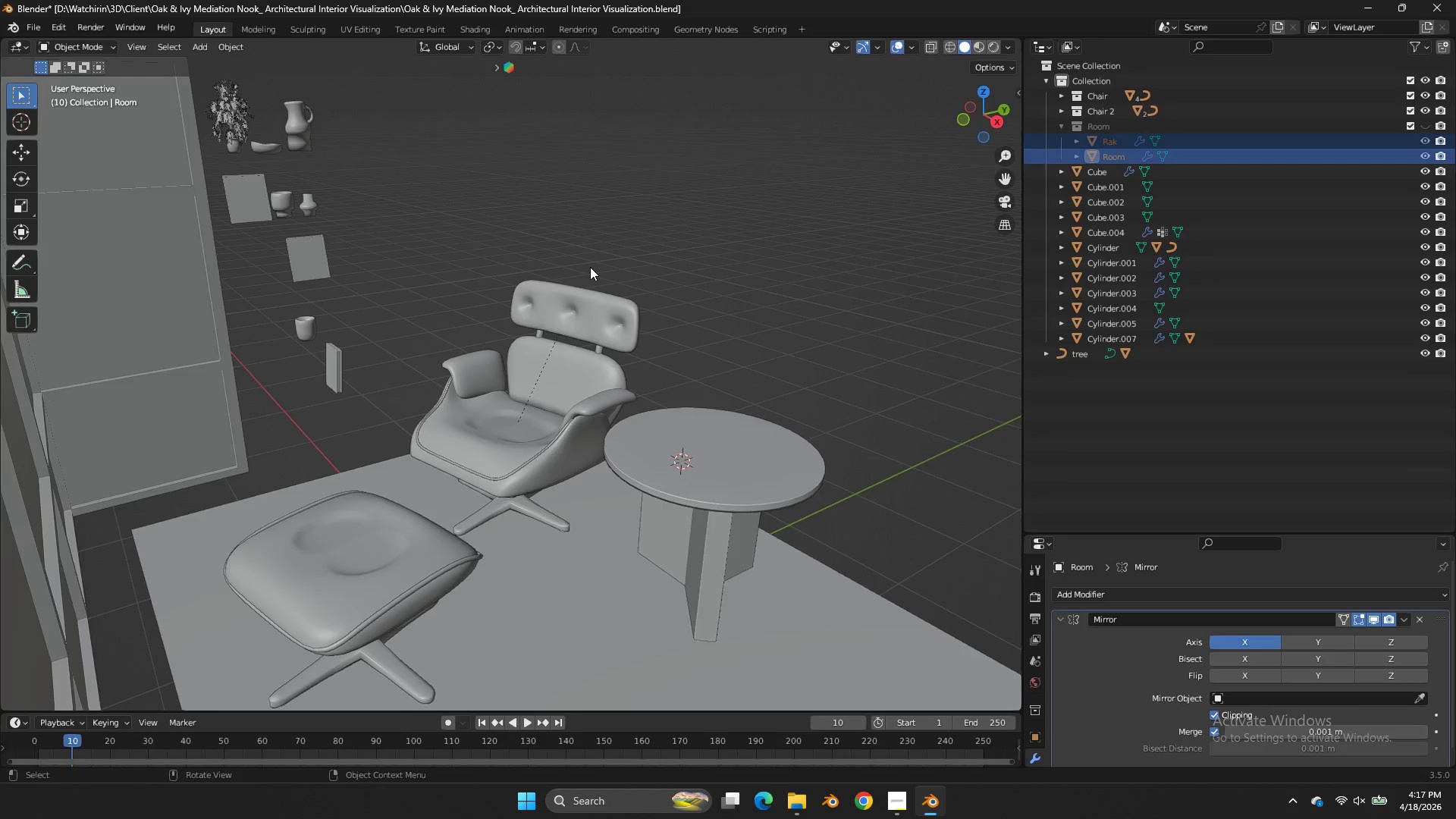 
left_click([297, 315])
 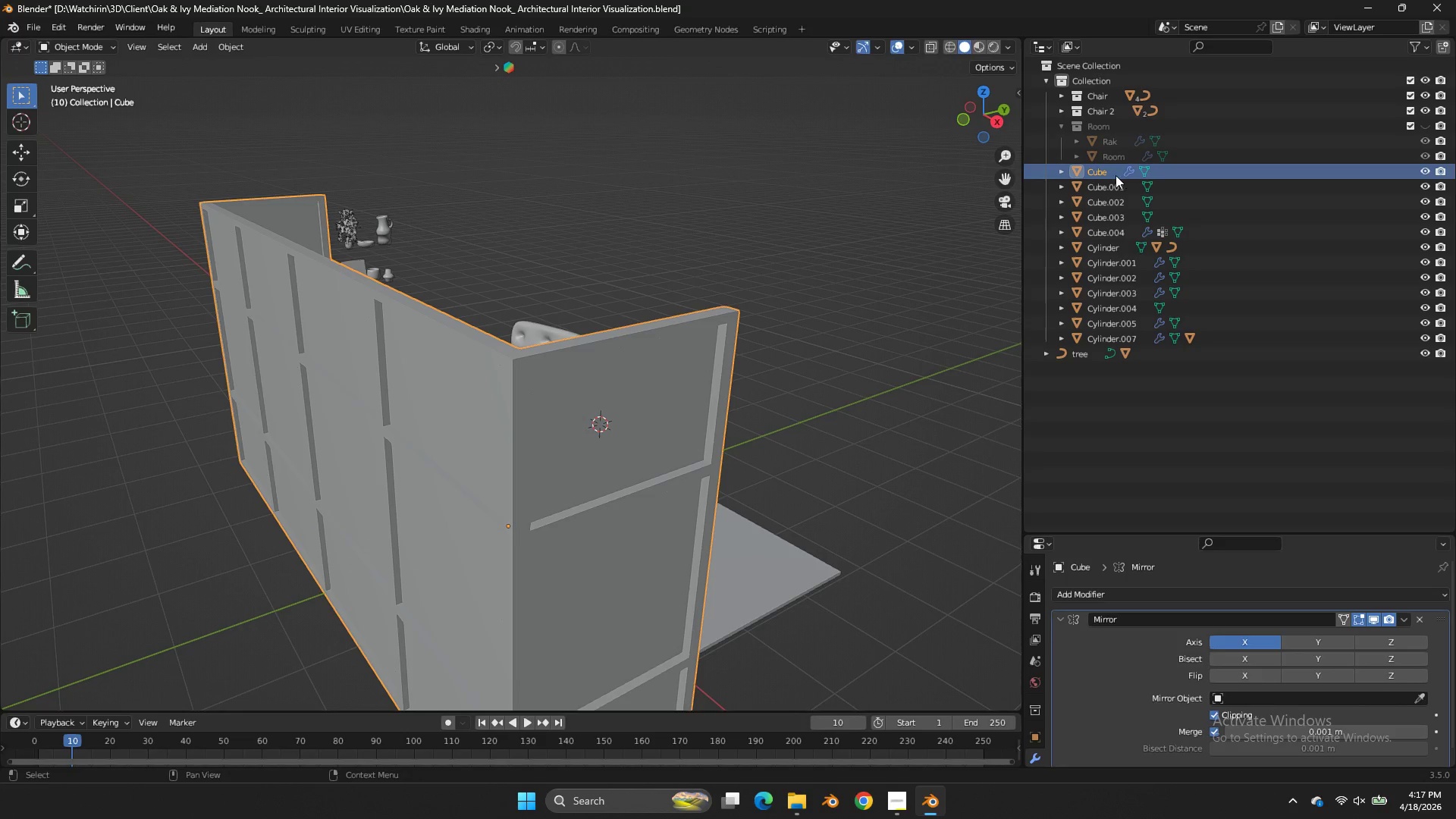 
scroll: coordinate [583, 270], scroll_direction: down, amount: 3.0
 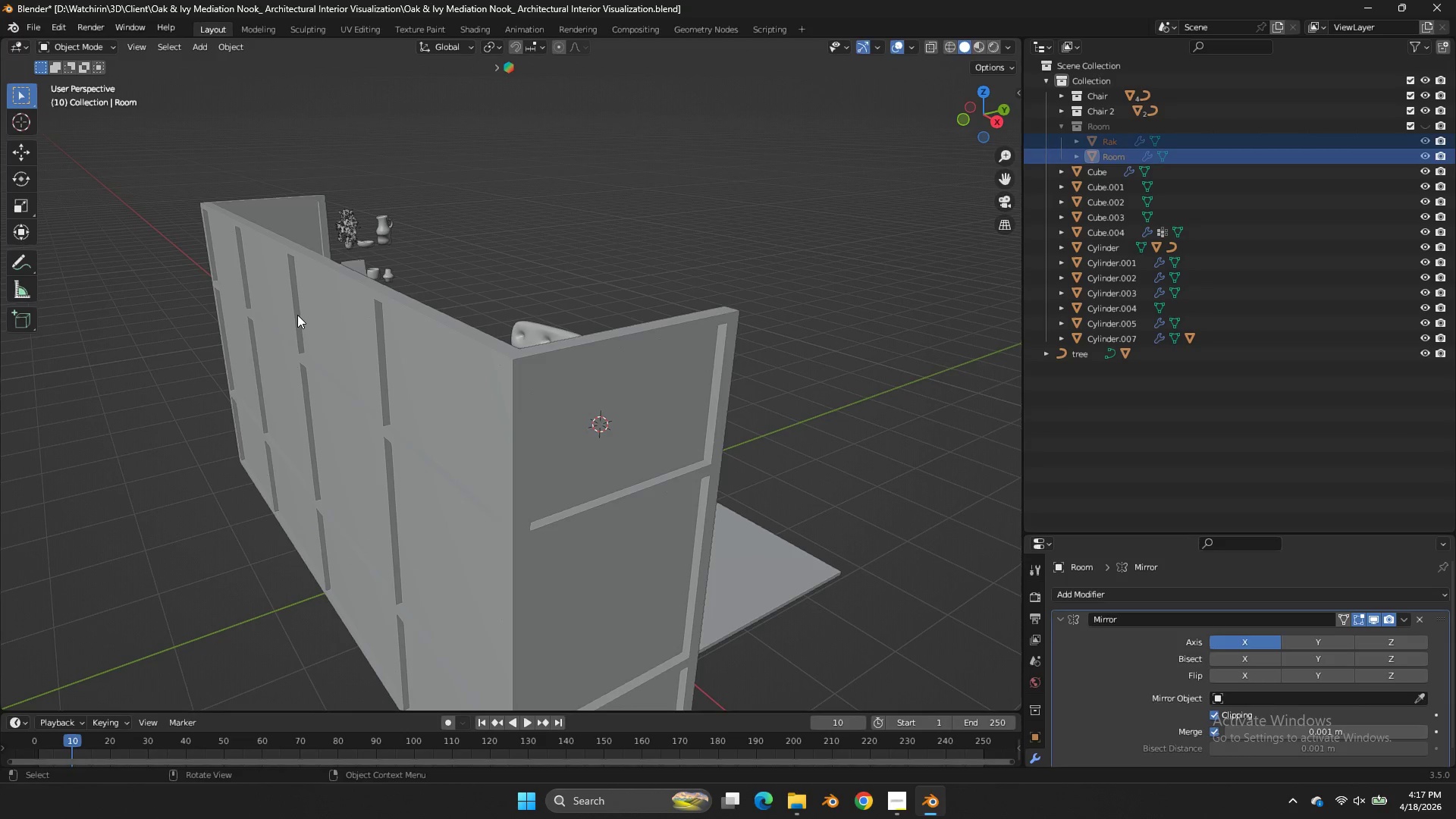 
left_click_drag(start_coordinate=[1107, 173], to_coordinate=[1117, 124])
 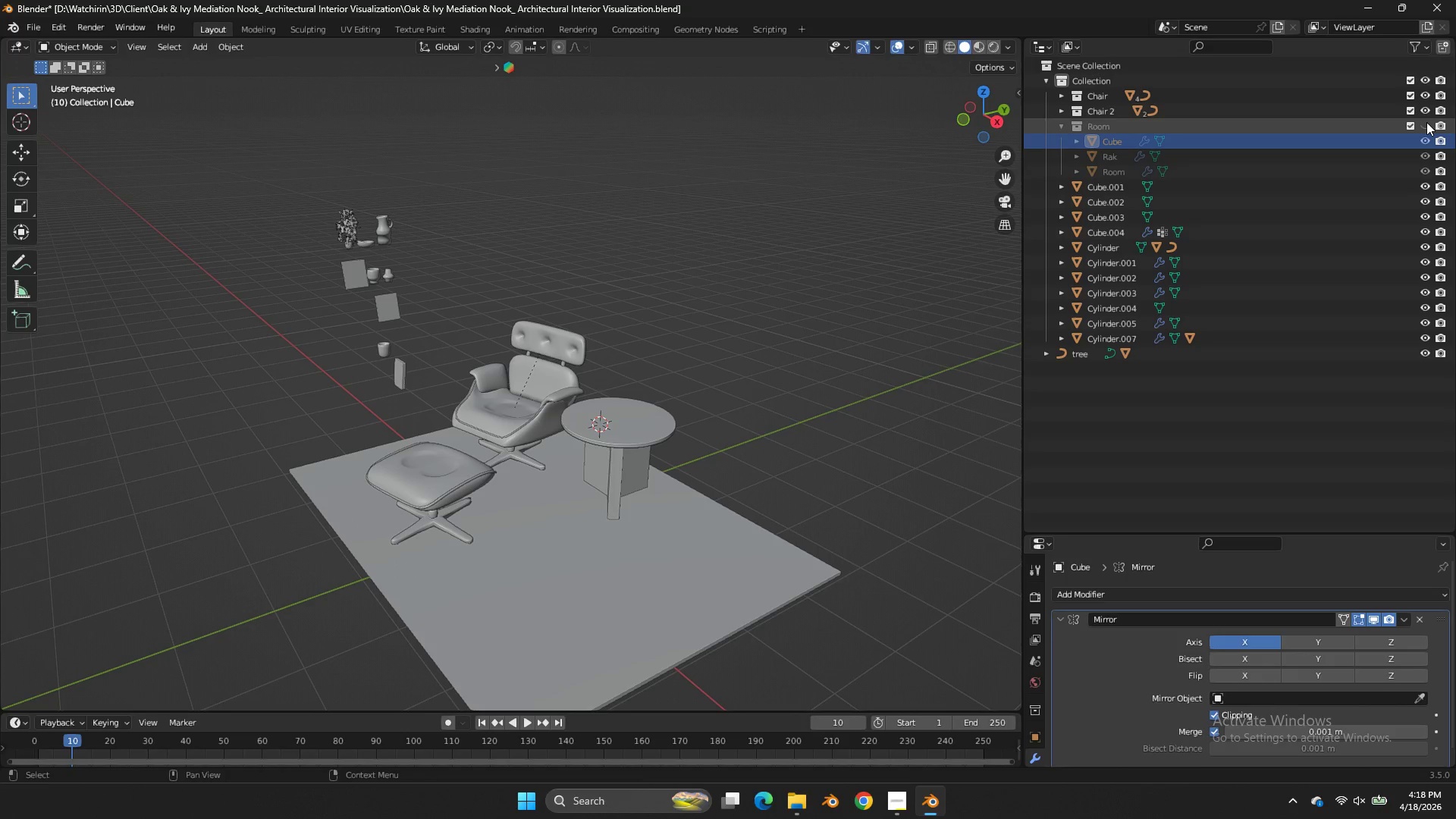 
left_click([1426, 122])
 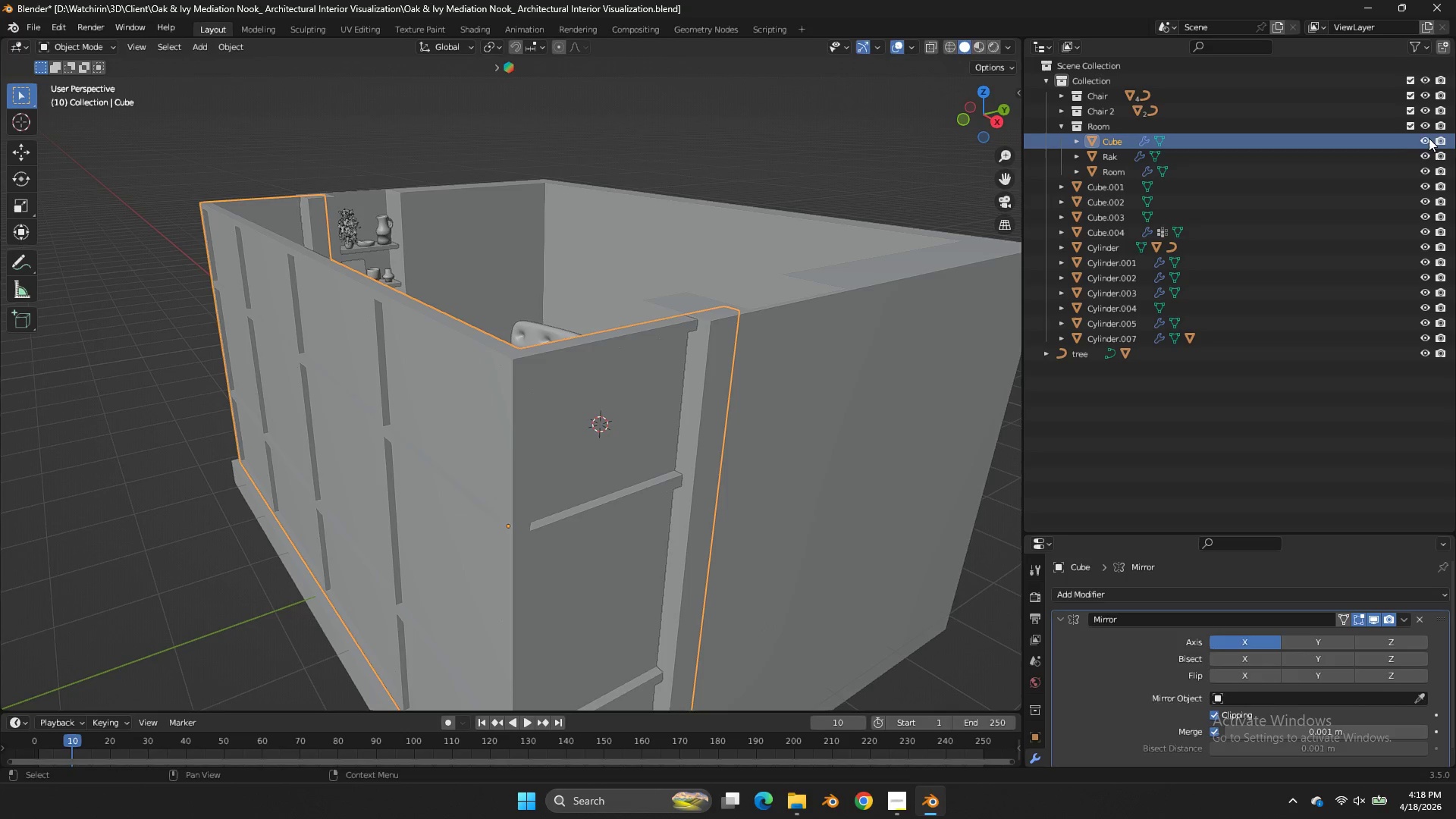 
left_click([1429, 139])
 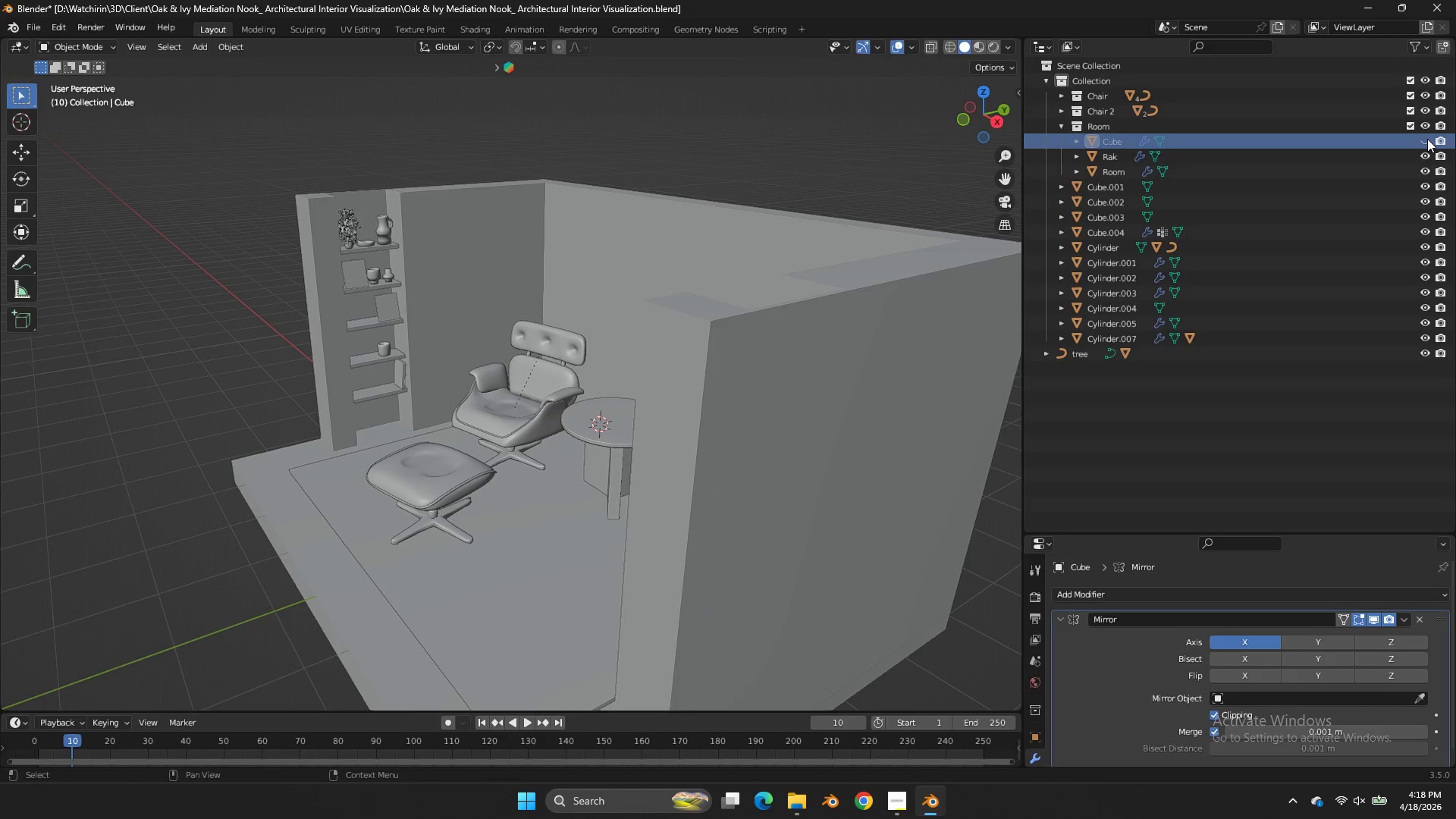 
double_click([1427, 139])
 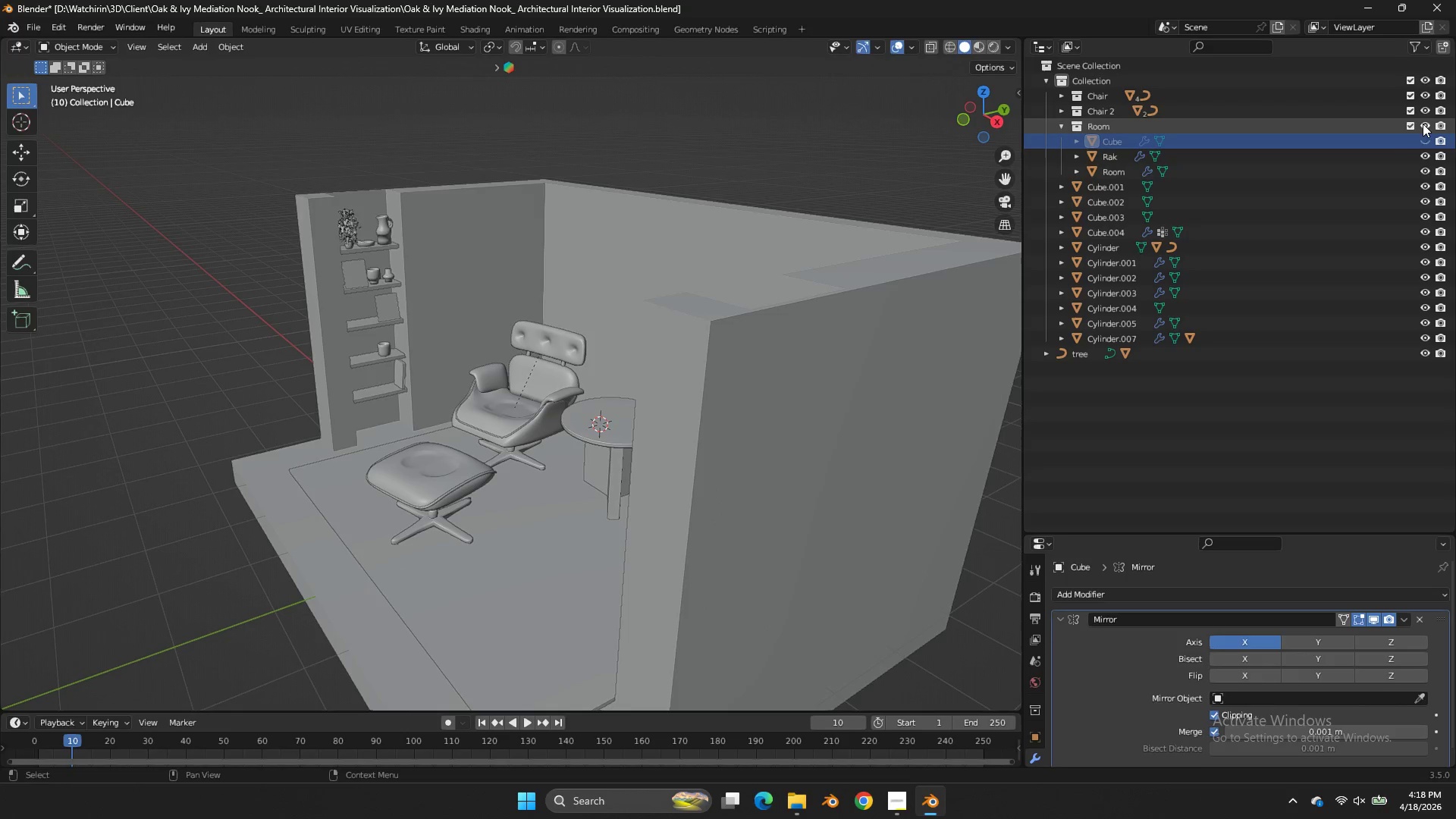 
left_click([1423, 121])
 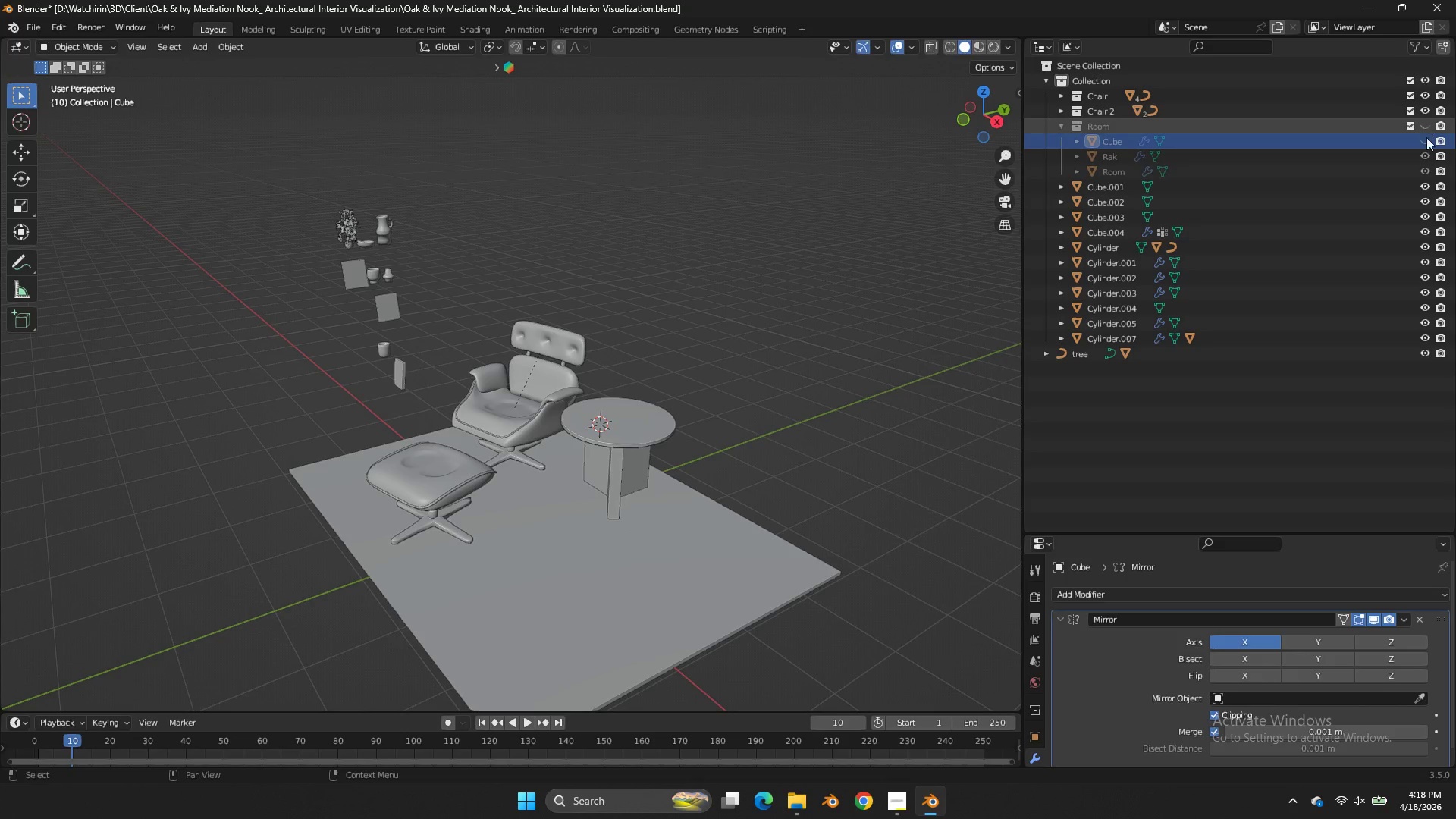 
left_click([1426, 140])
 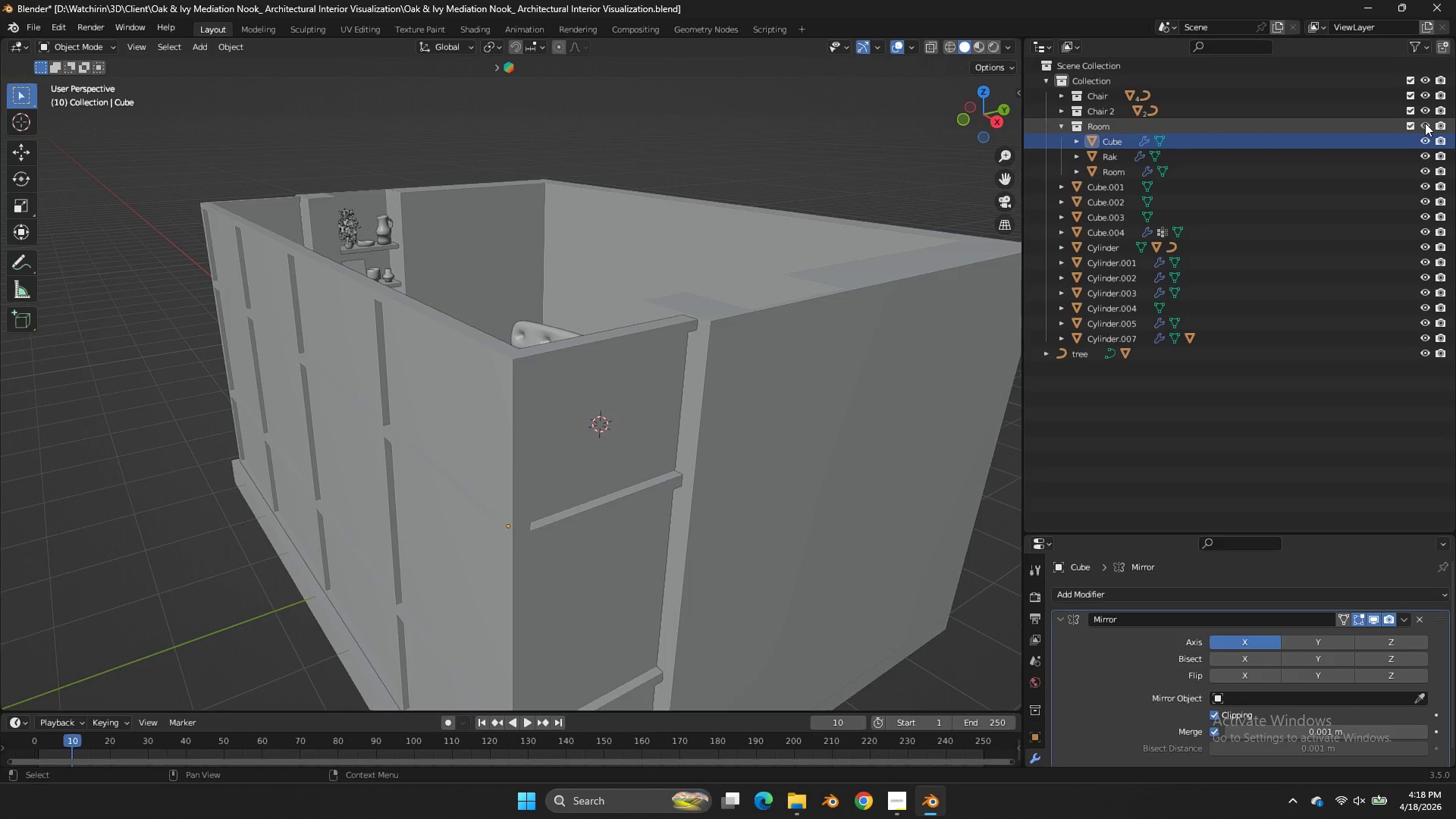 
double_click([1425, 123])
 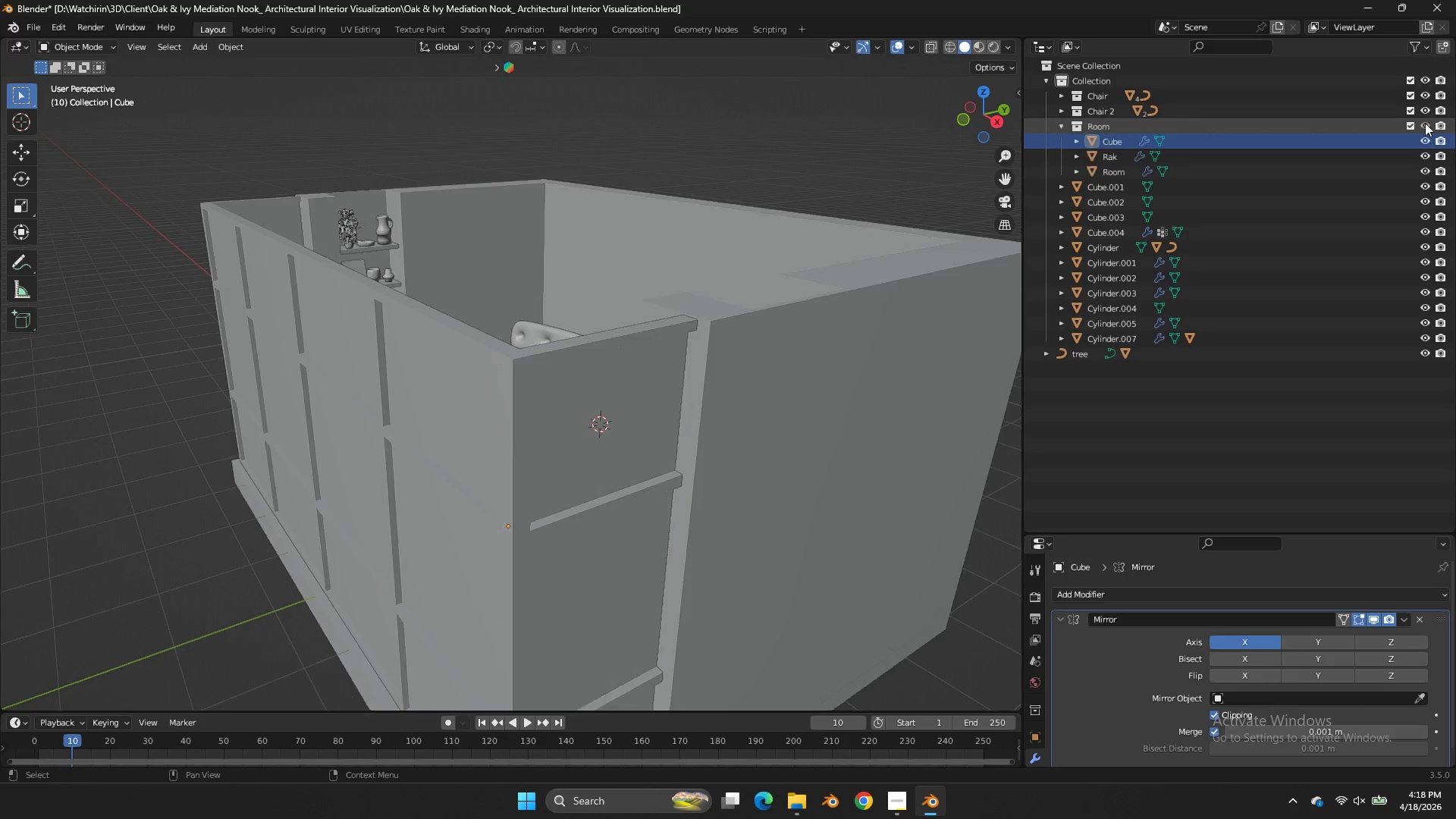 
double_click([1425, 123])
 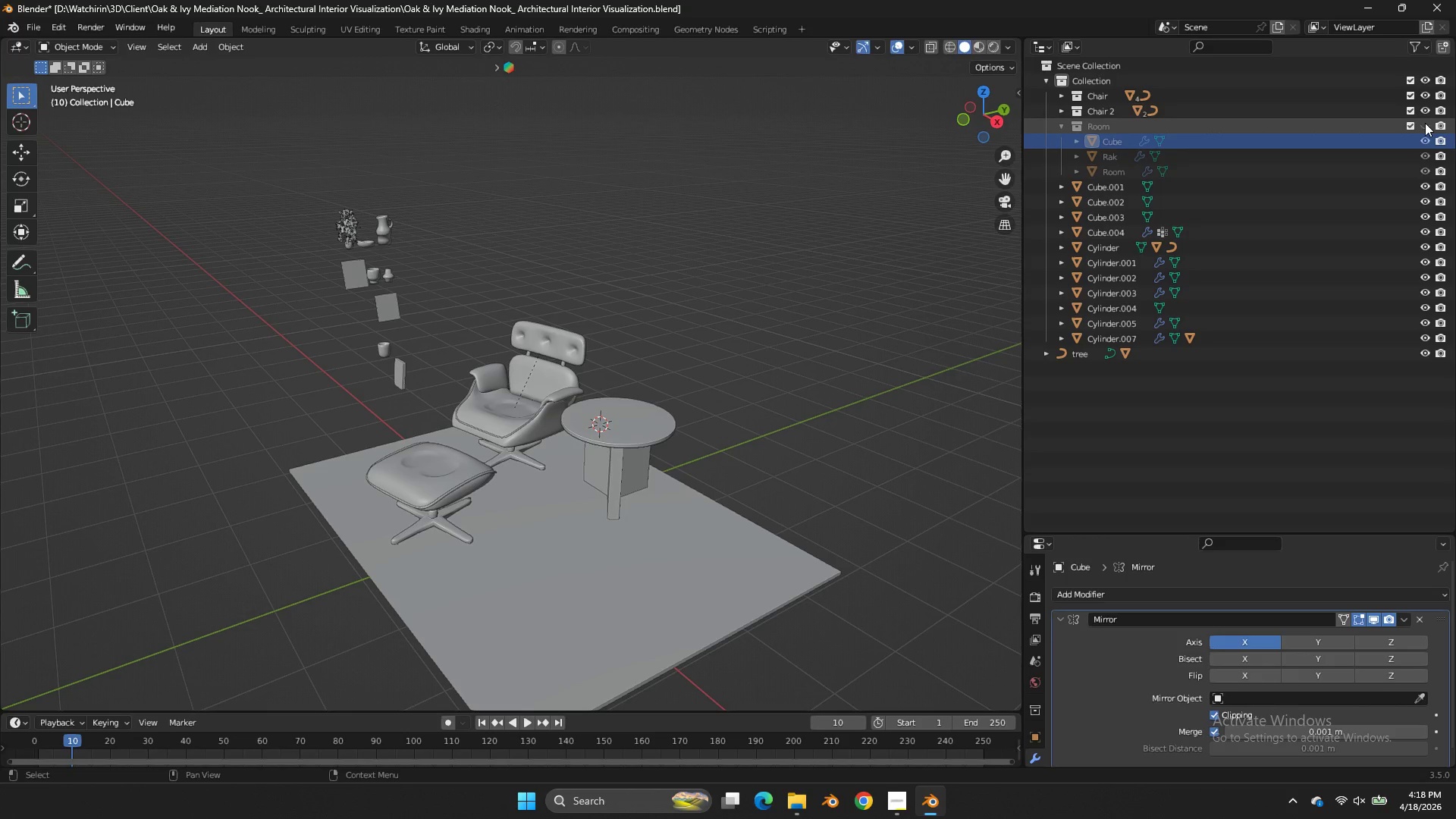 
left_click([1425, 123])
 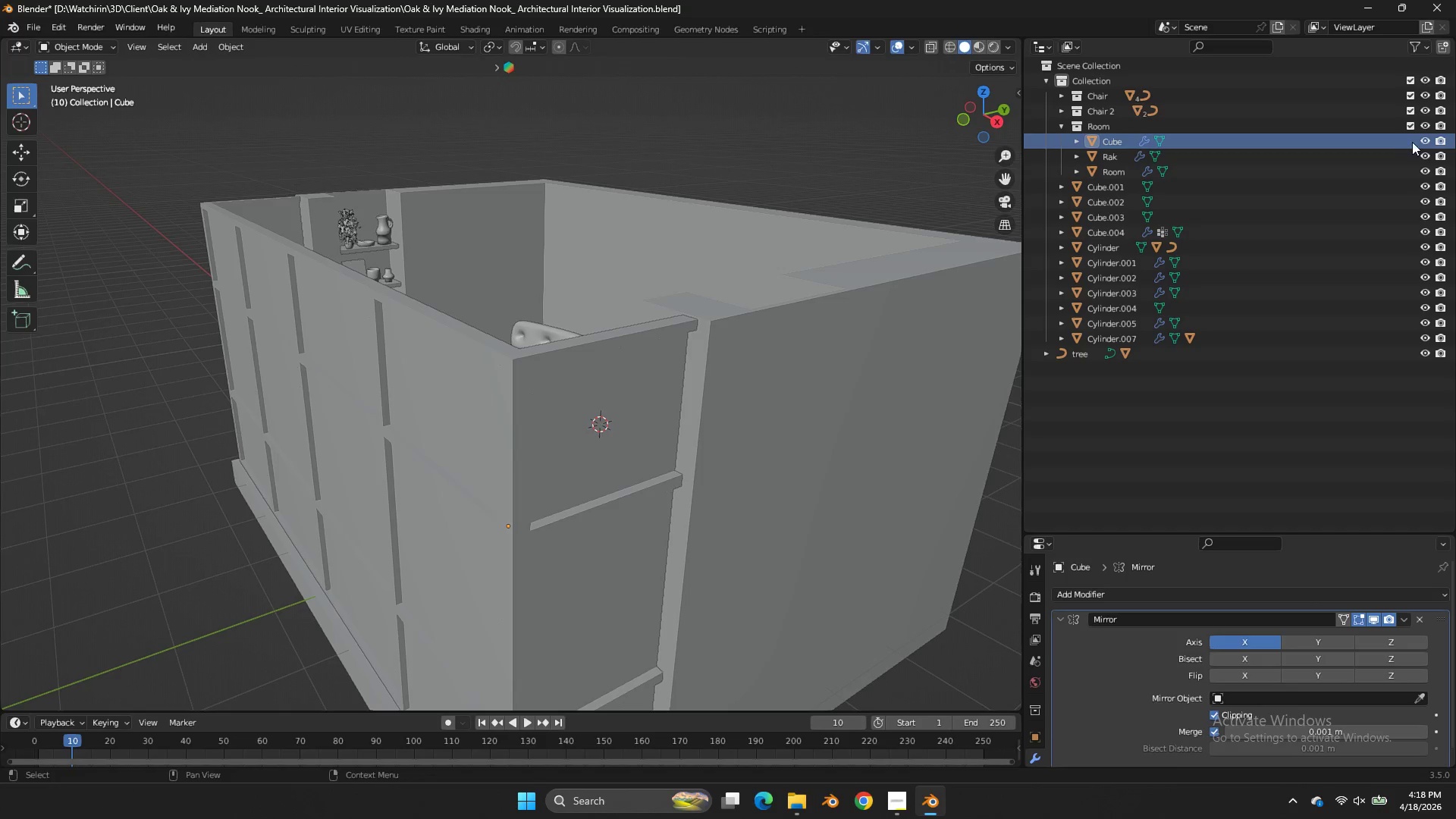 
left_click([1423, 137])
 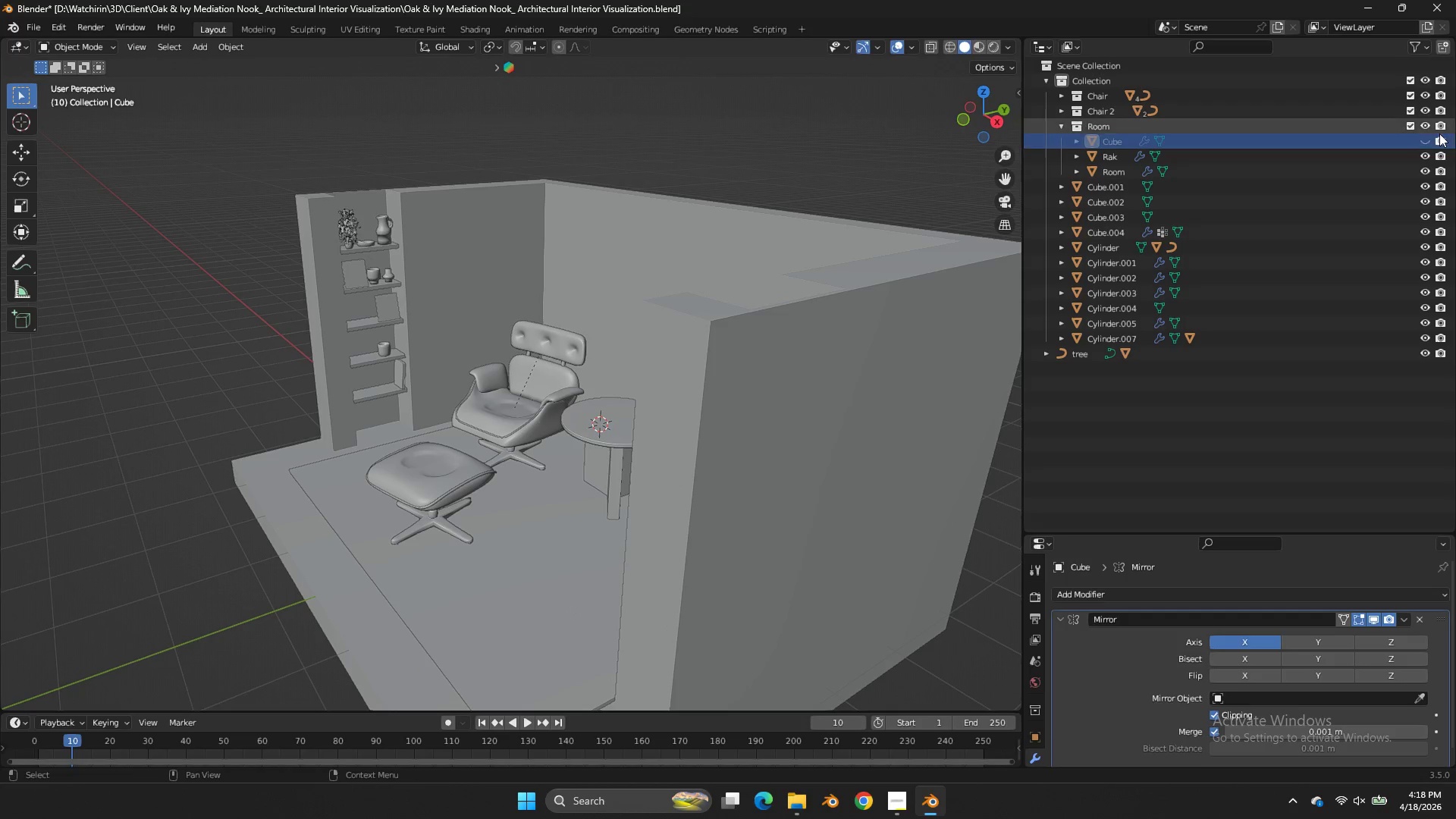 
double_click([1430, 127])
 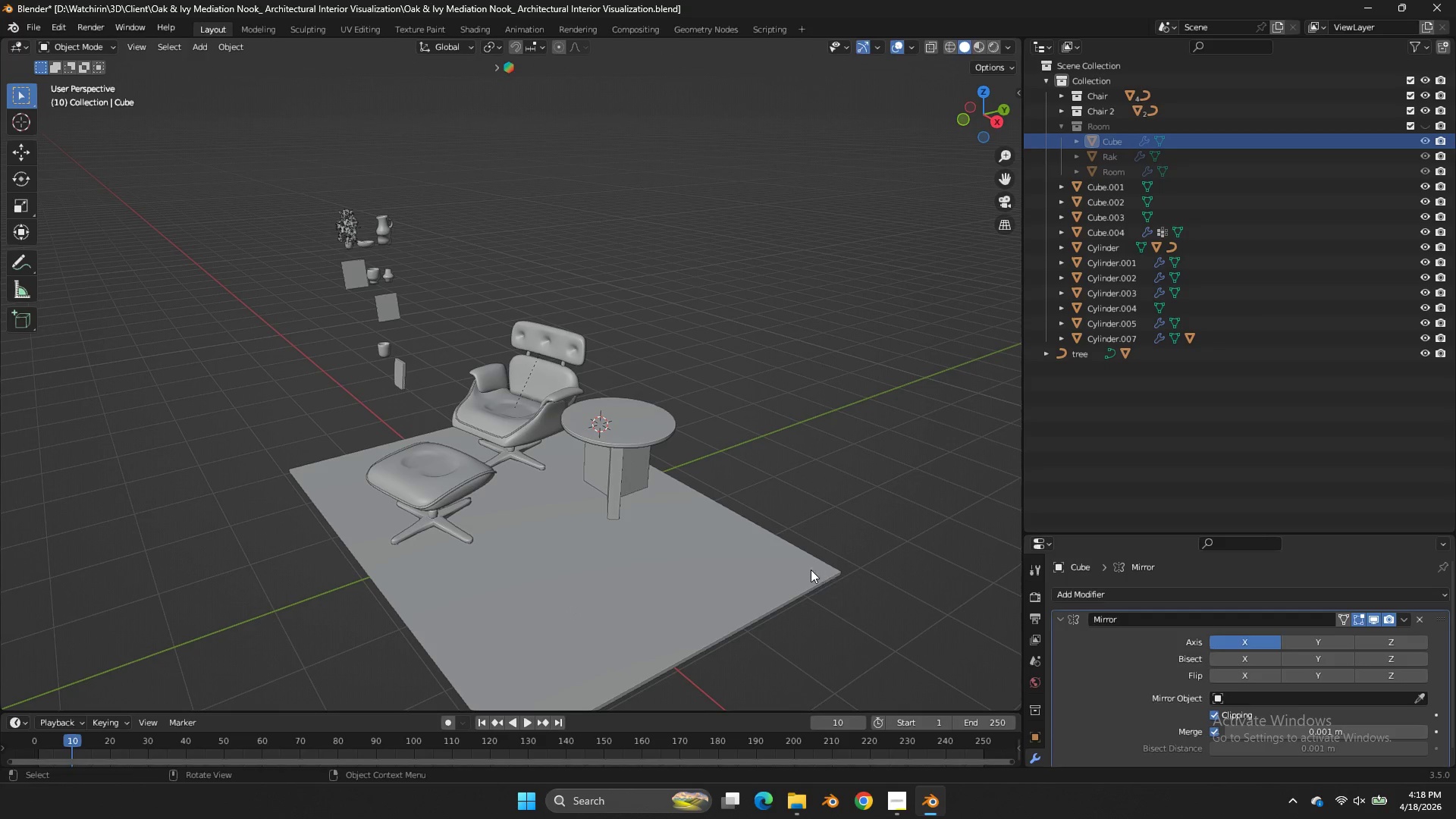 
left_click([704, 544])
 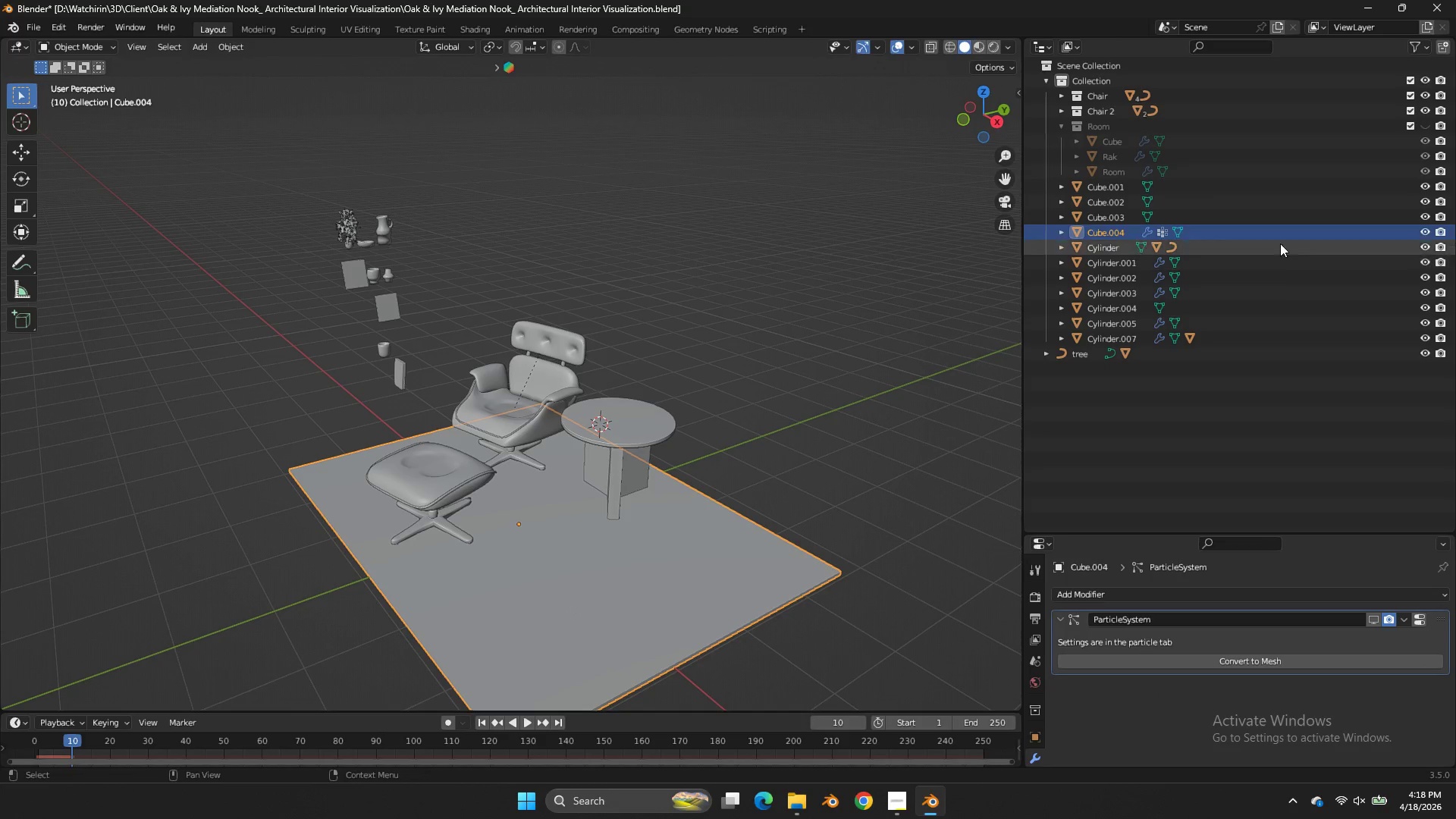 
left_click_drag(start_coordinate=[1269, 231], to_coordinate=[1260, 232])
 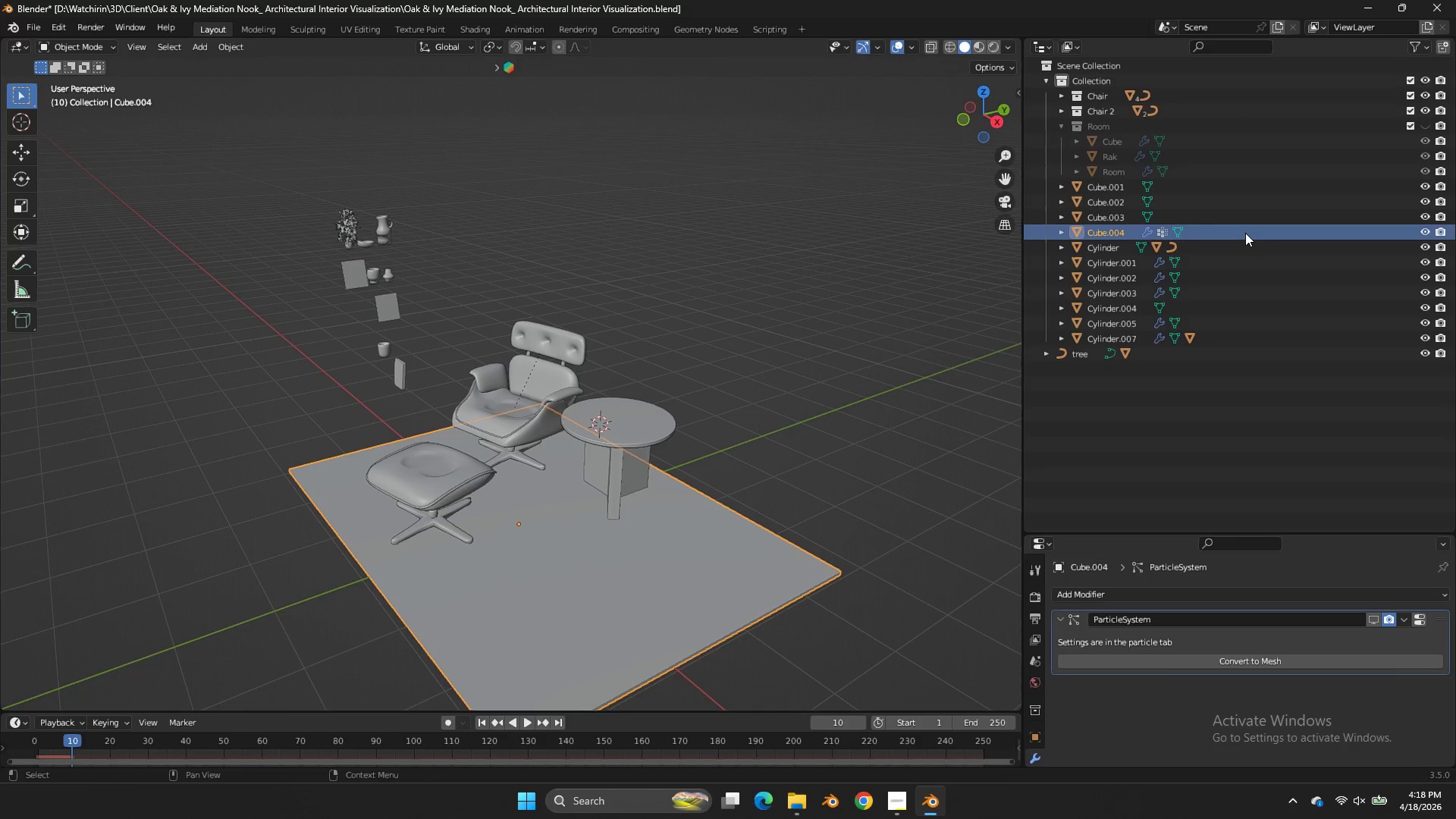 
left_click_drag(start_coordinate=[1245, 233], to_coordinate=[1206, 231])
 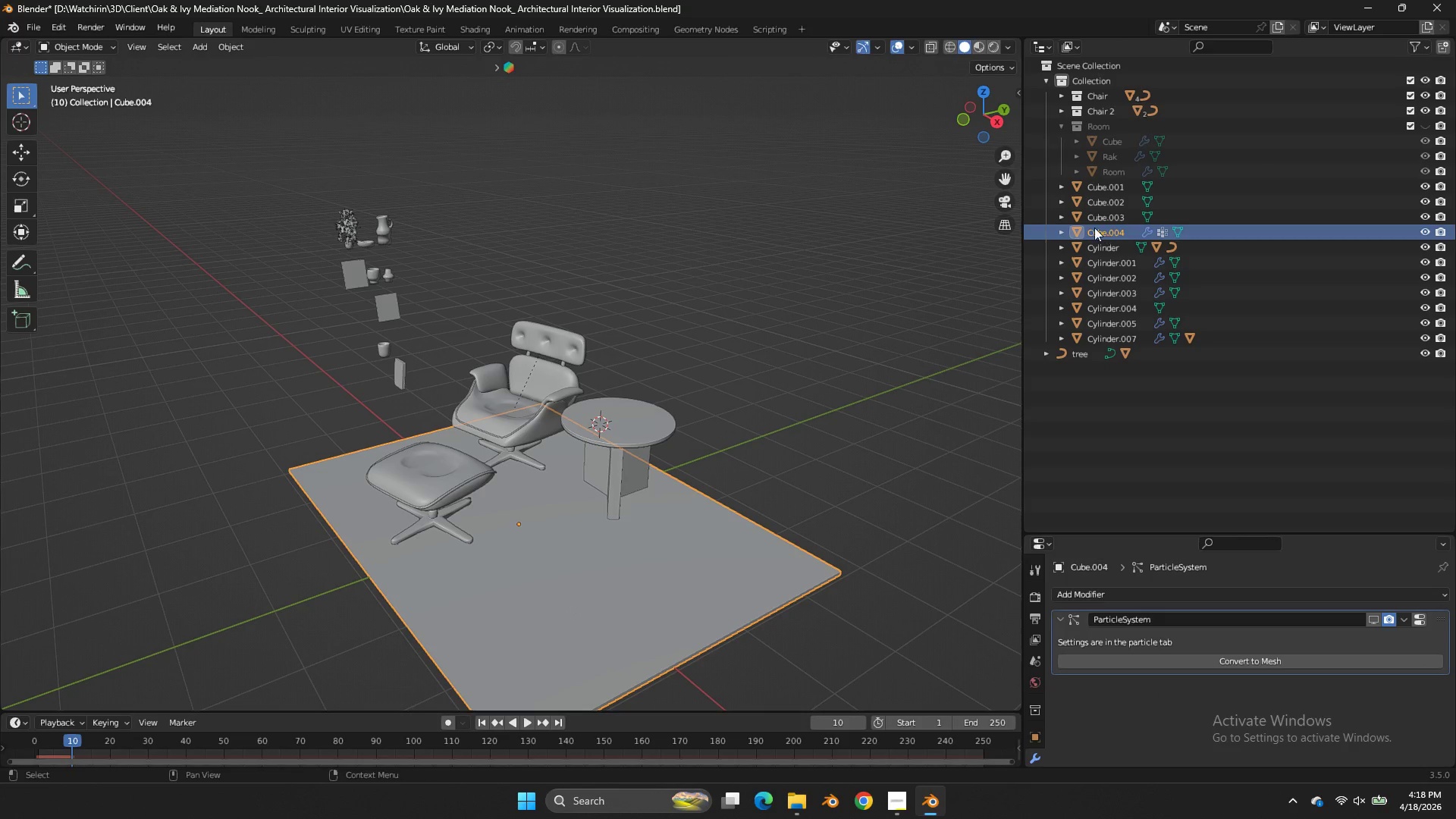 
left_click_drag(start_coordinate=[1094, 228], to_coordinate=[1110, 128])
 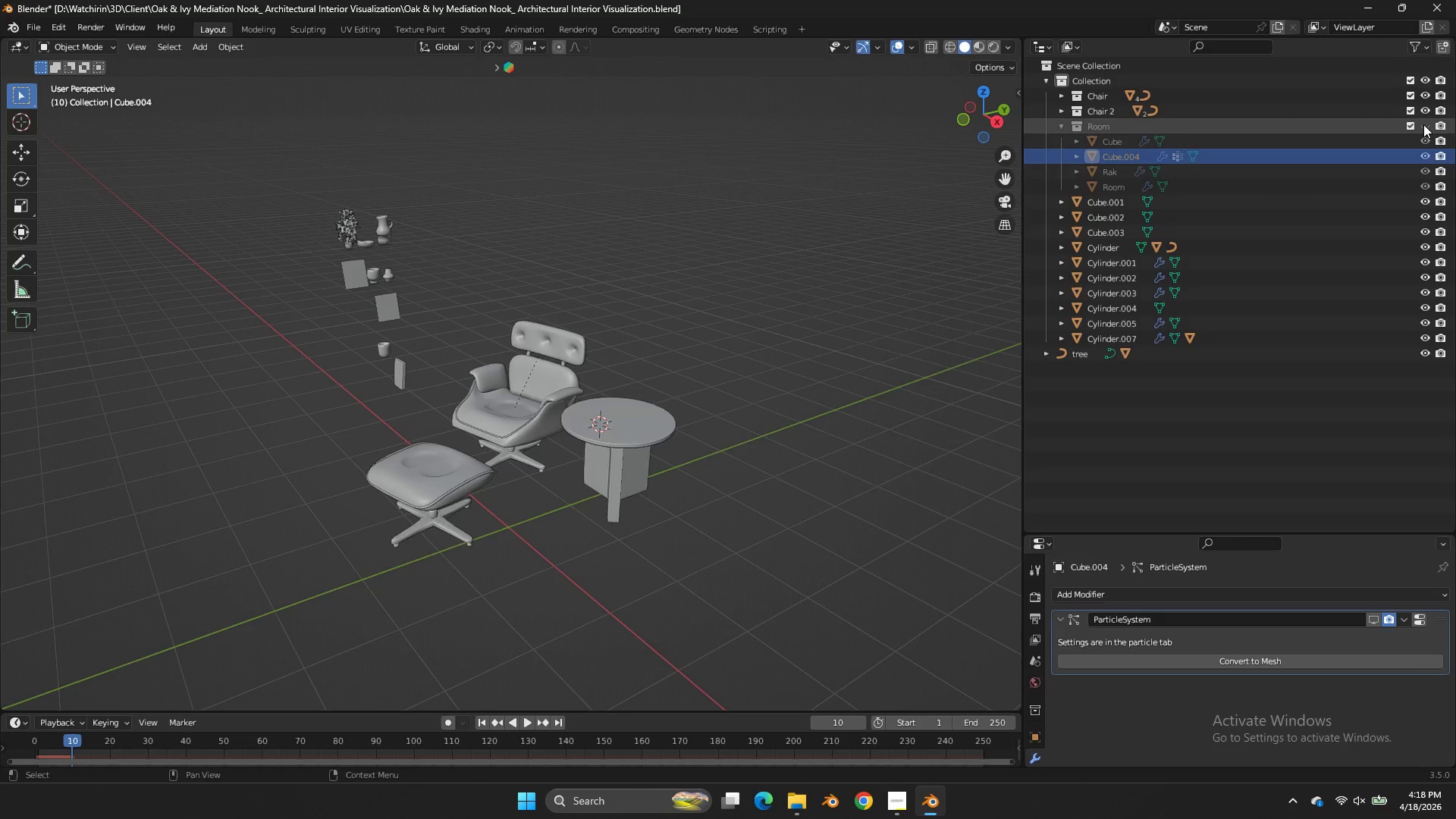 
double_click([1423, 124])
 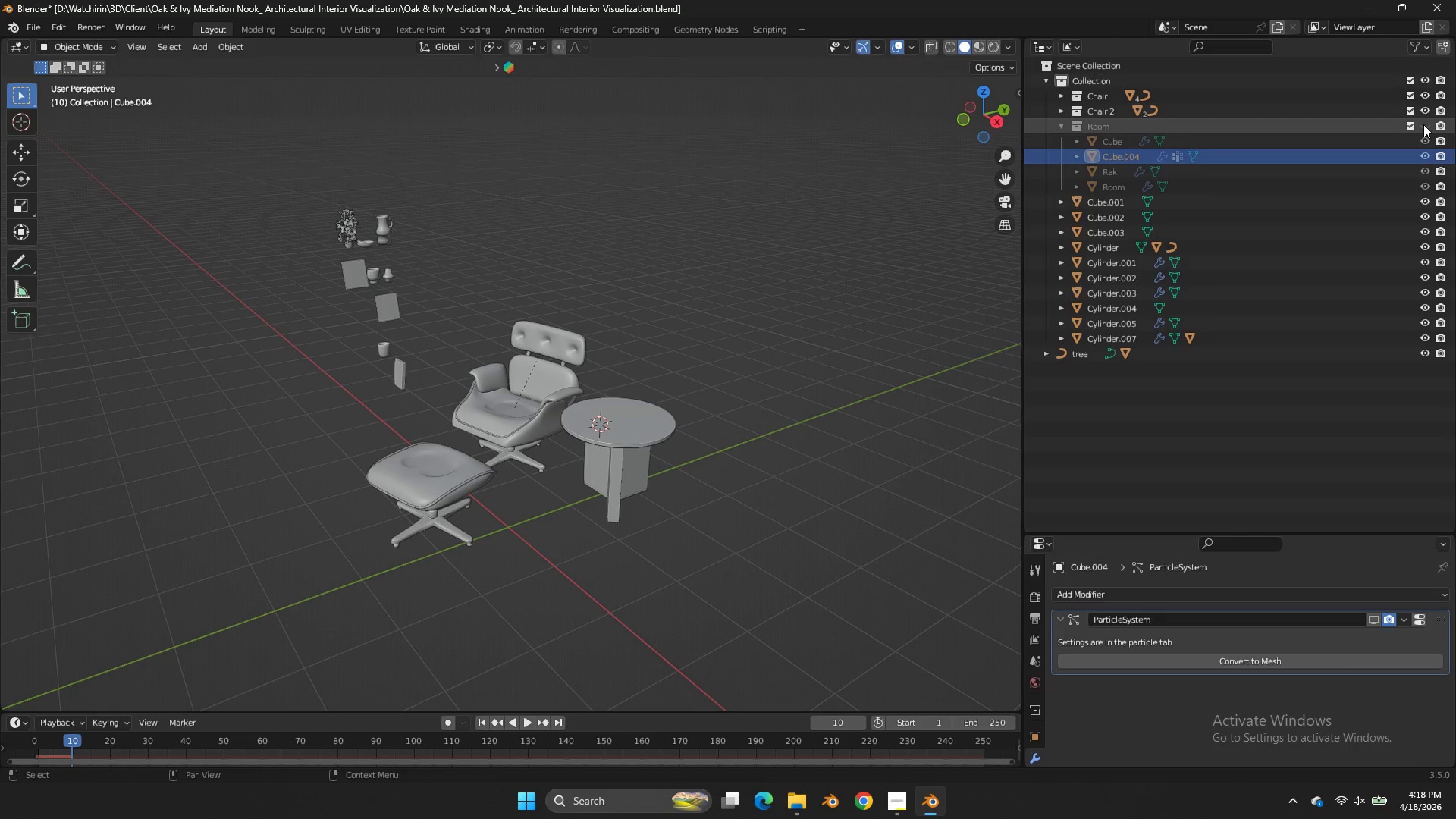 
left_click([1423, 124])
 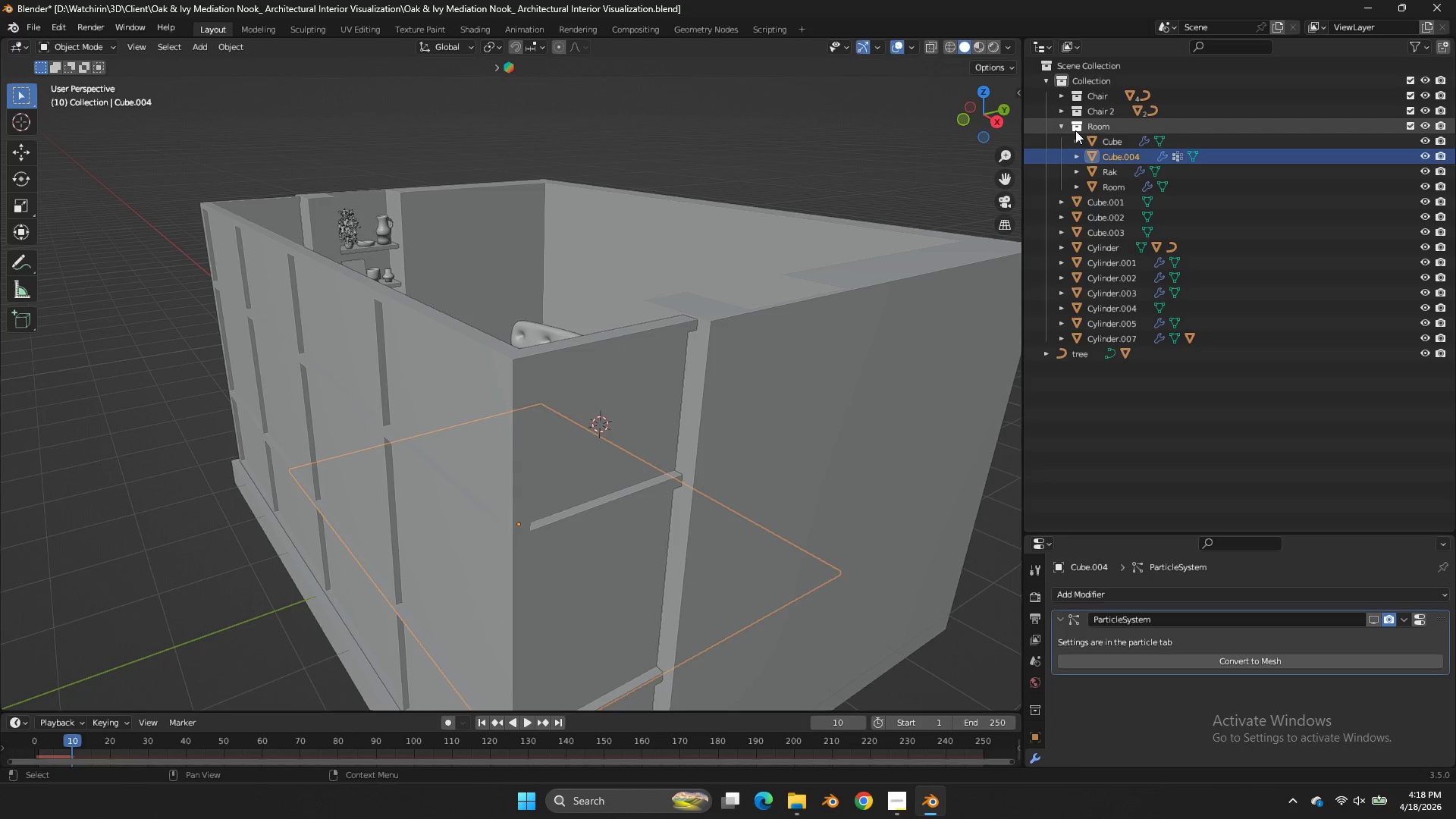 
left_click([1062, 125])
 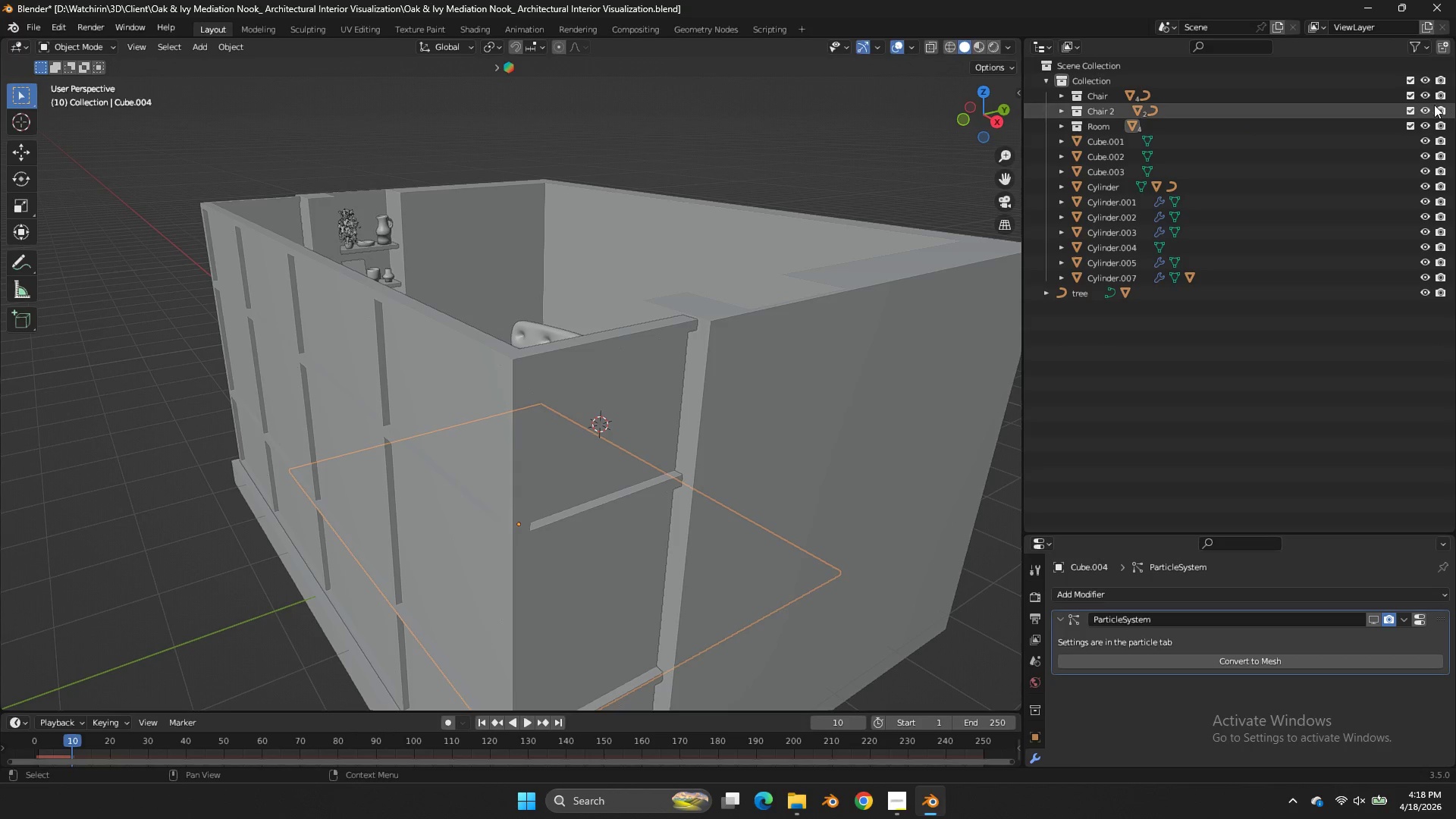 
left_click([1427, 109])
 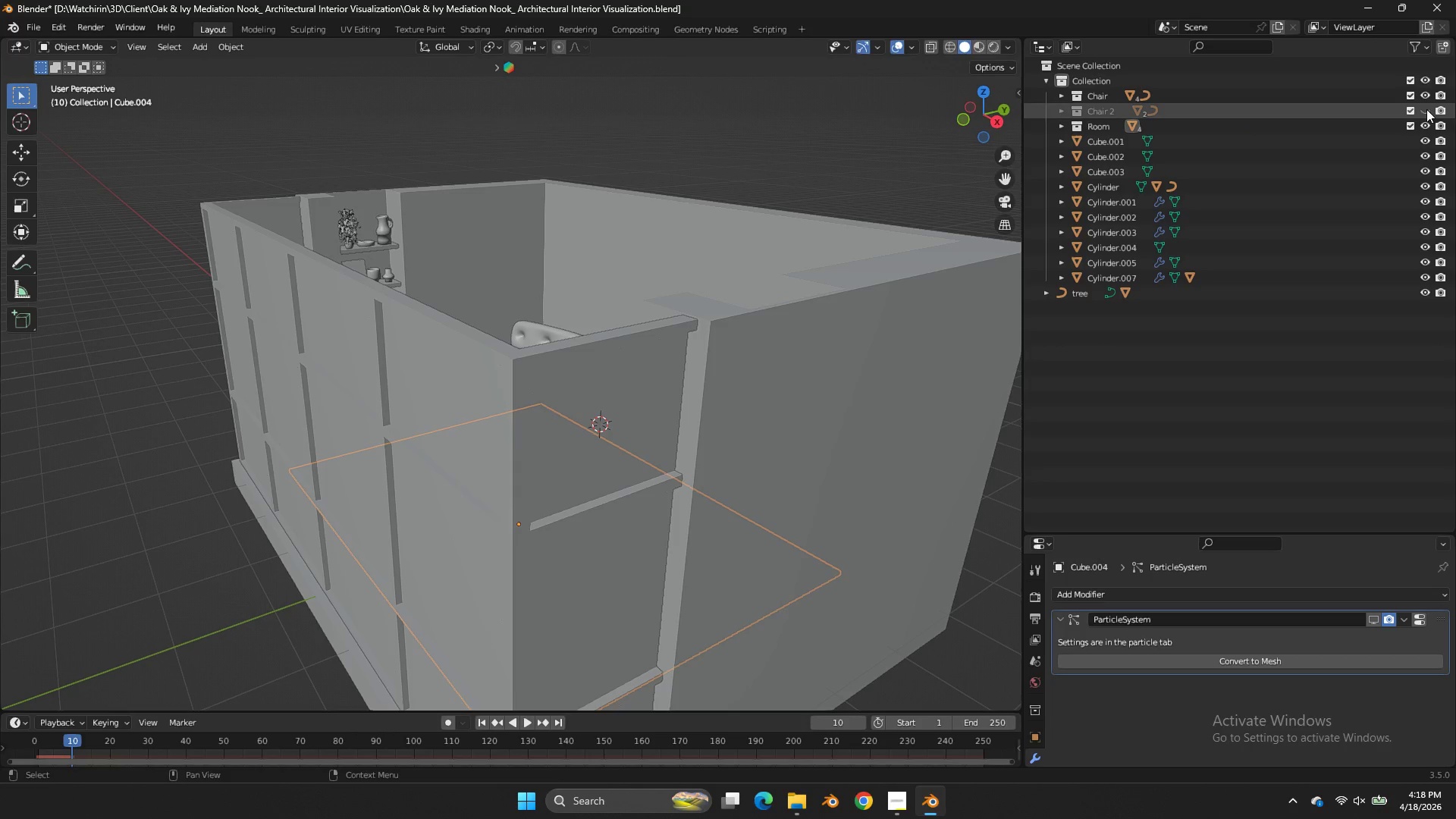 
left_click([1425, 108])
 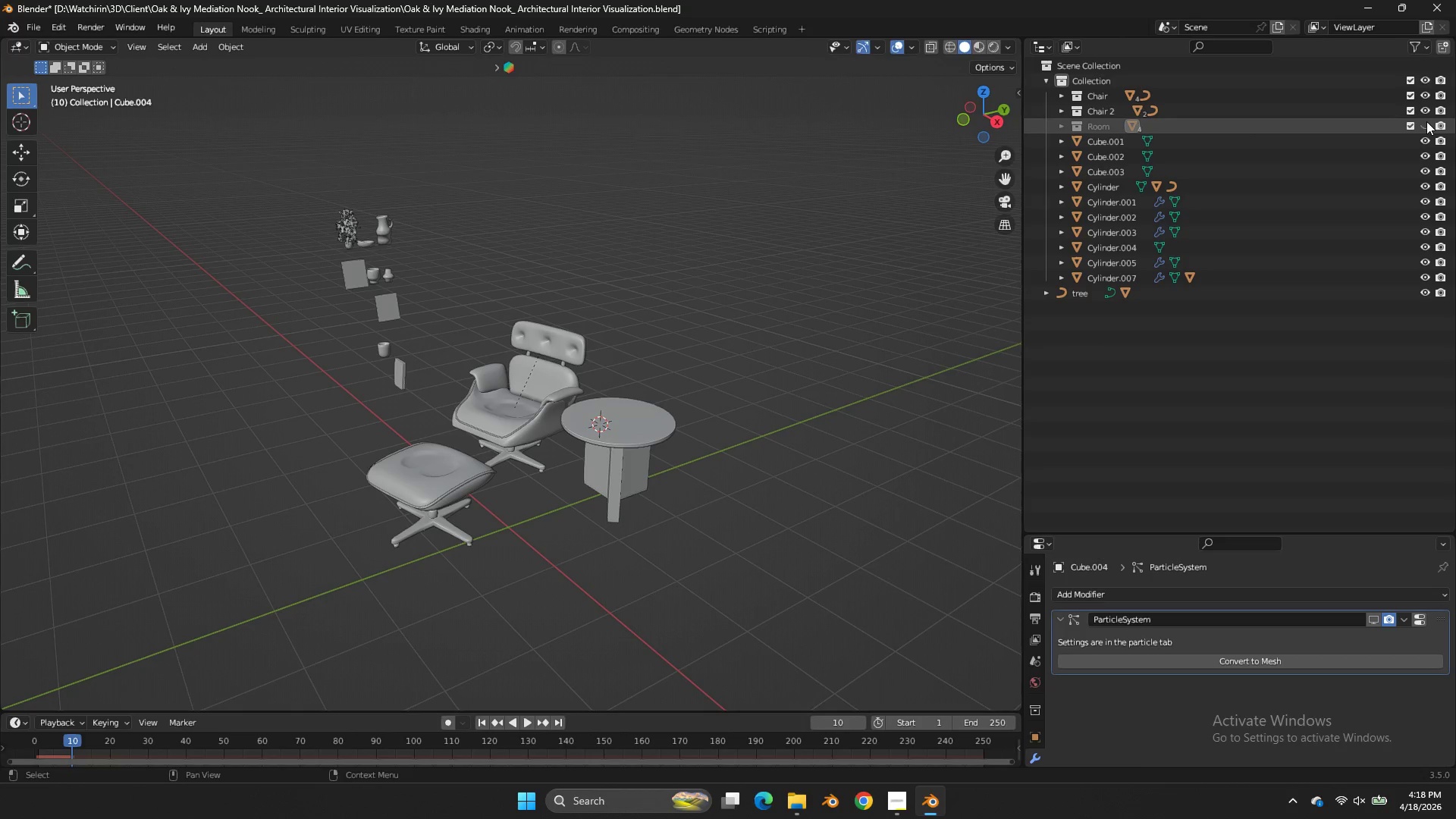 
double_click([1426, 109])
 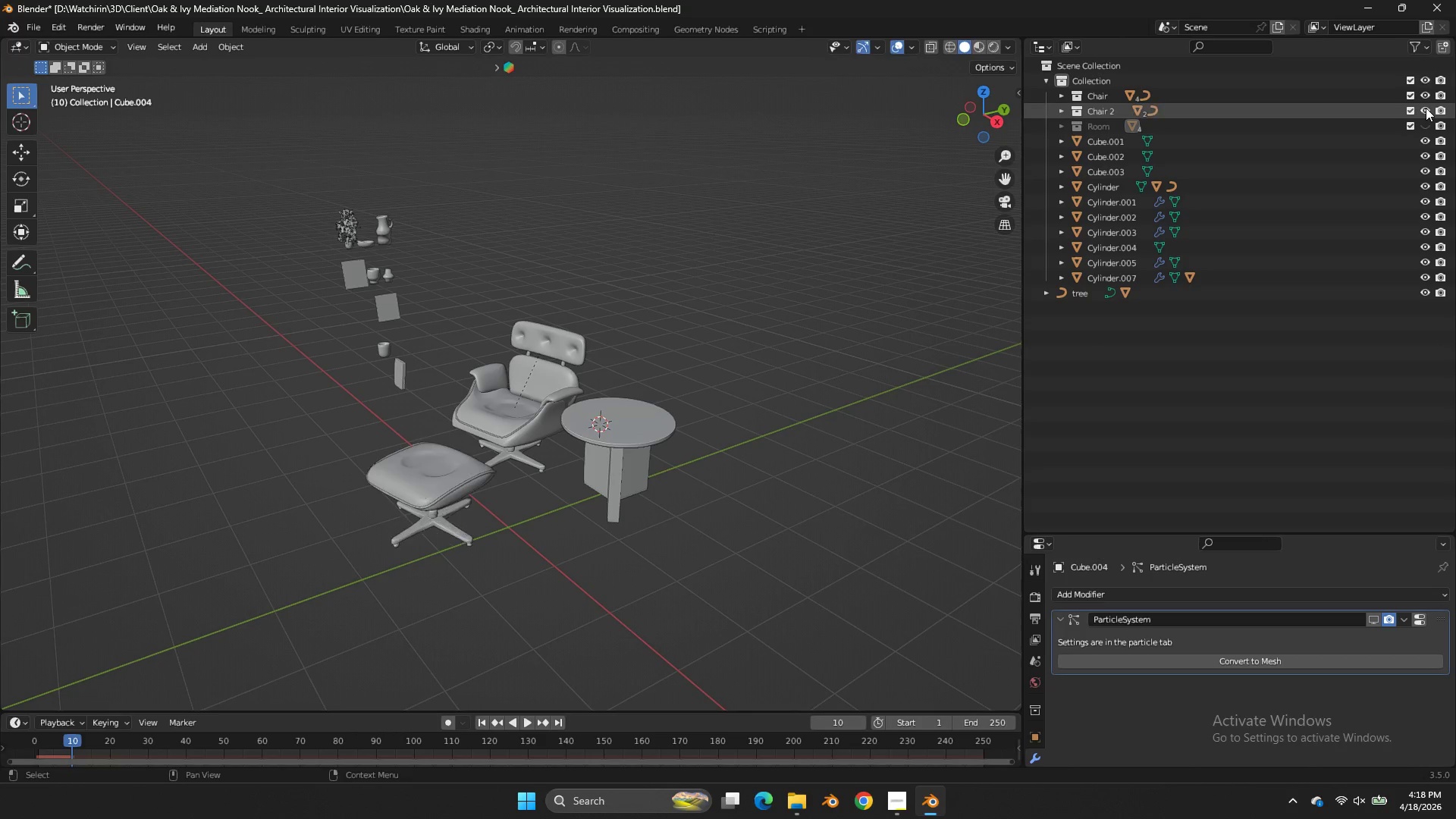 
triple_click([1426, 108])
 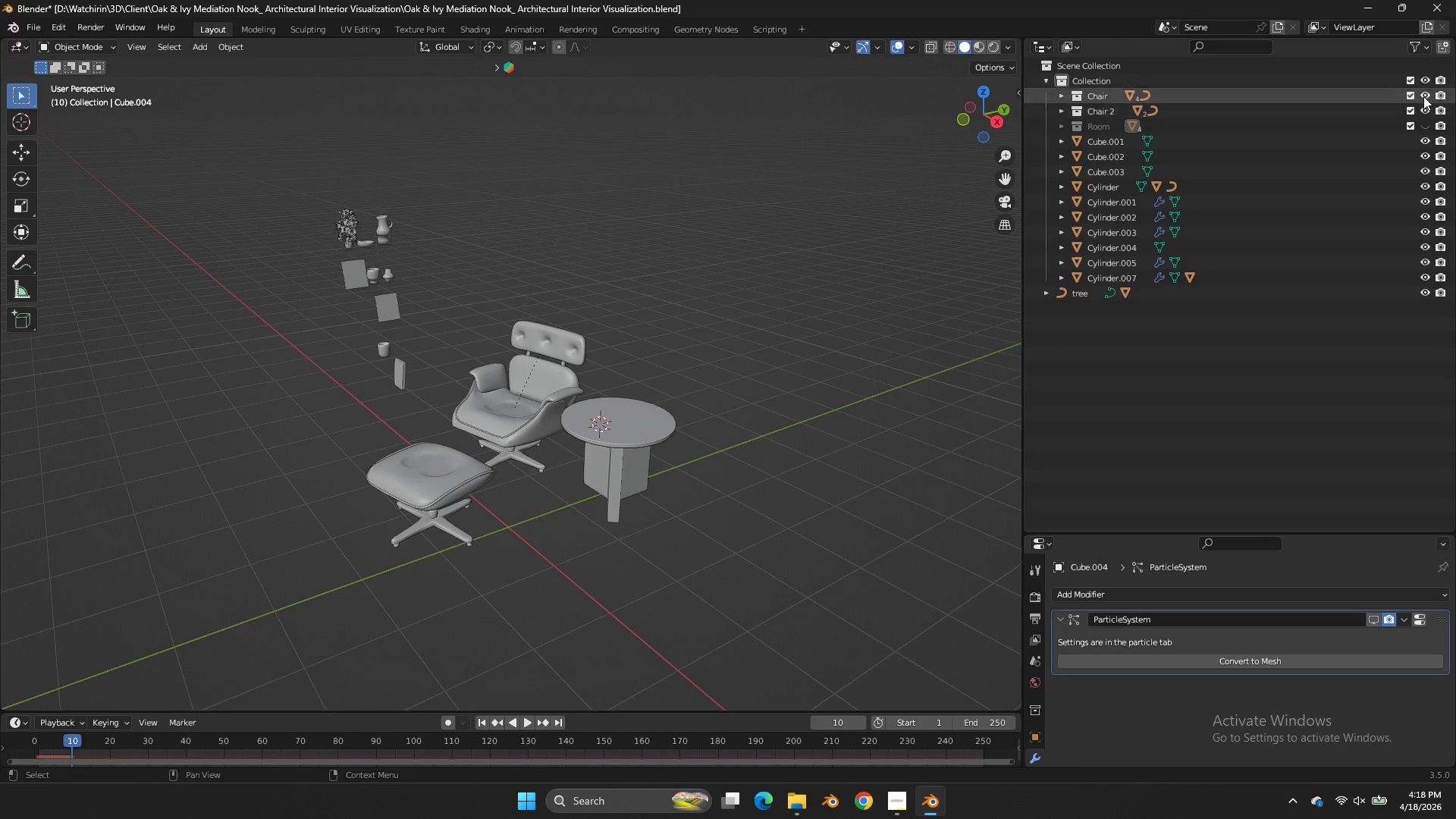 
triple_click([1423, 96])
 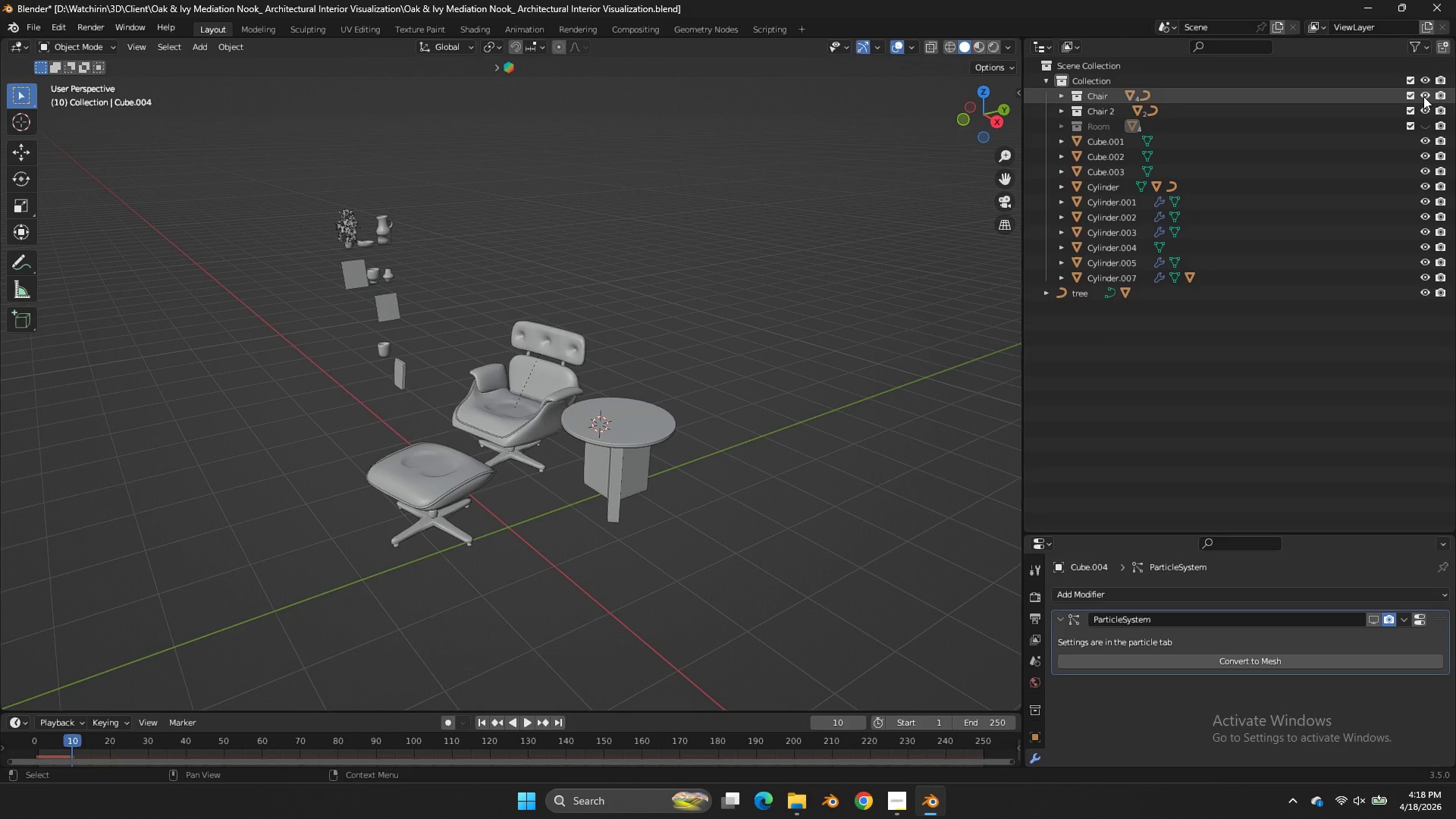 
triple_click([1423, 96])
 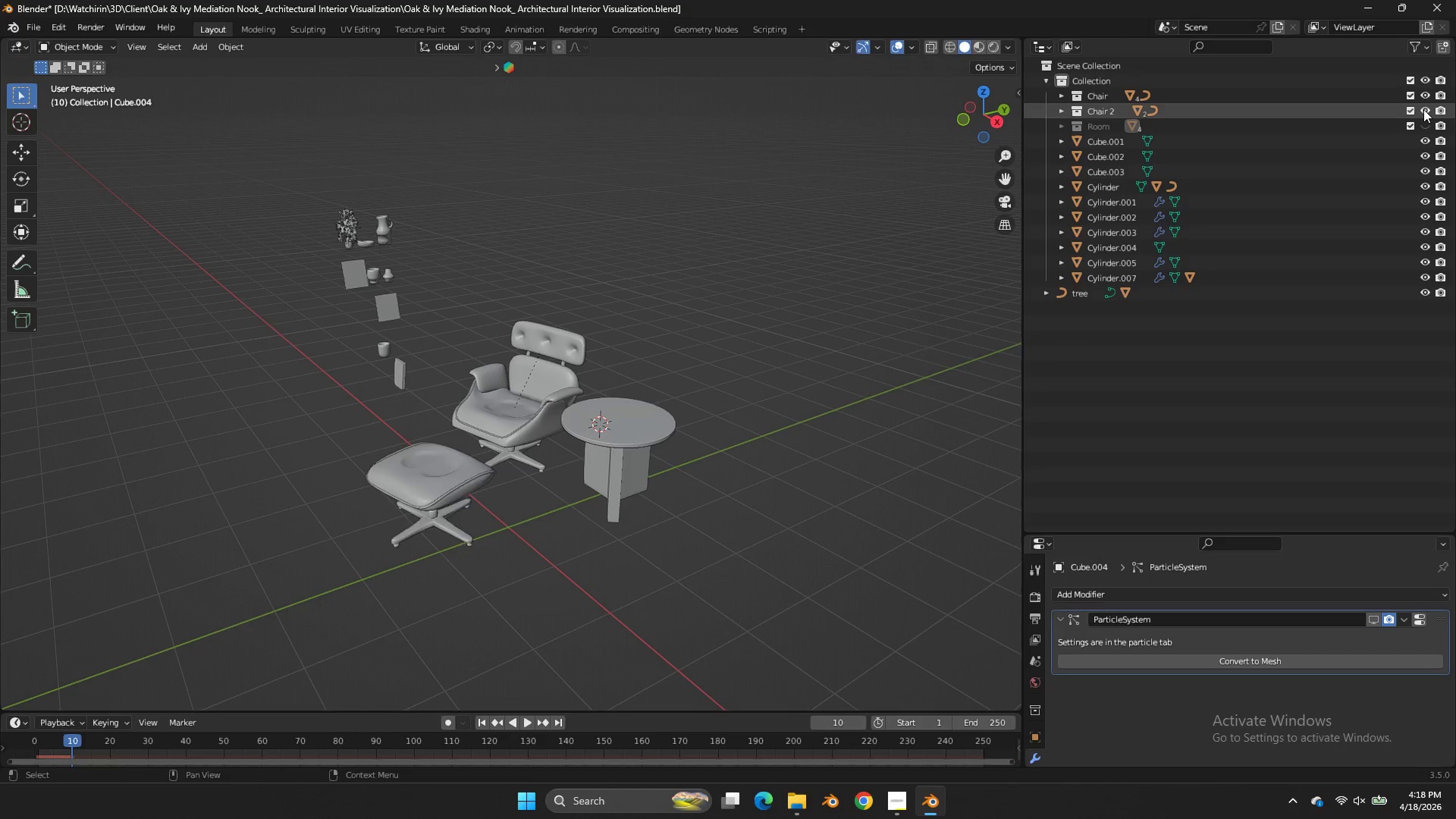 
triple_click([1423, 109])
 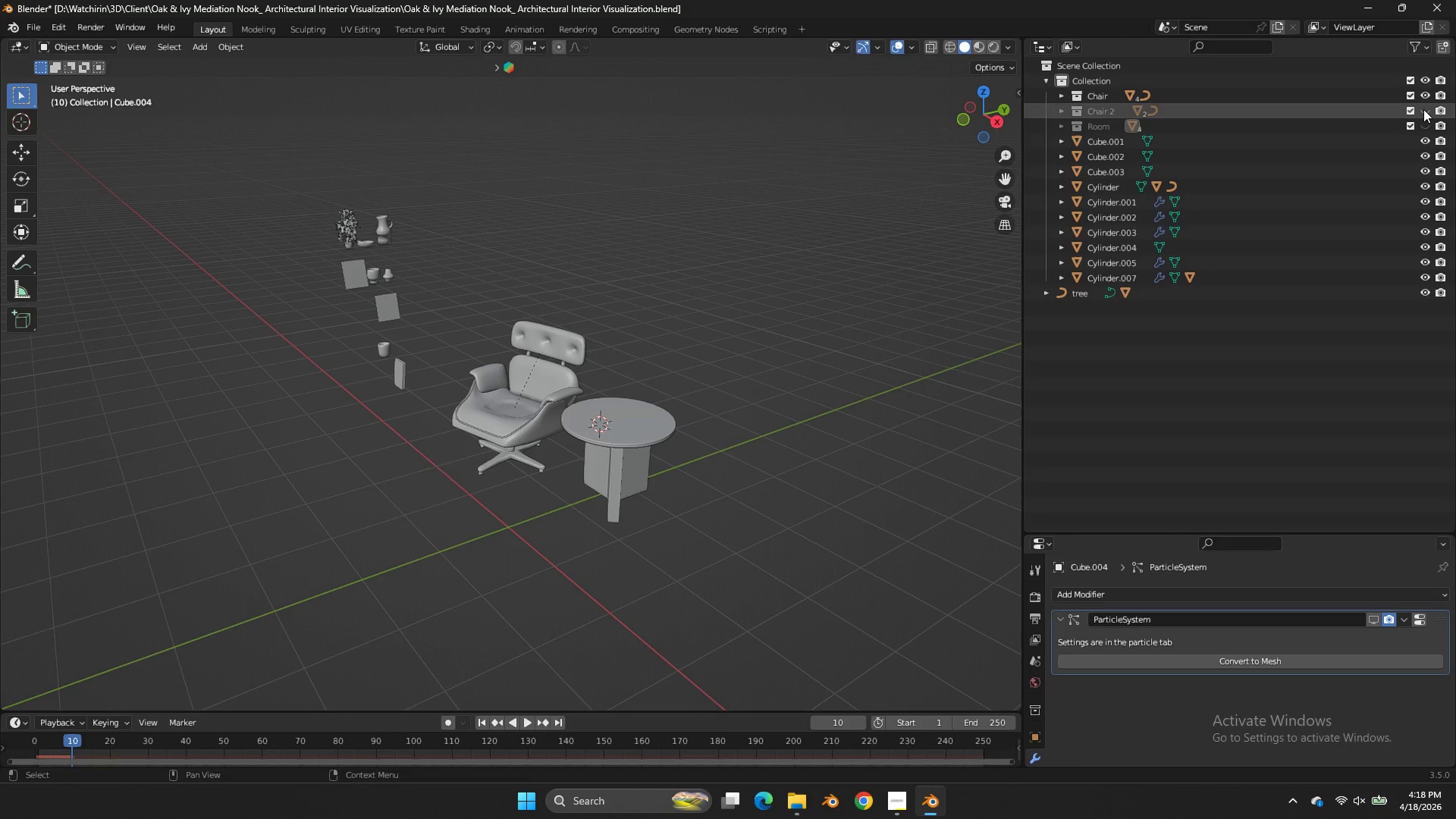 
triple_click([1423, 109])
 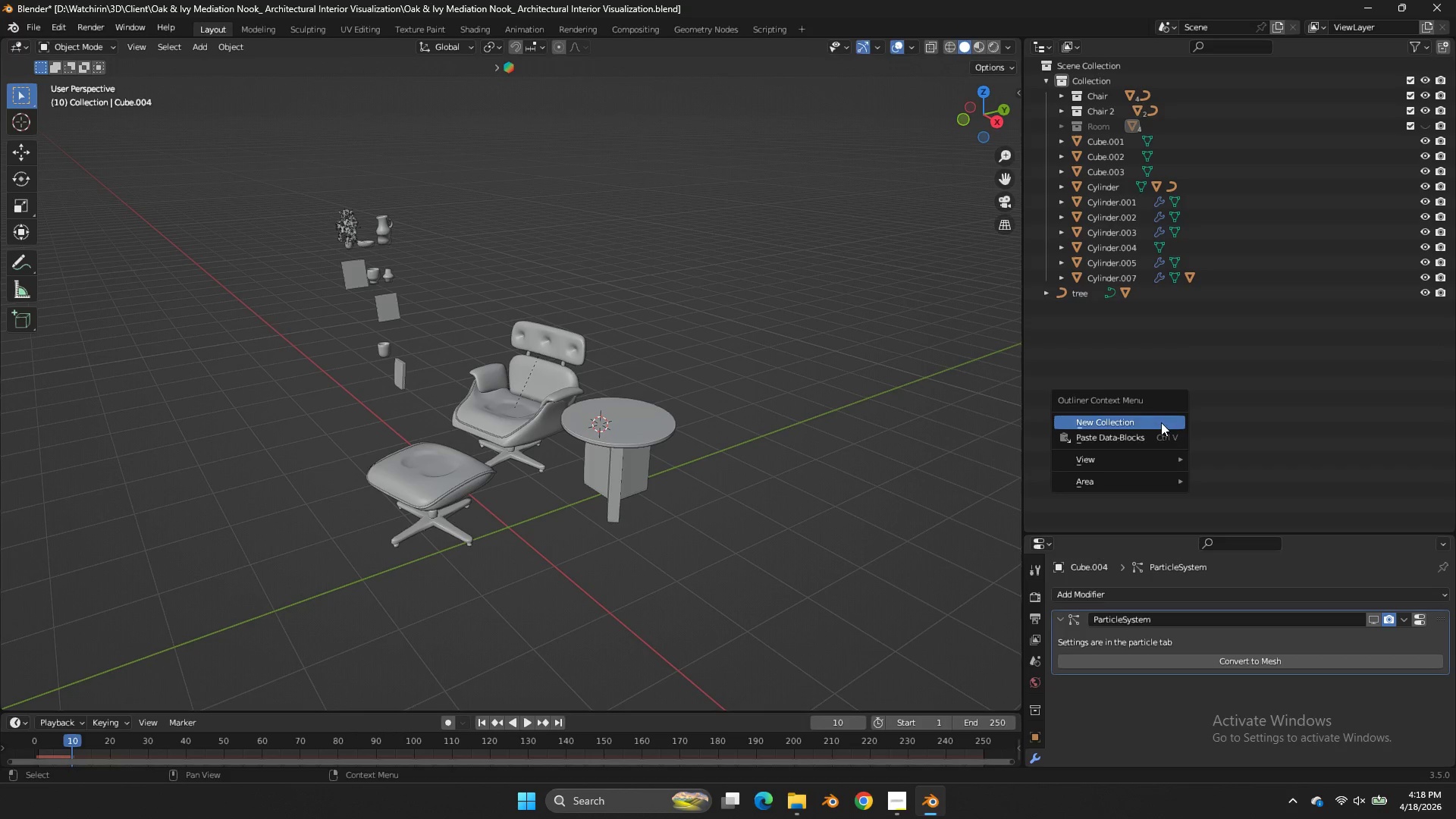 
double_click([664, 432])
 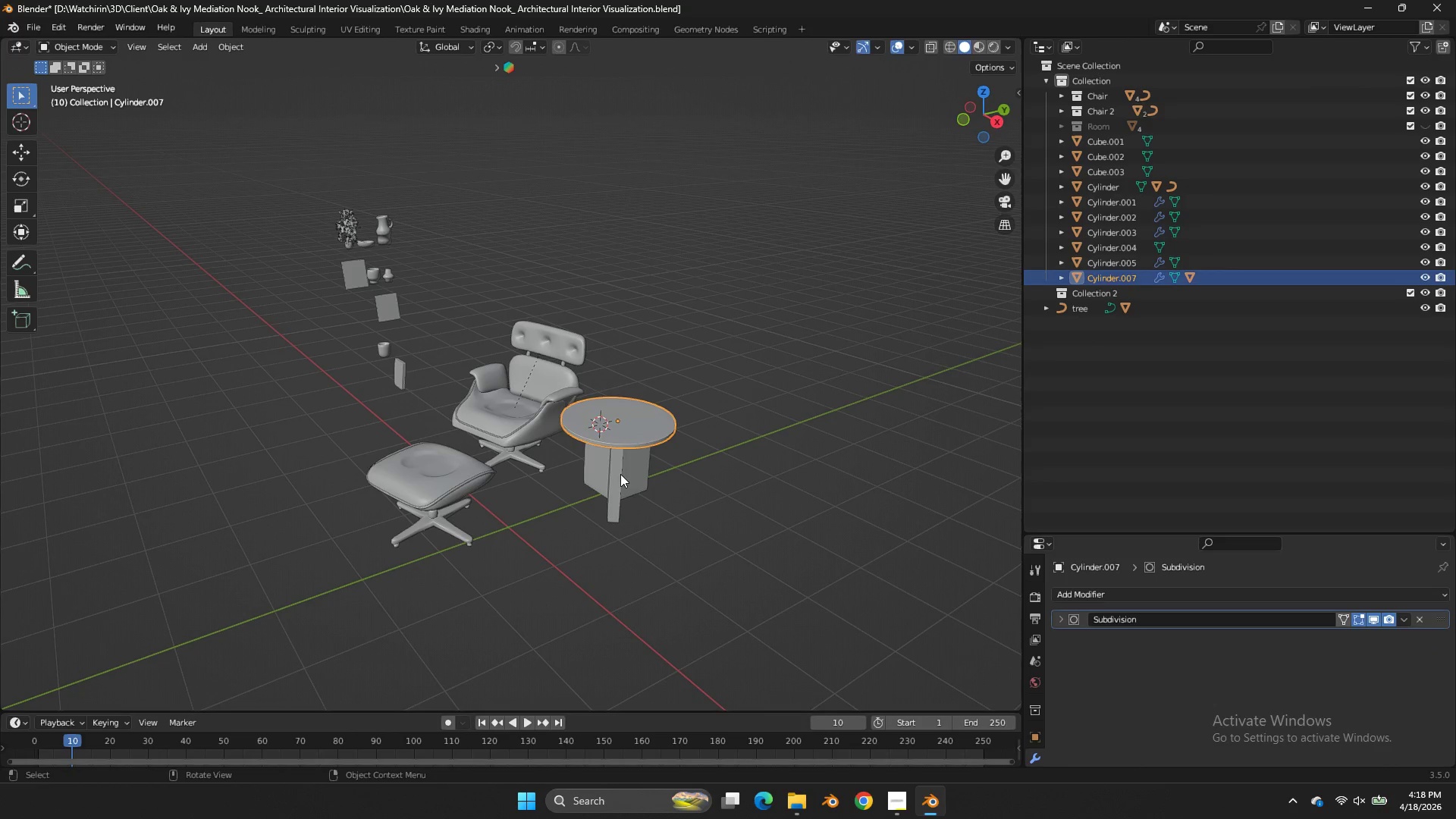 
left_click([620, 474])
 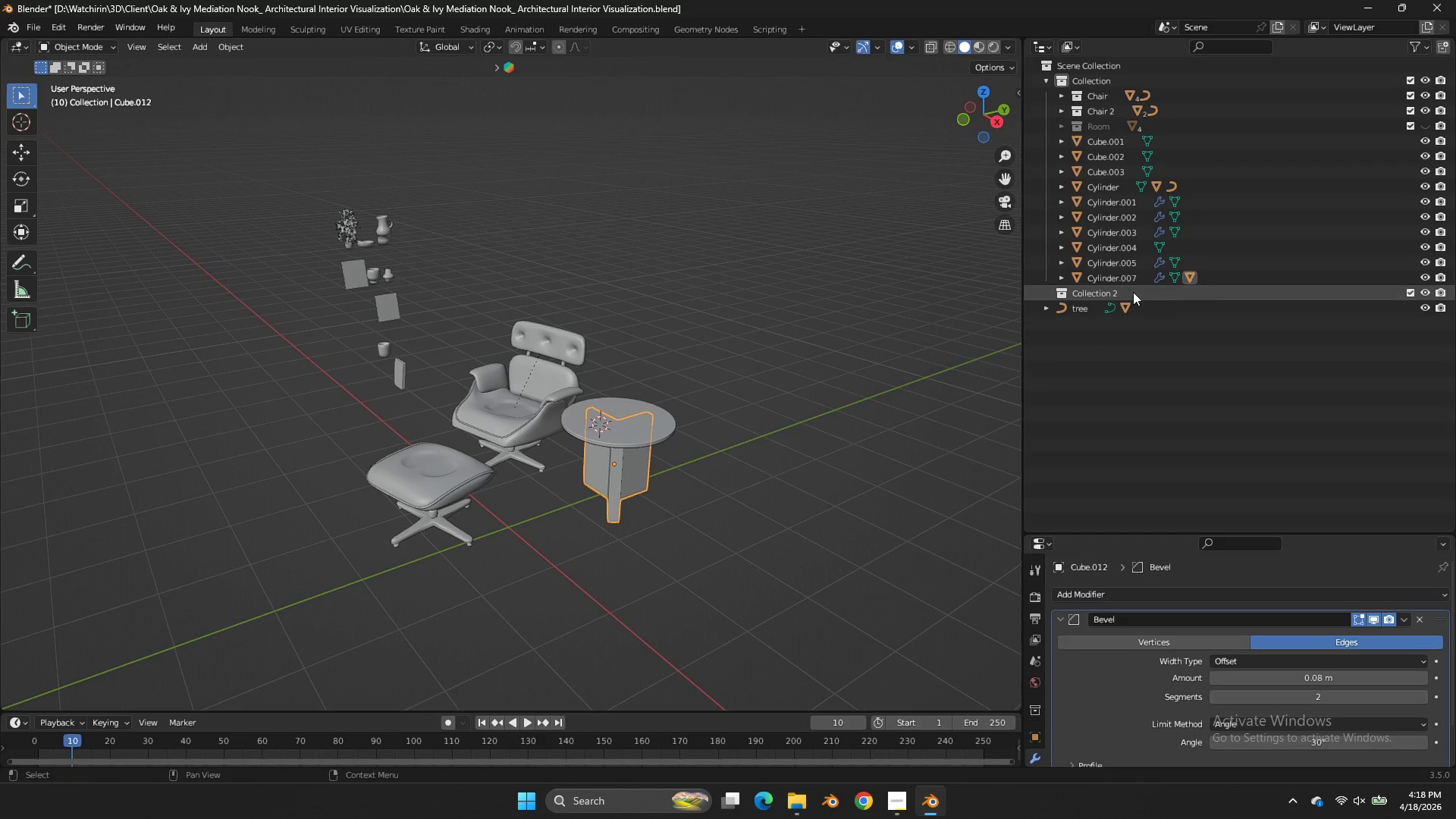 
double_click([1119, 289])
 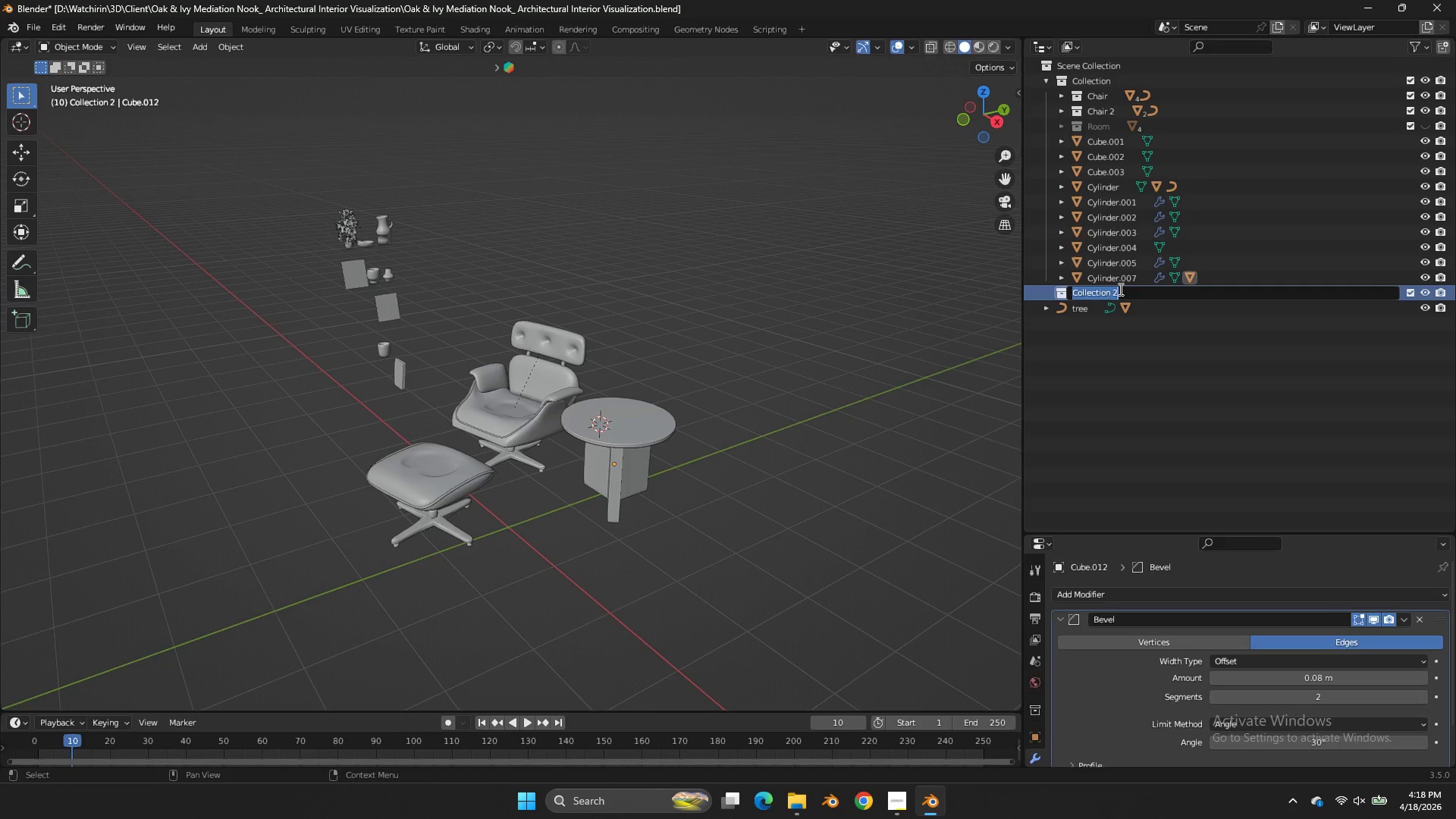 
type(Tabble)
 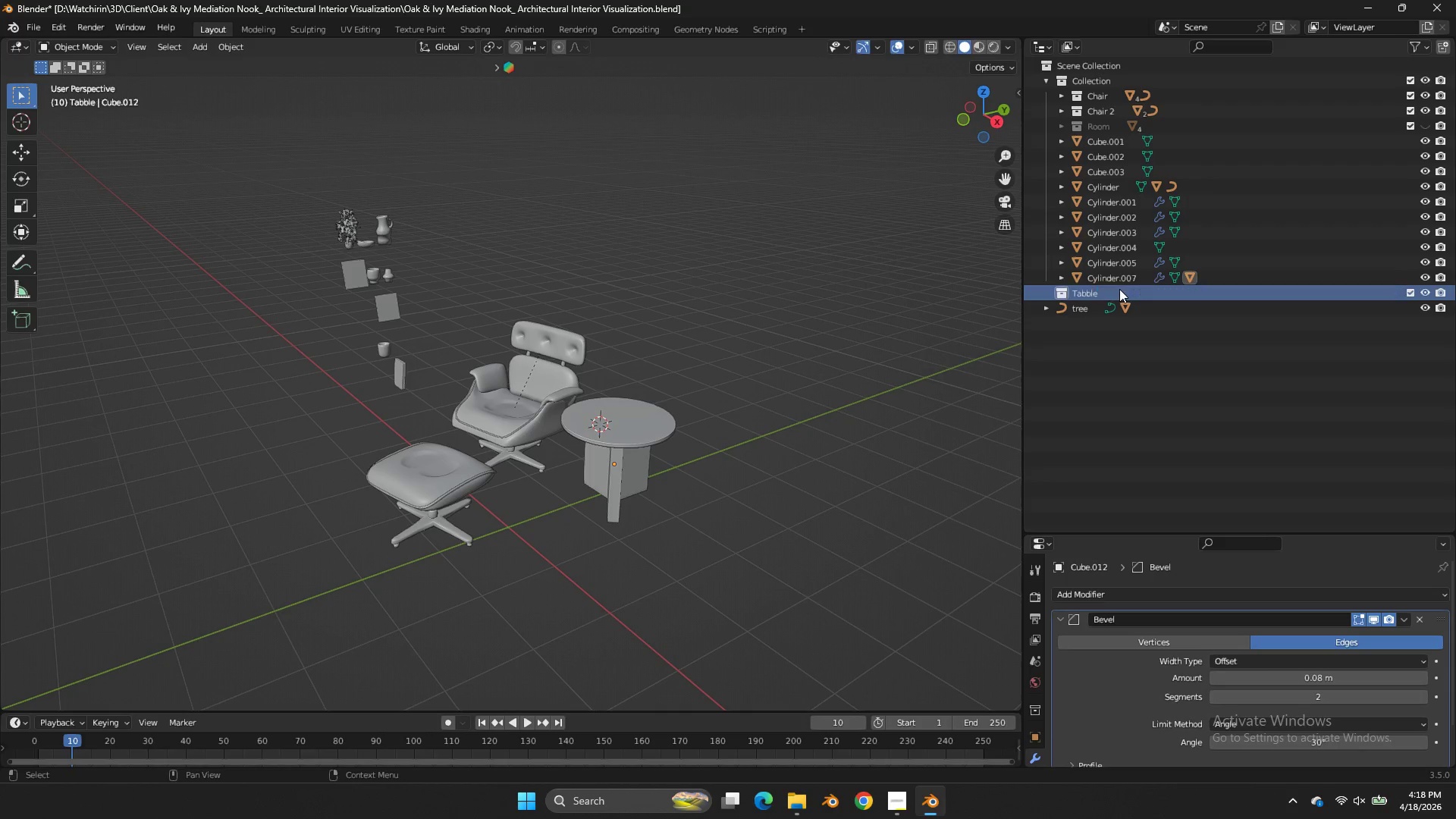 
key(Enter)
 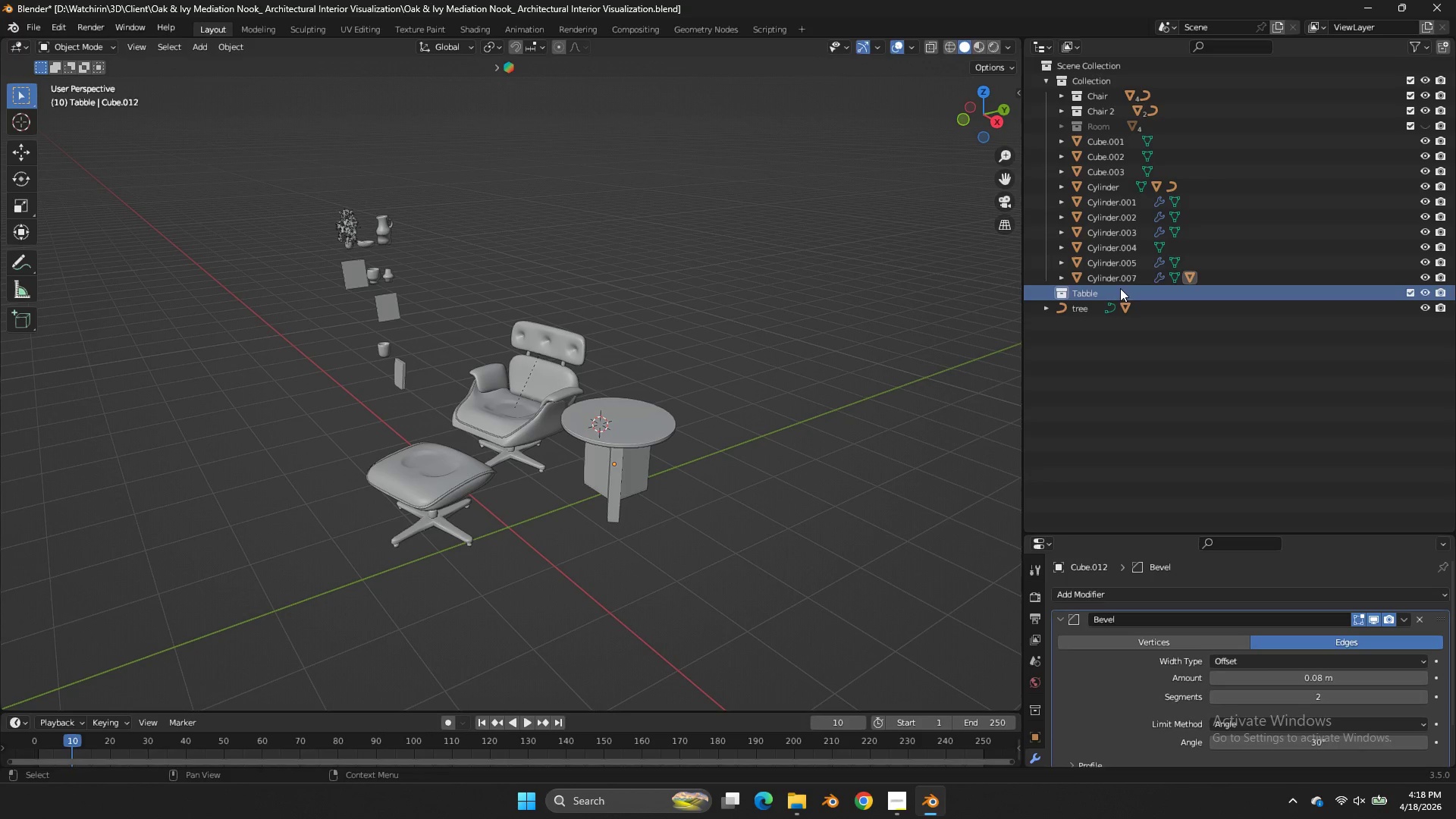 
left_click([1121, 276])
 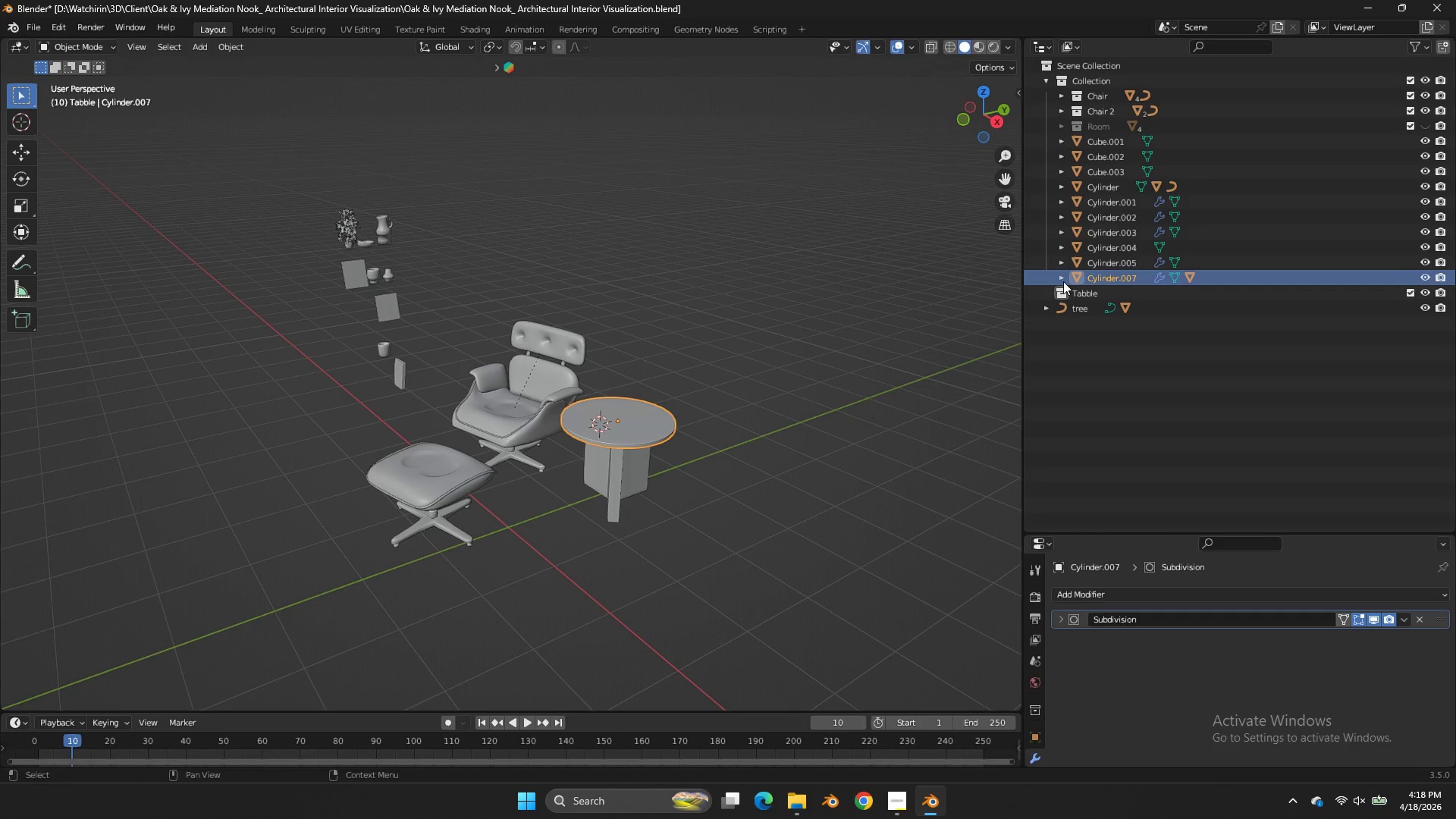 
left_click([1062, 281])
 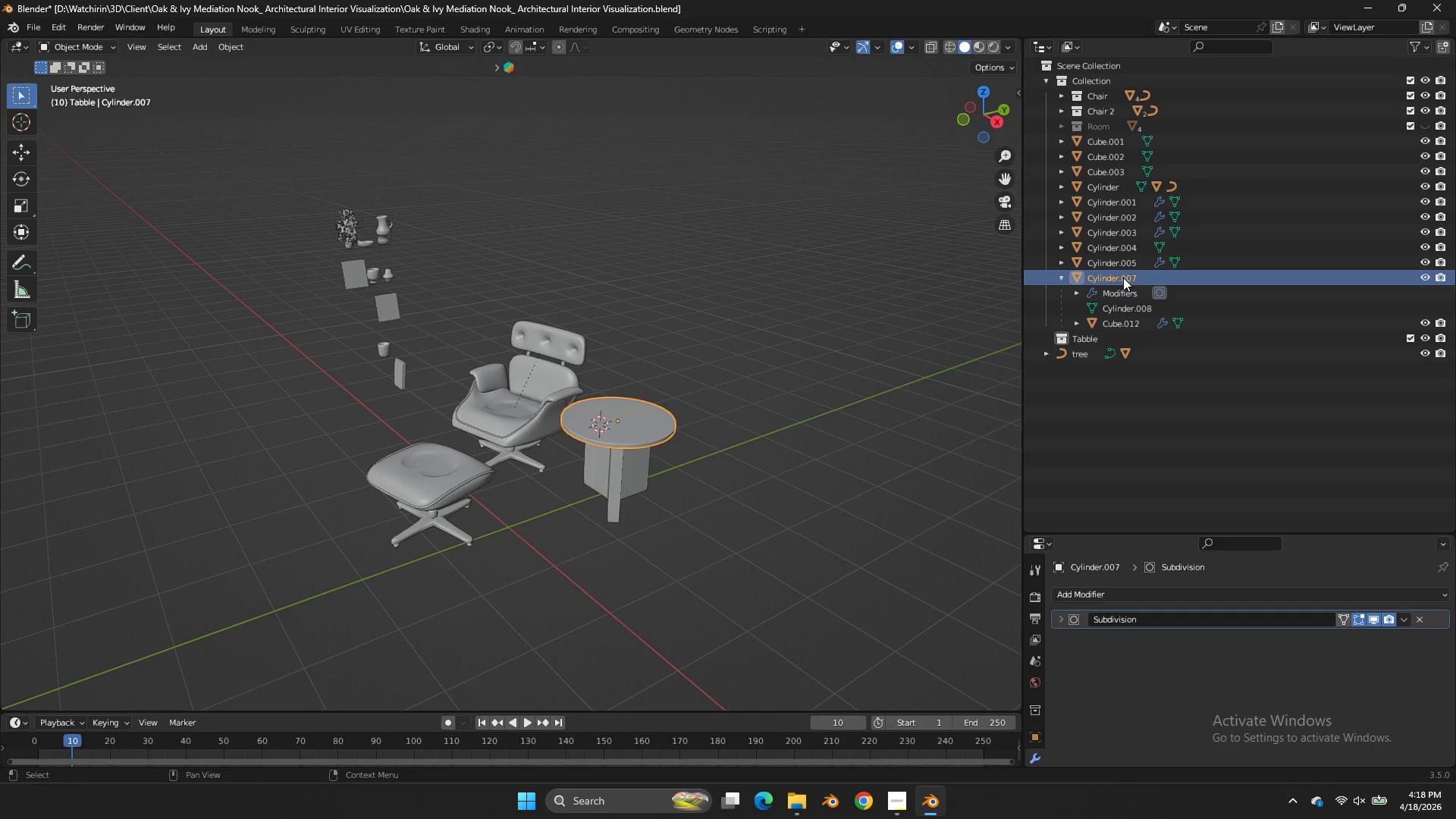 
hold_key(key=ShiftLeft, duration=0.61)
 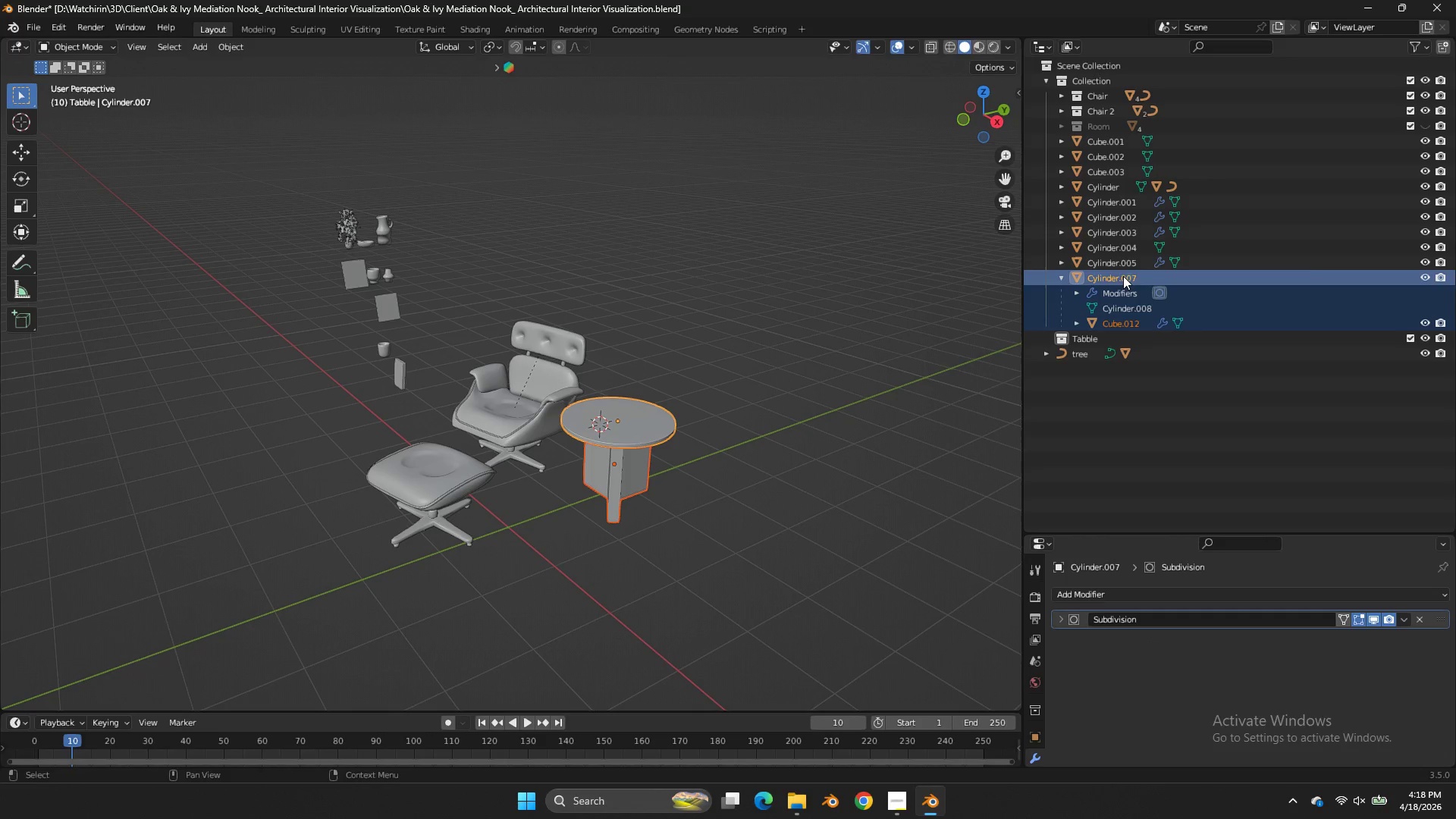 
left_click_drag(start_coordinate=[1123, 276], to_coordinate=[1104, 340])
 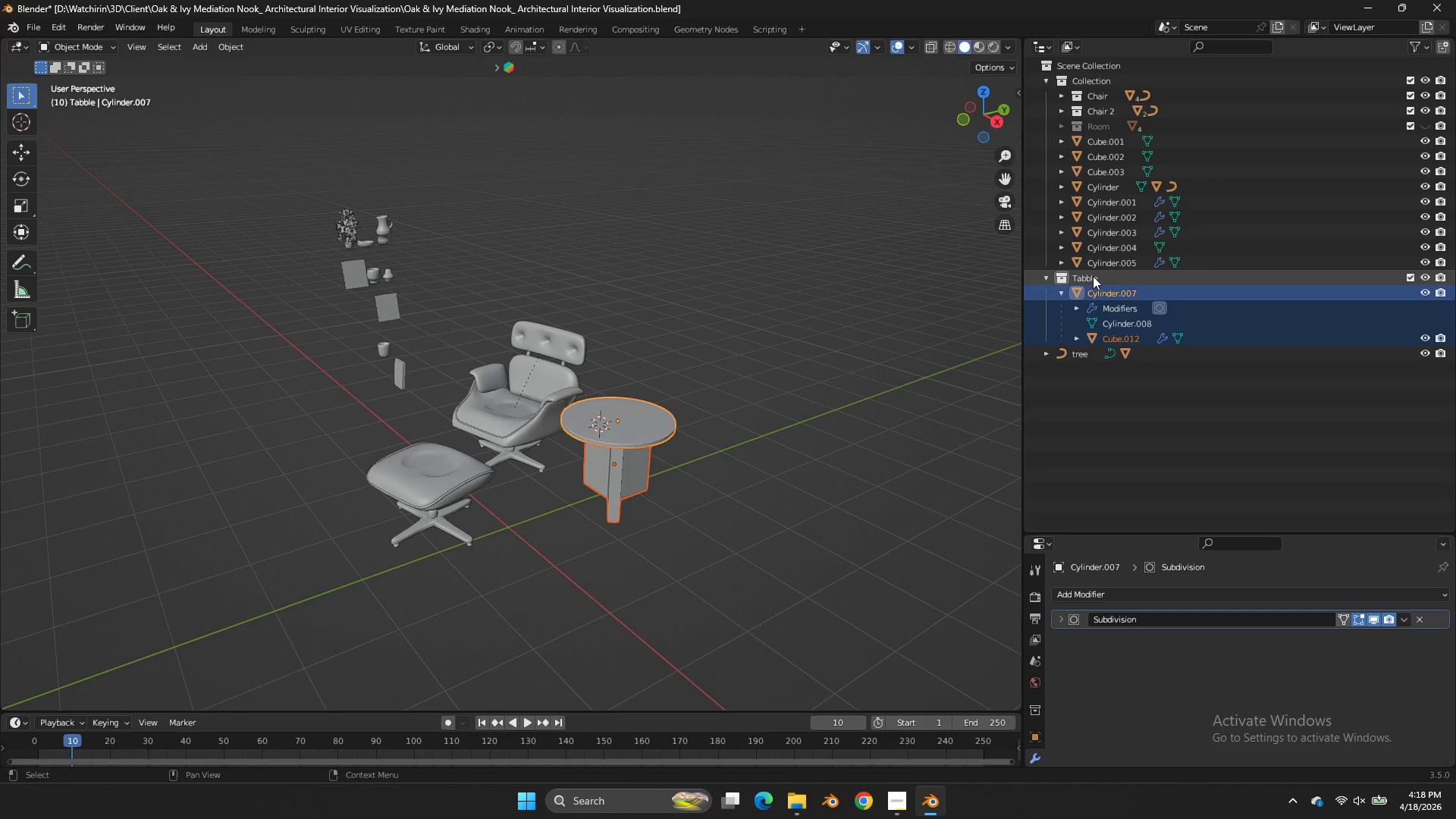 
double_click([1093, 276])
 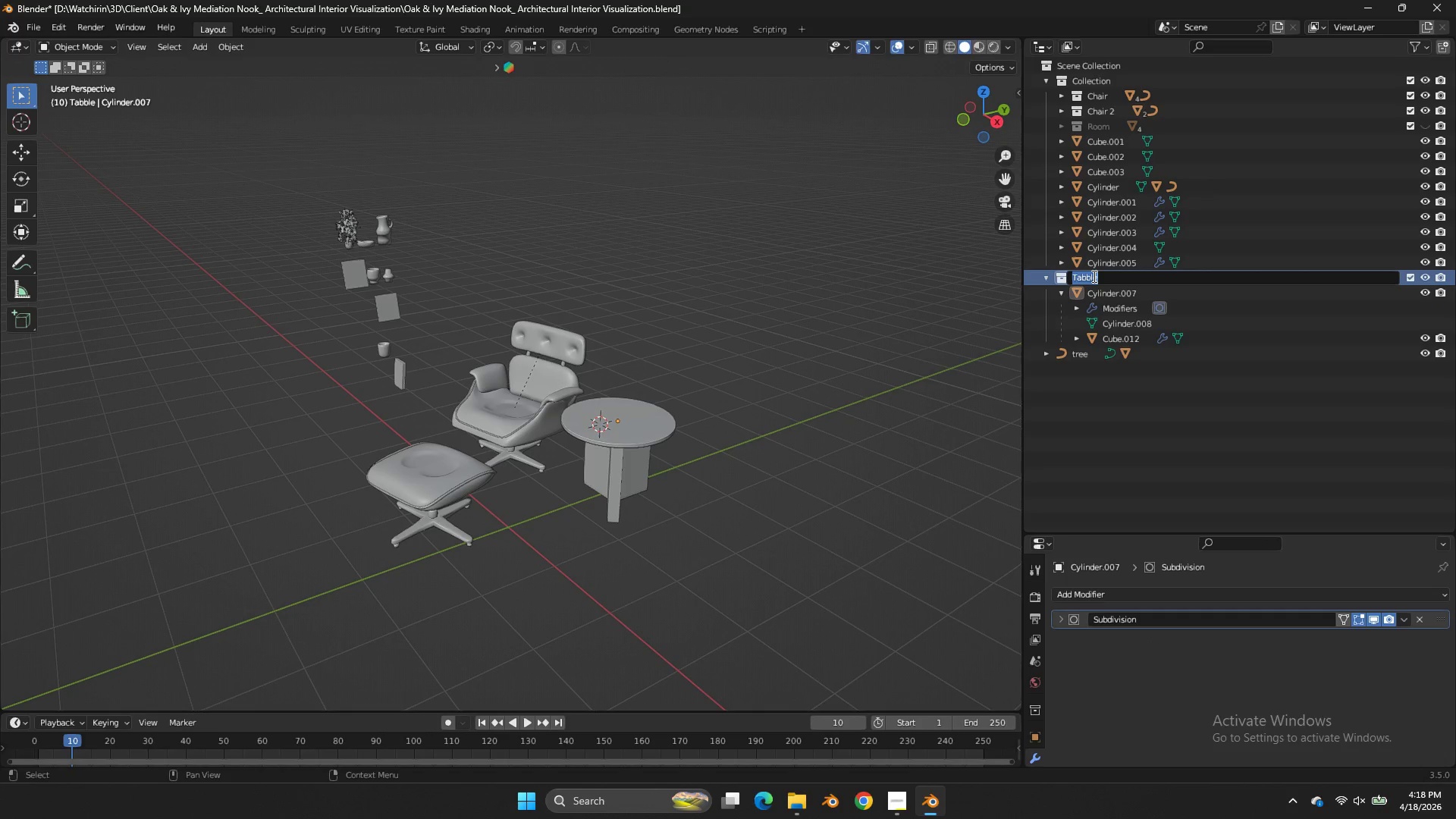 
type(t)
key(Backspace)
type(Table)
 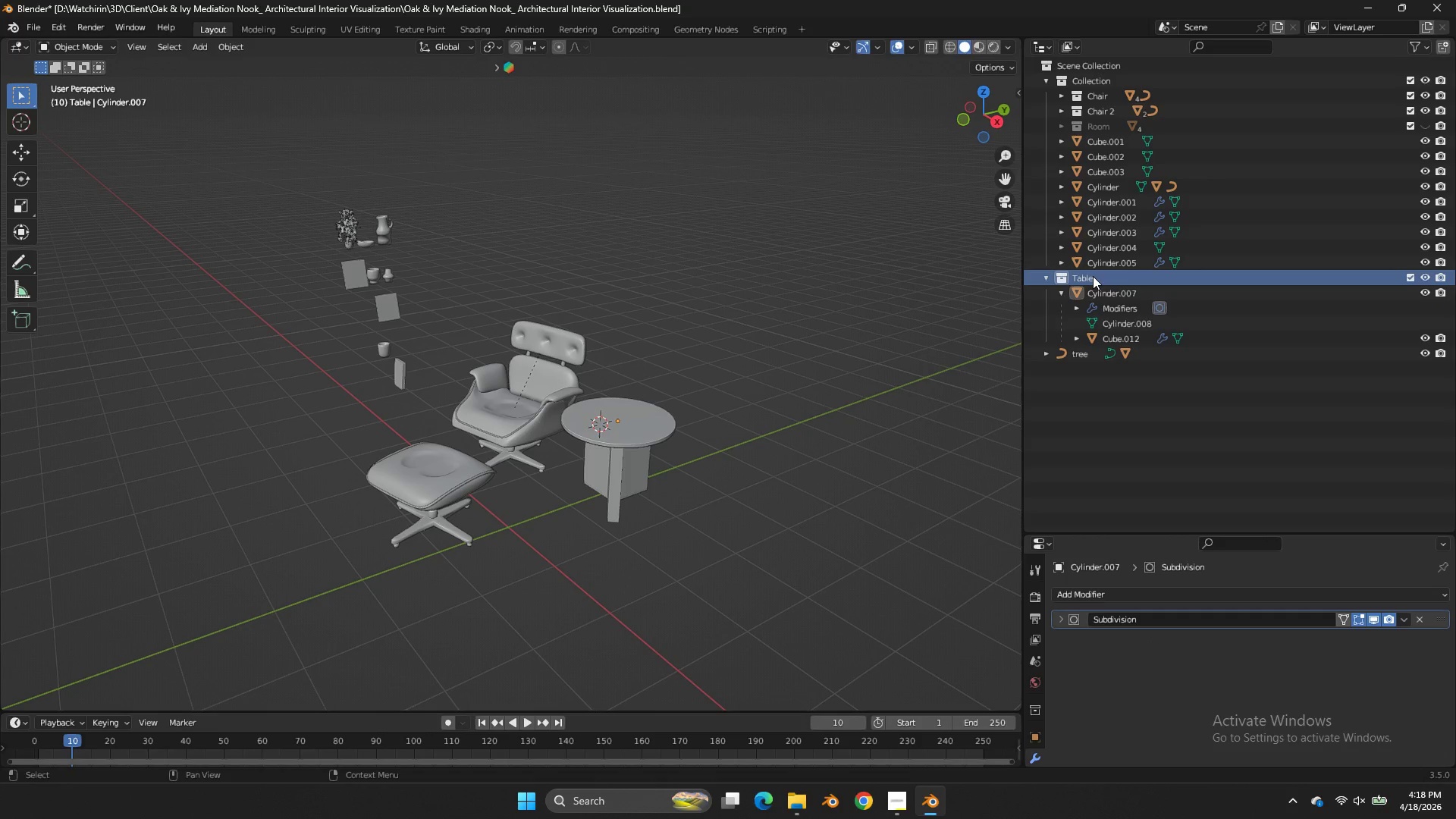 
key(Enter)
 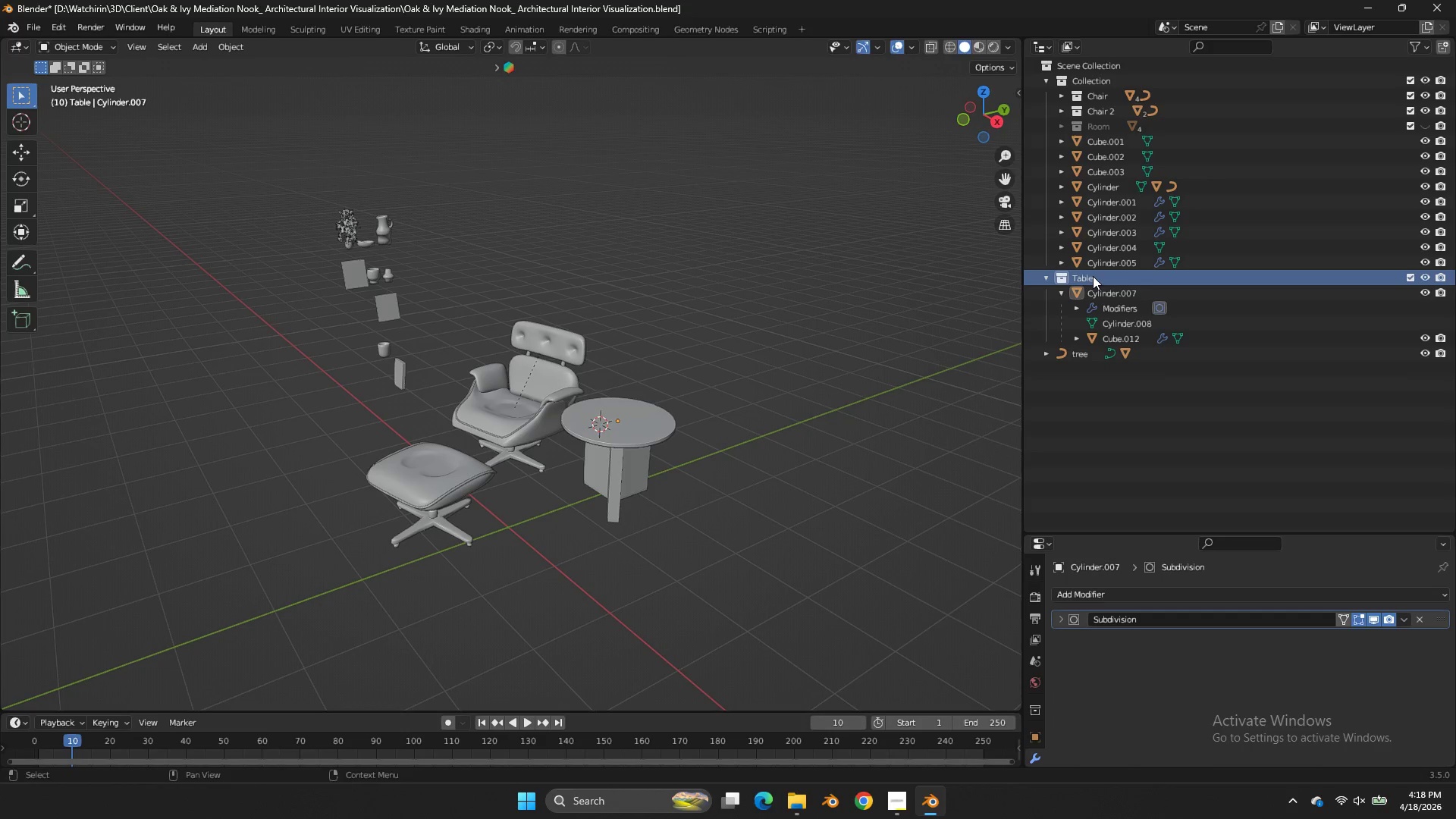 
left_click_drag(start_coordinate=[1093, 276], to_coordinate=[1134, 132])
 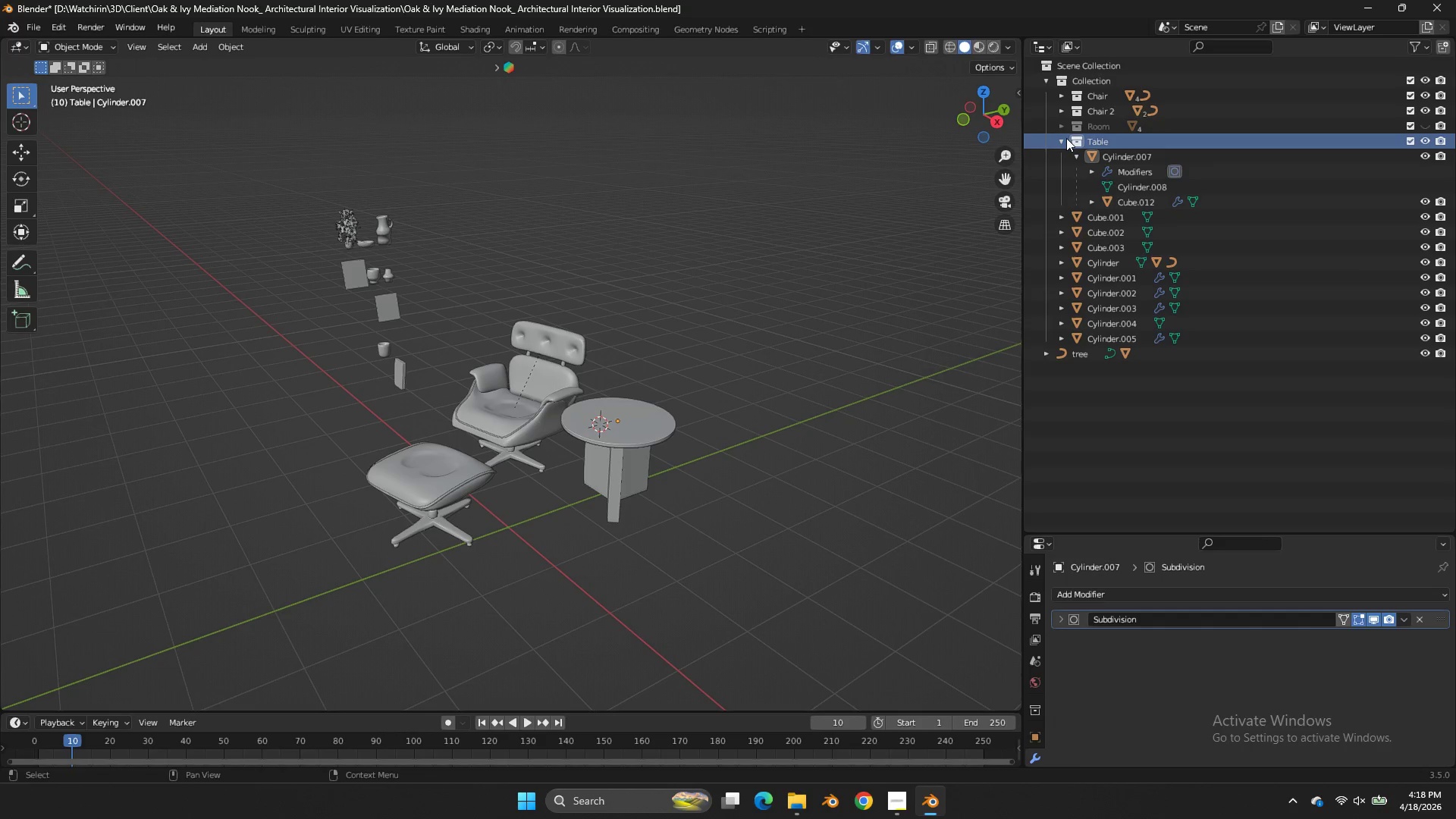 
left_click([1064, 138])
 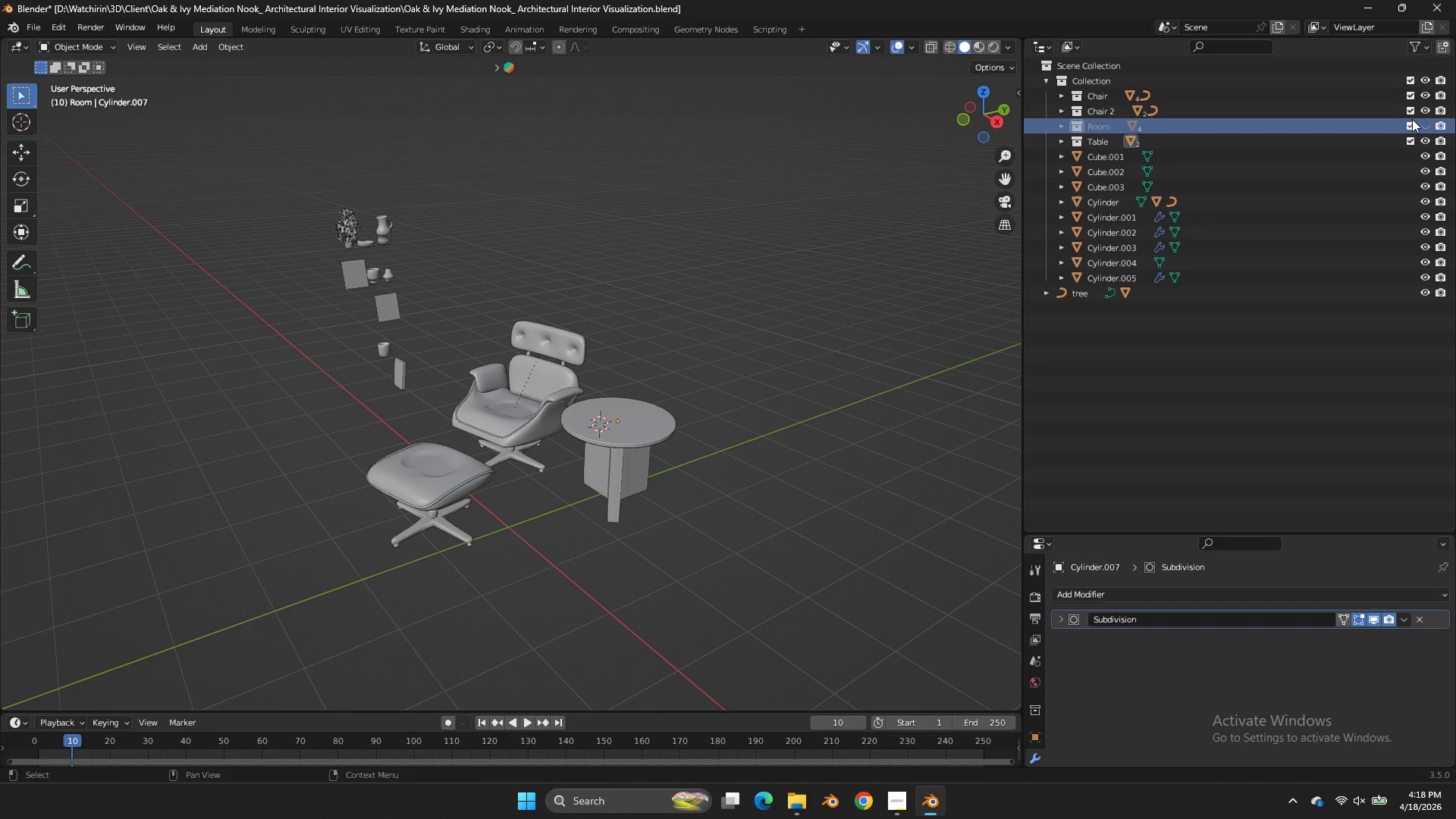 
left_click([1427, 125])
 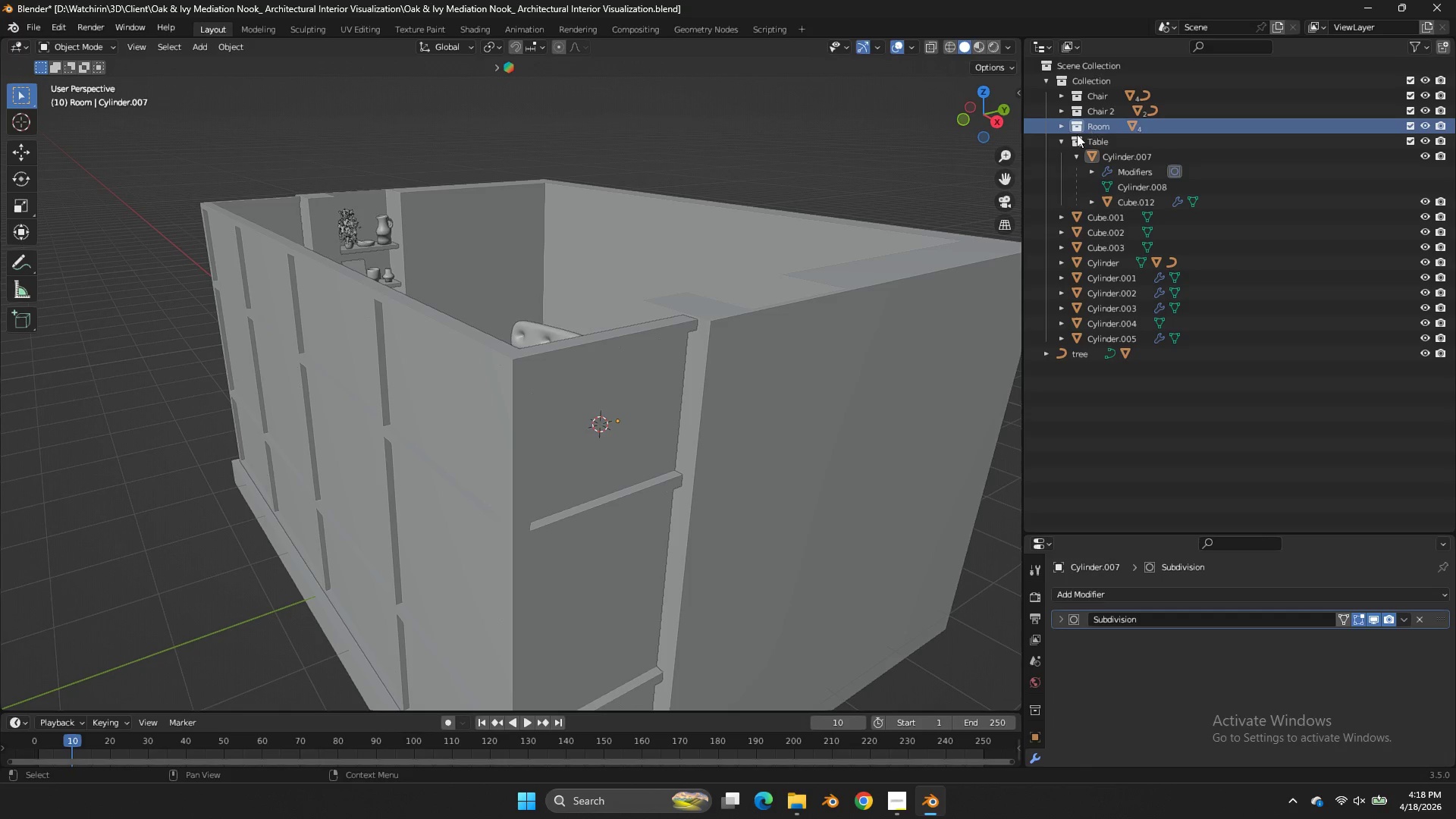 
double_click([1062, 136])
 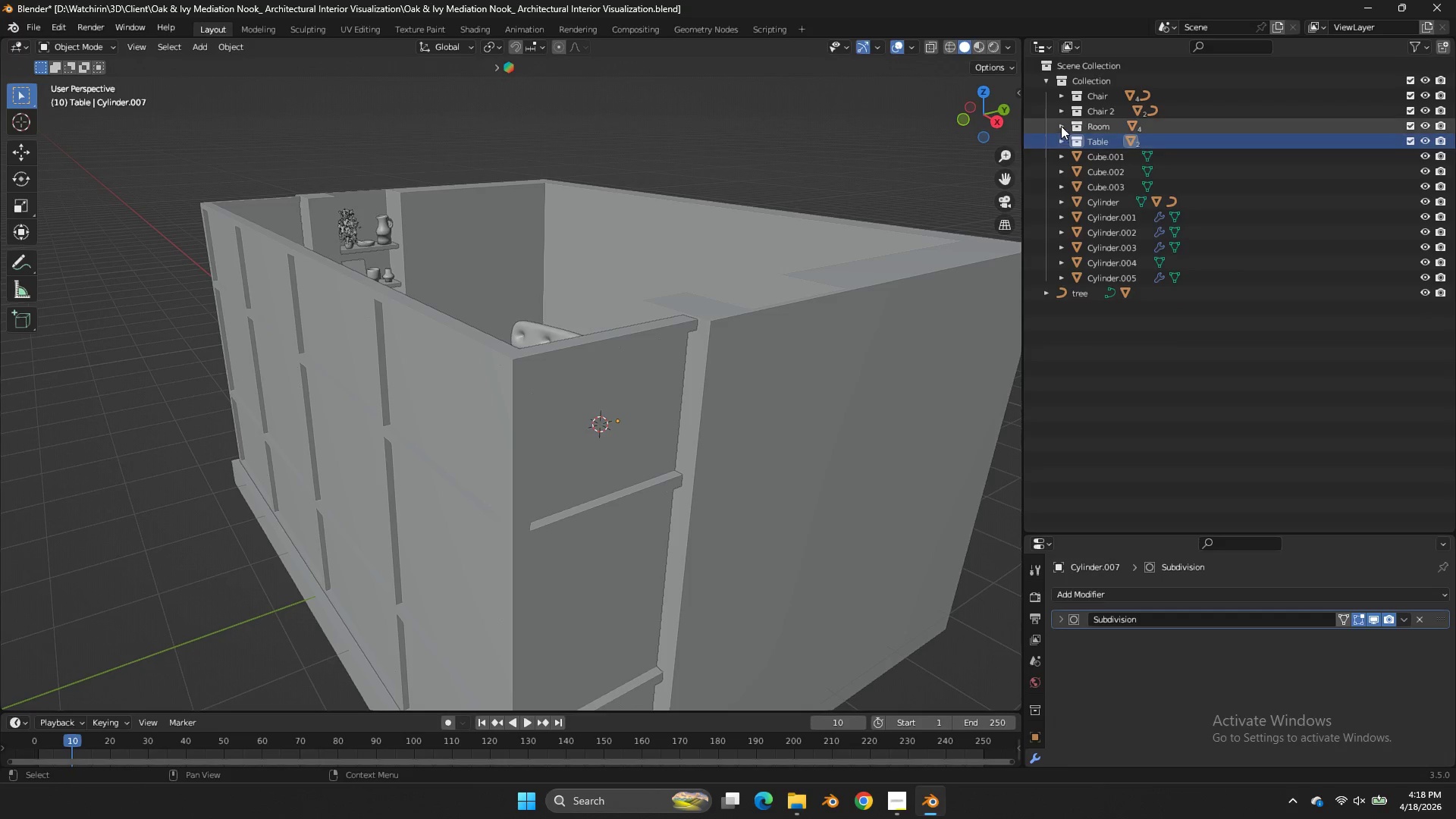 
triple_click([1061, 126])
 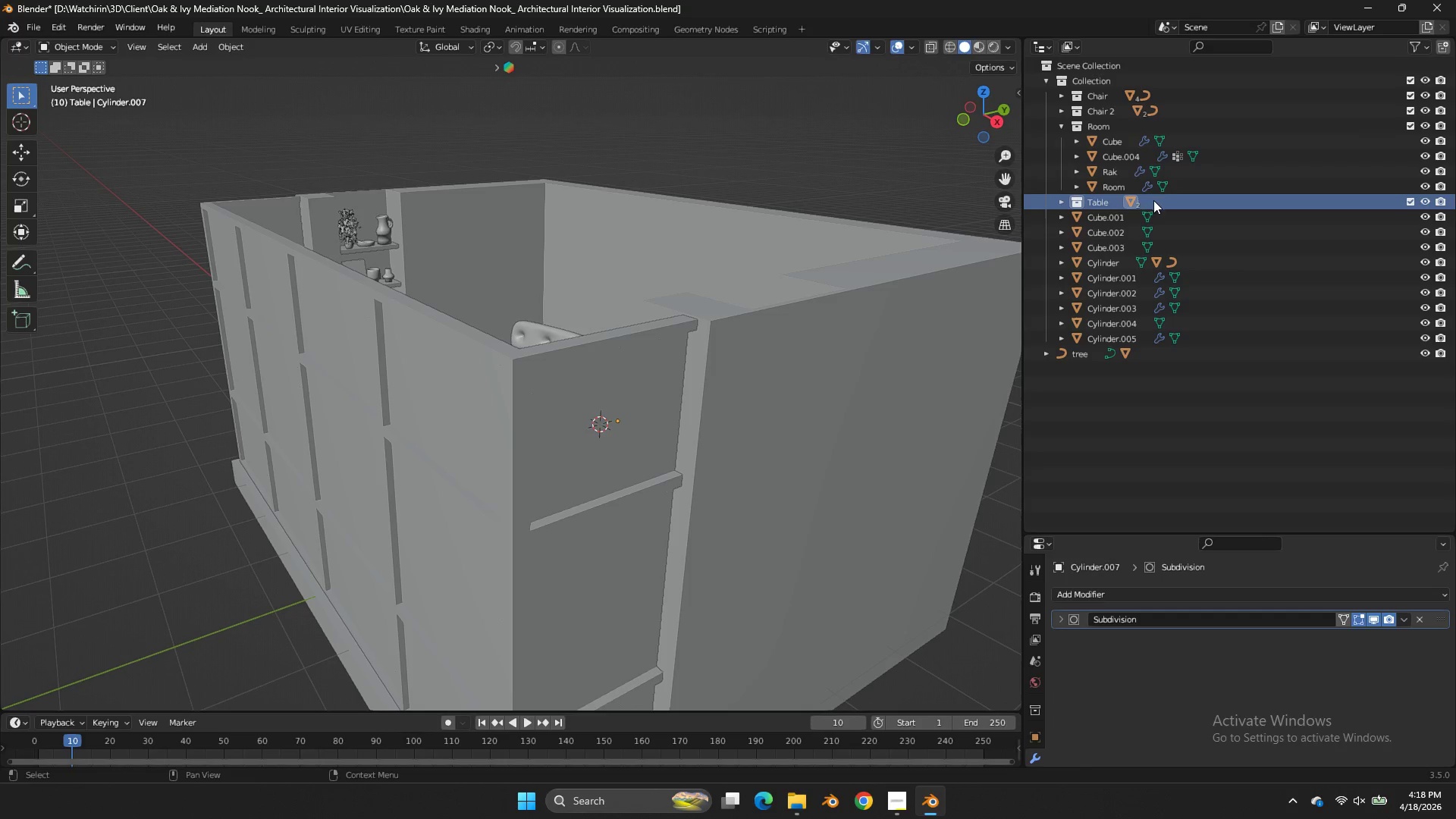 
left_click([1222, 177])
 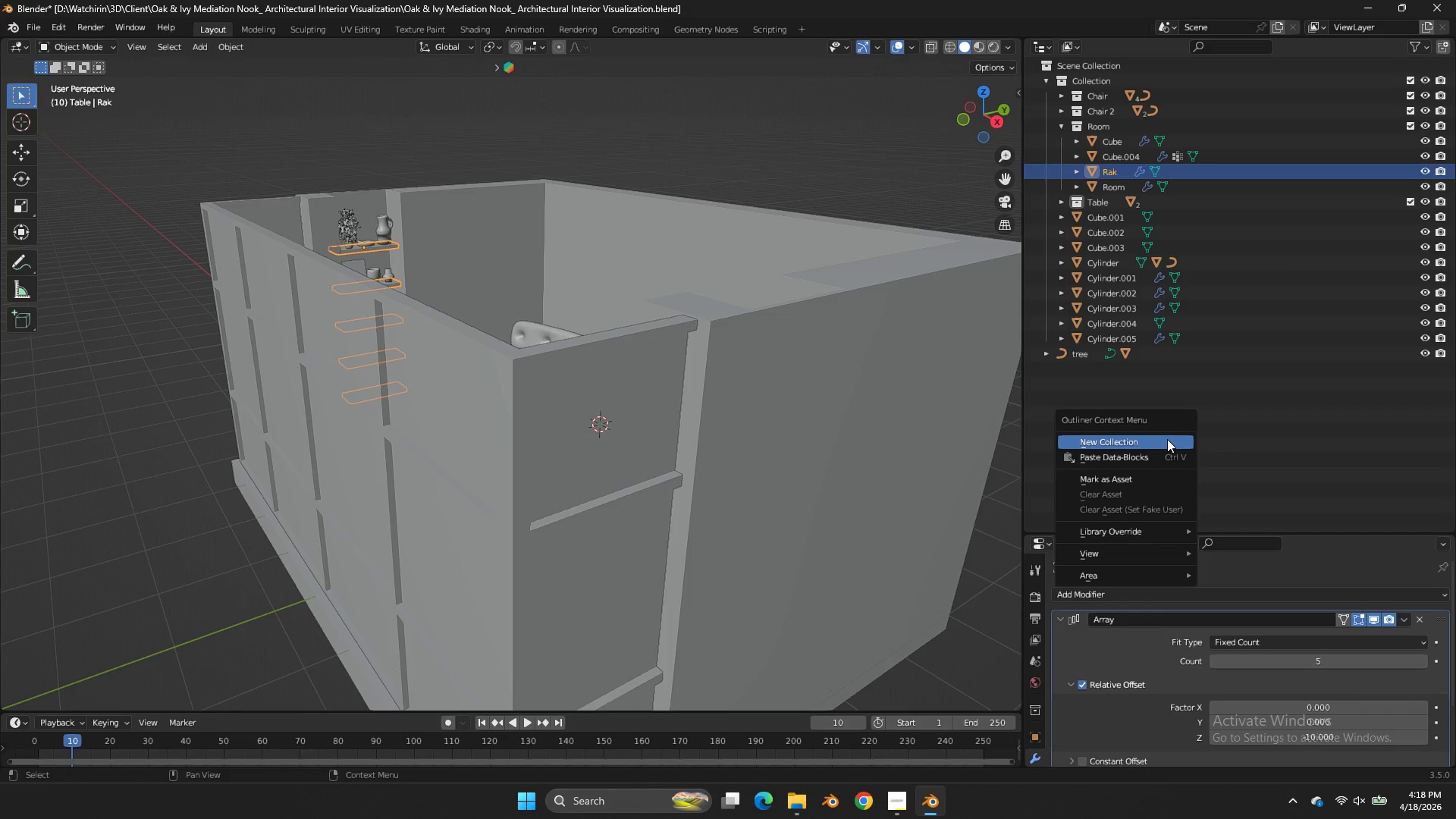 
left_click([1167, 439])
 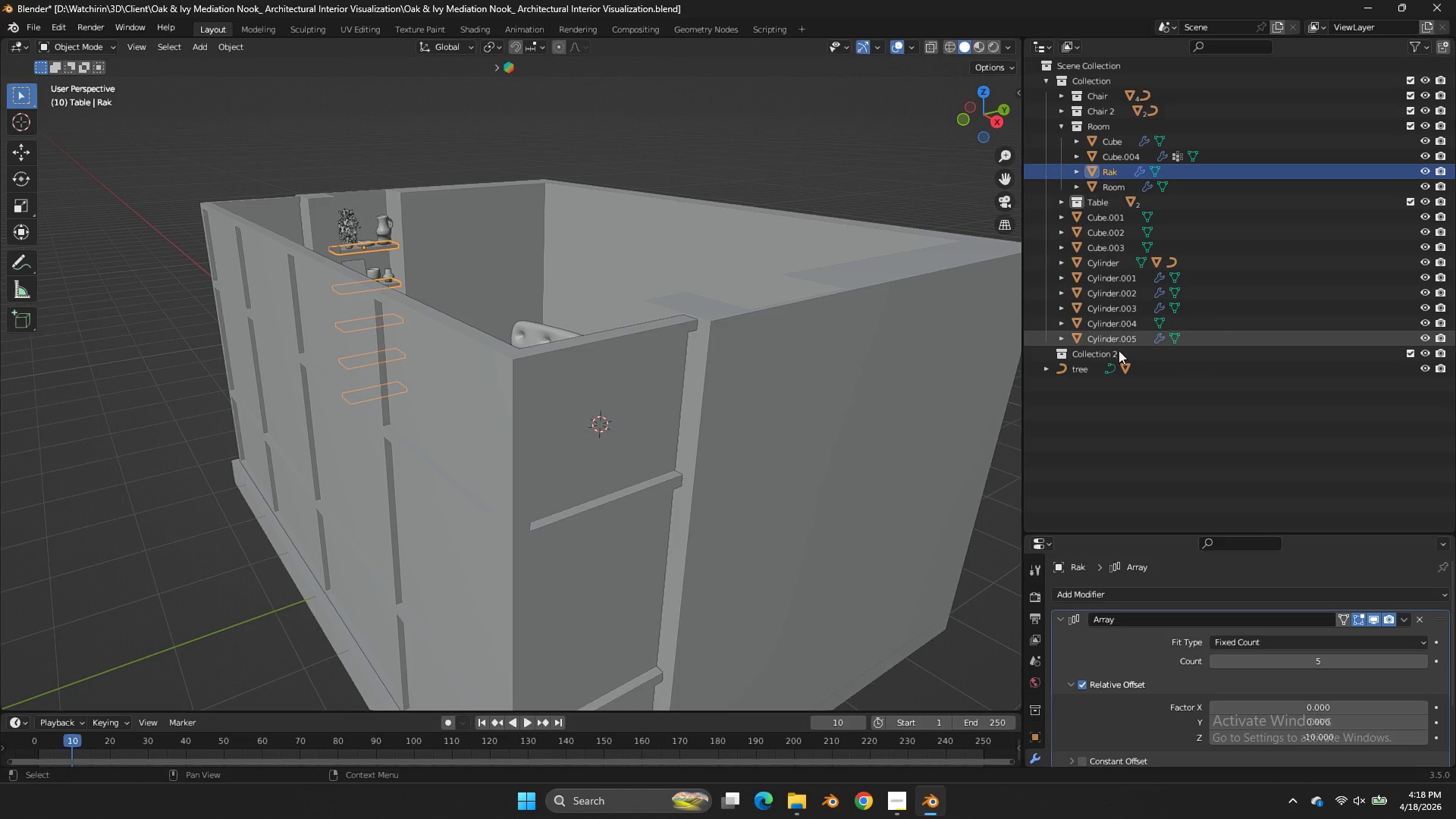 
double_click([1117, 351])
 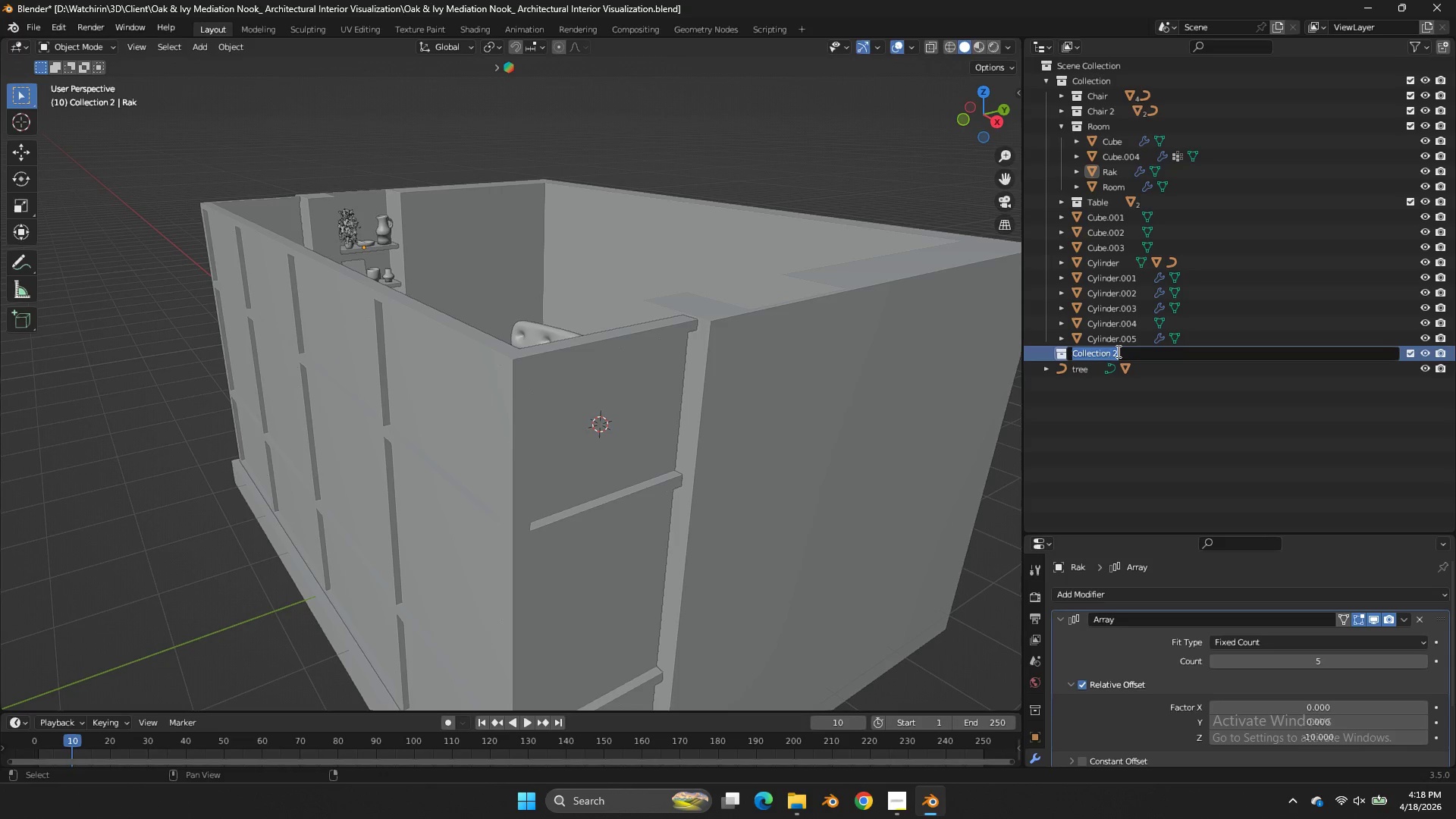 
type(Rak)
 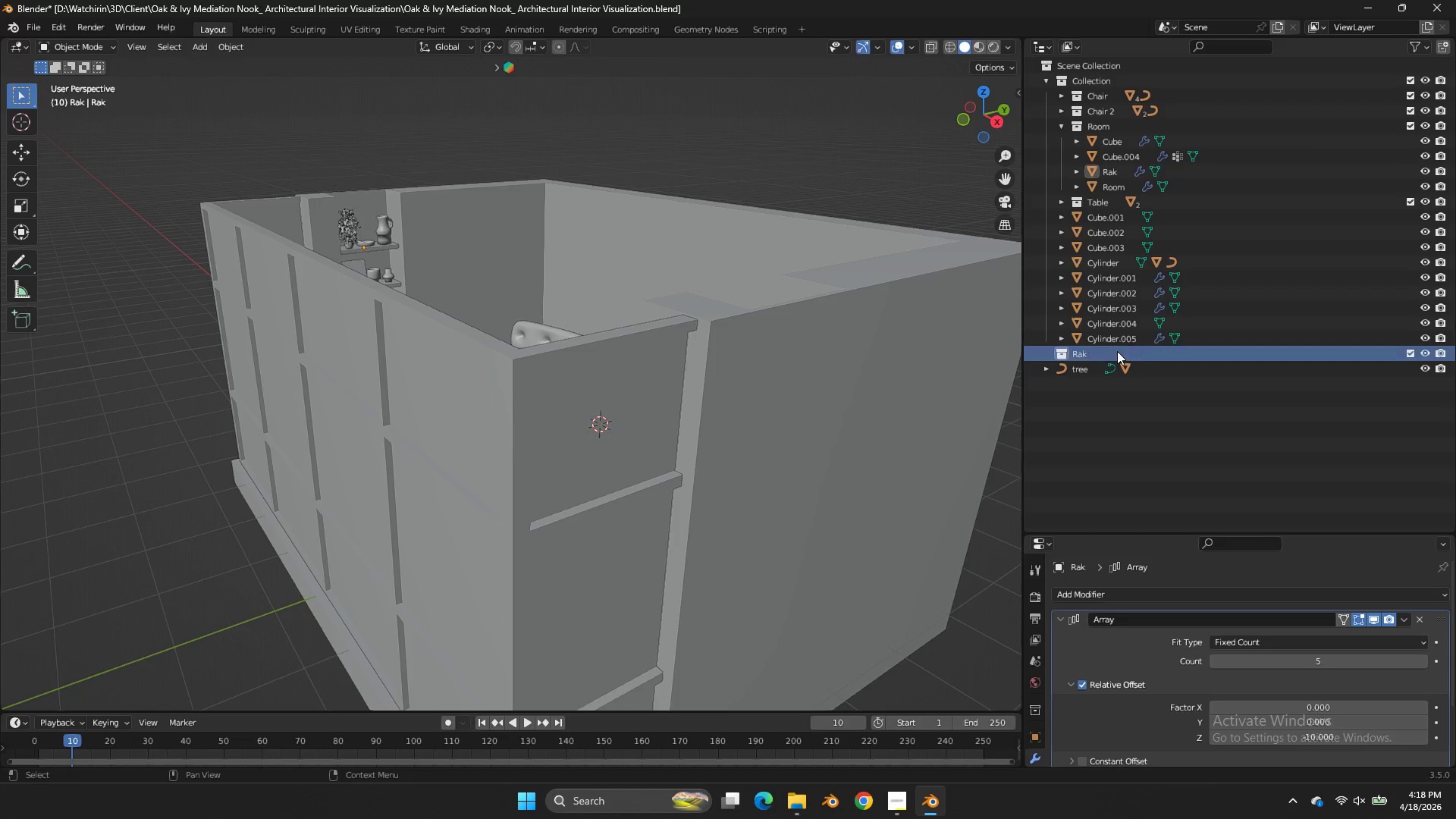 
key(Enter)
 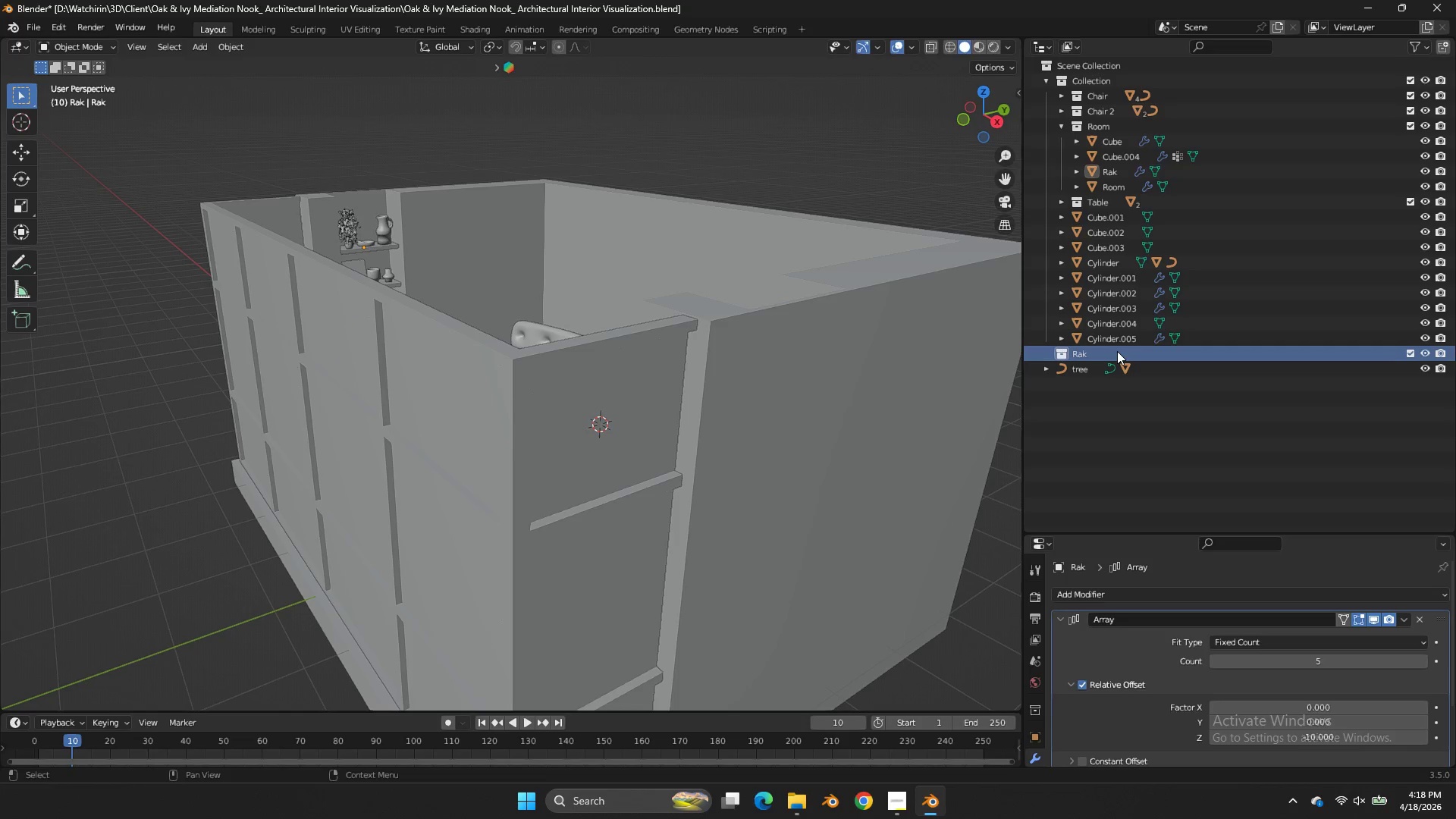 
left_click_drag(start_coordinate=[1117, 353], to_coordinate=[1092, 353])
 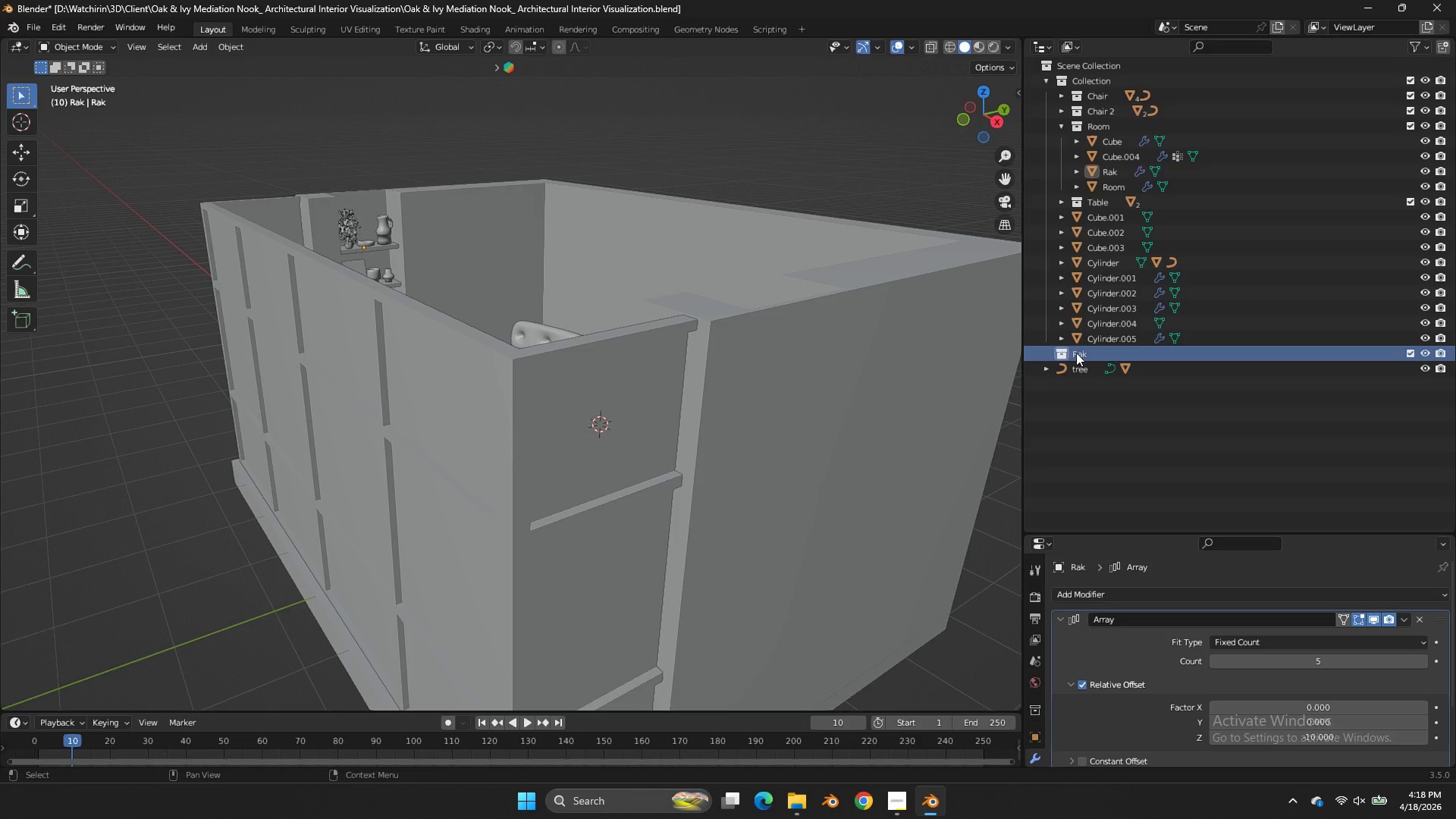 
left_click_drag(start_coordinate=[1076, 353], to_coordinate=[1111, 162])
 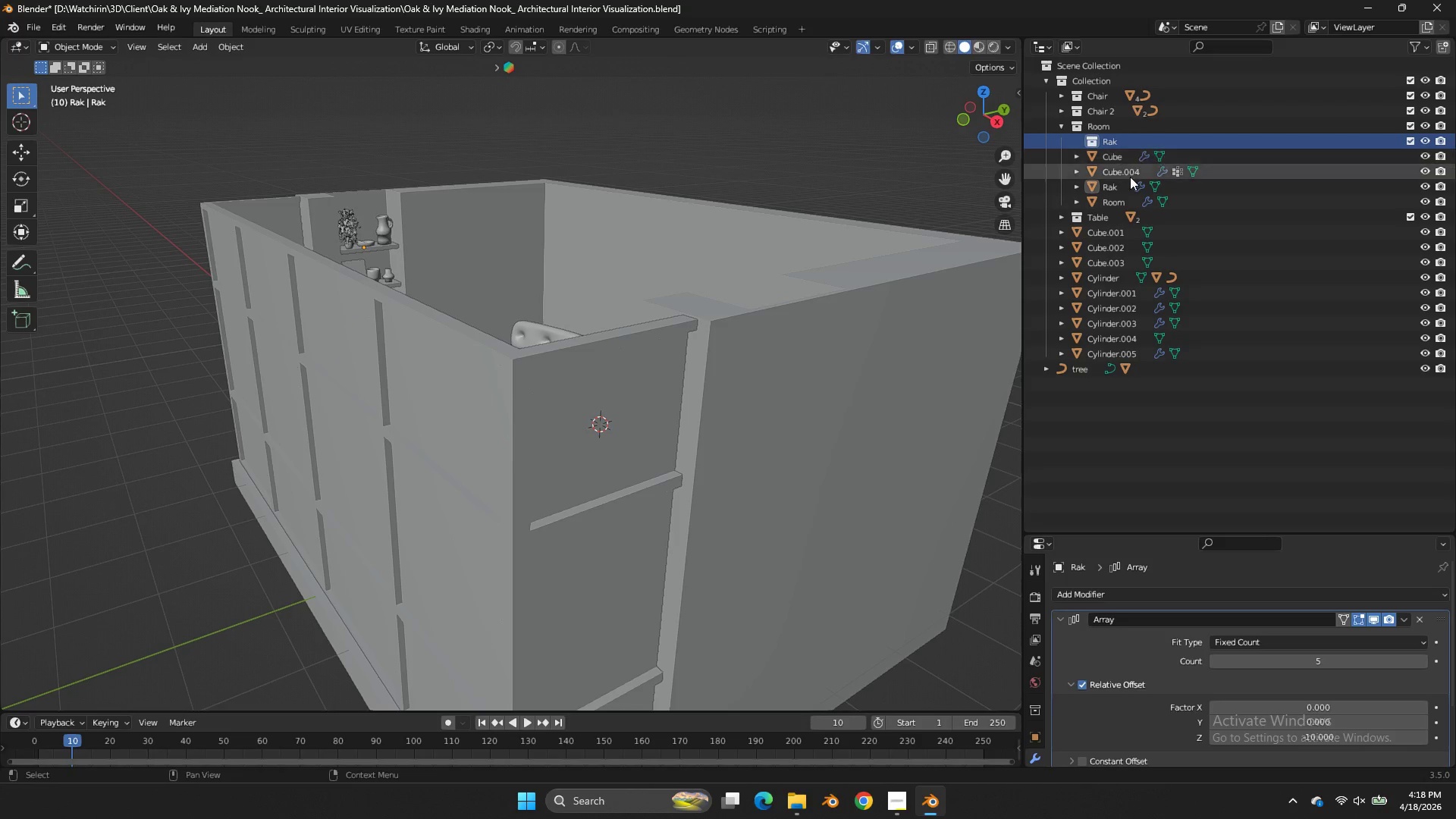 
left_click([1128, 190])
 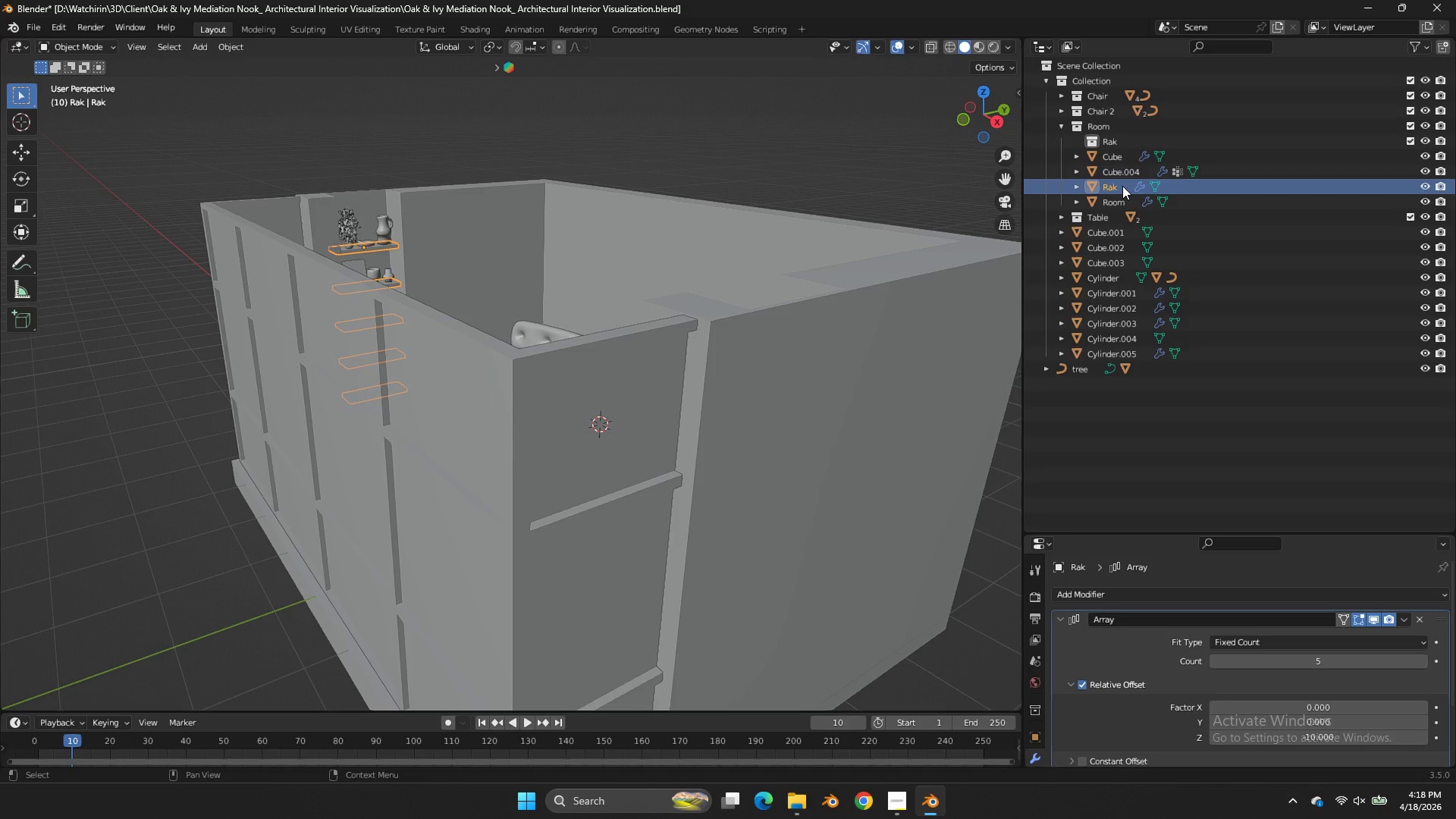 
left_click_drag(start_coordinate=[1122, 186], to_coordinate=[1120, 138])
 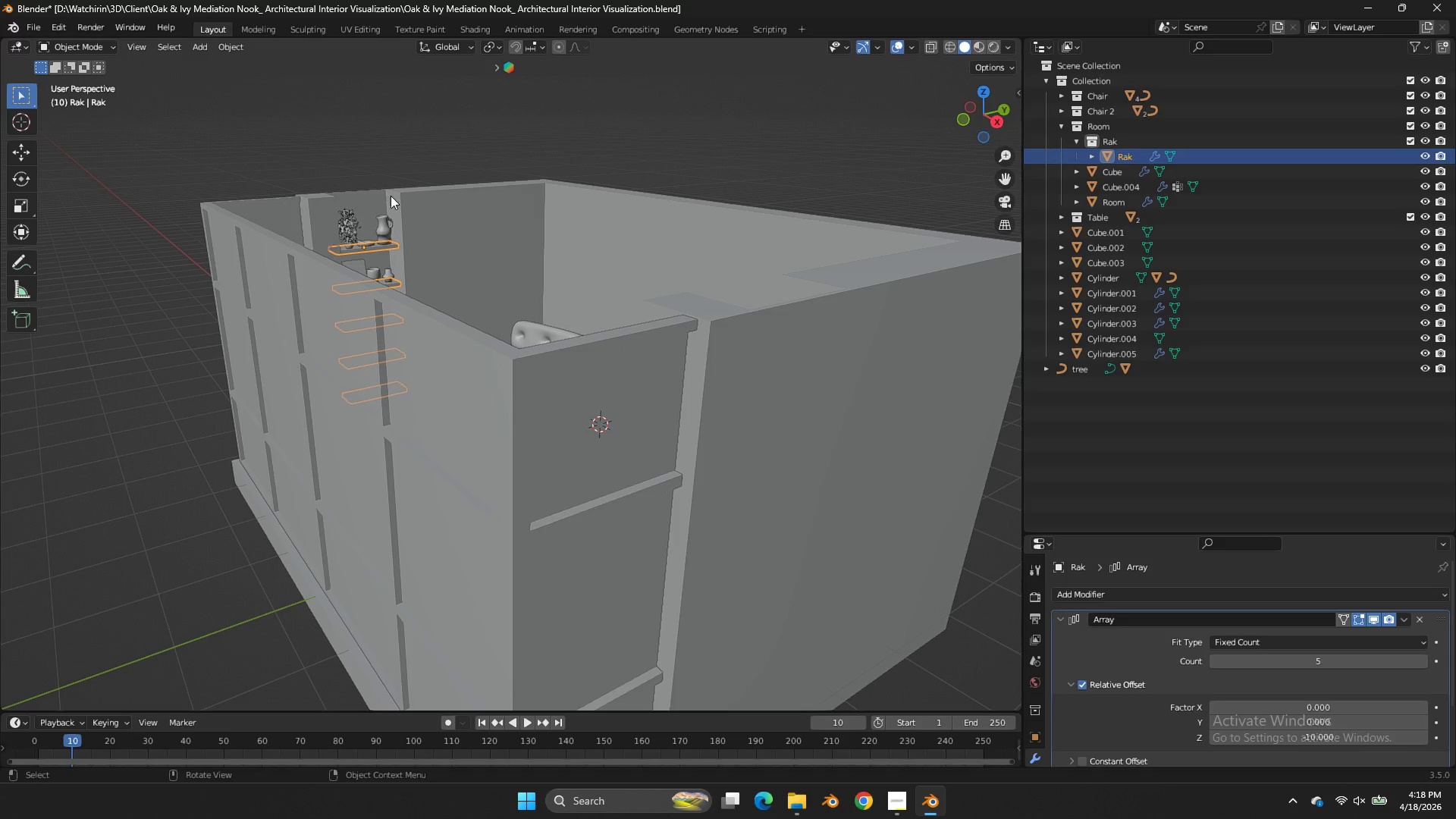 
left_click([380, 228])
 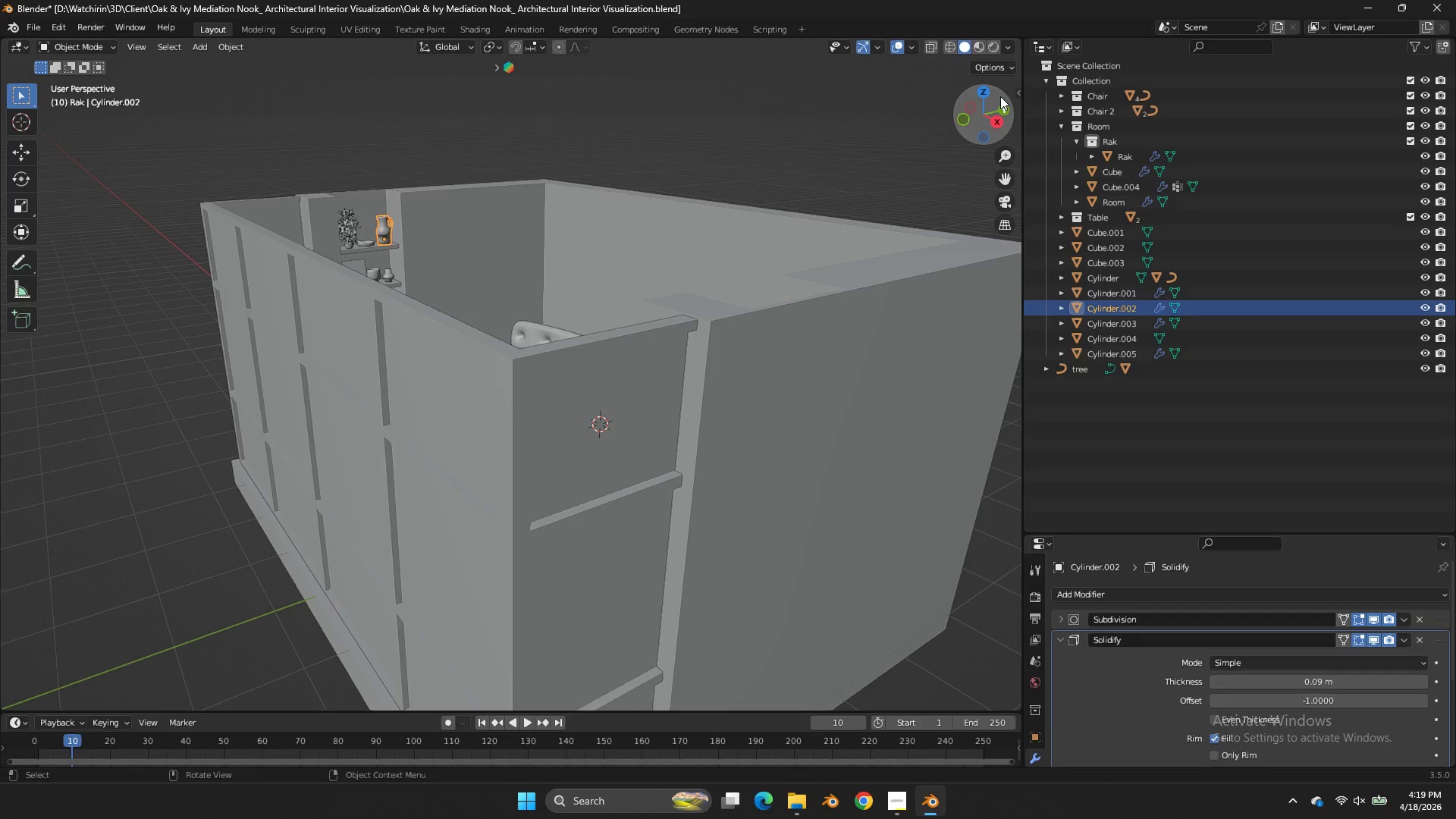 
left_click([989, 89])
 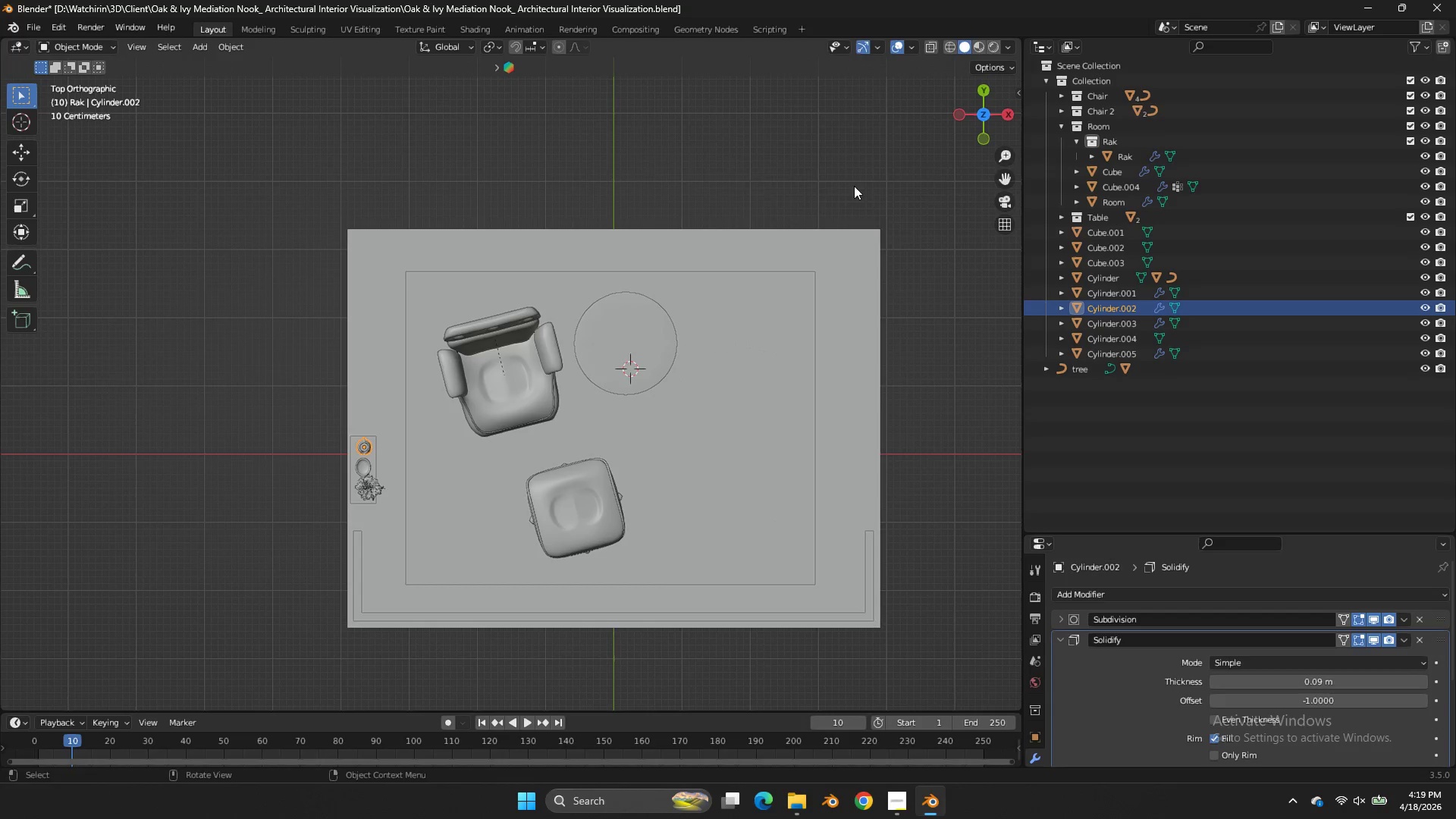 
key(Z)
 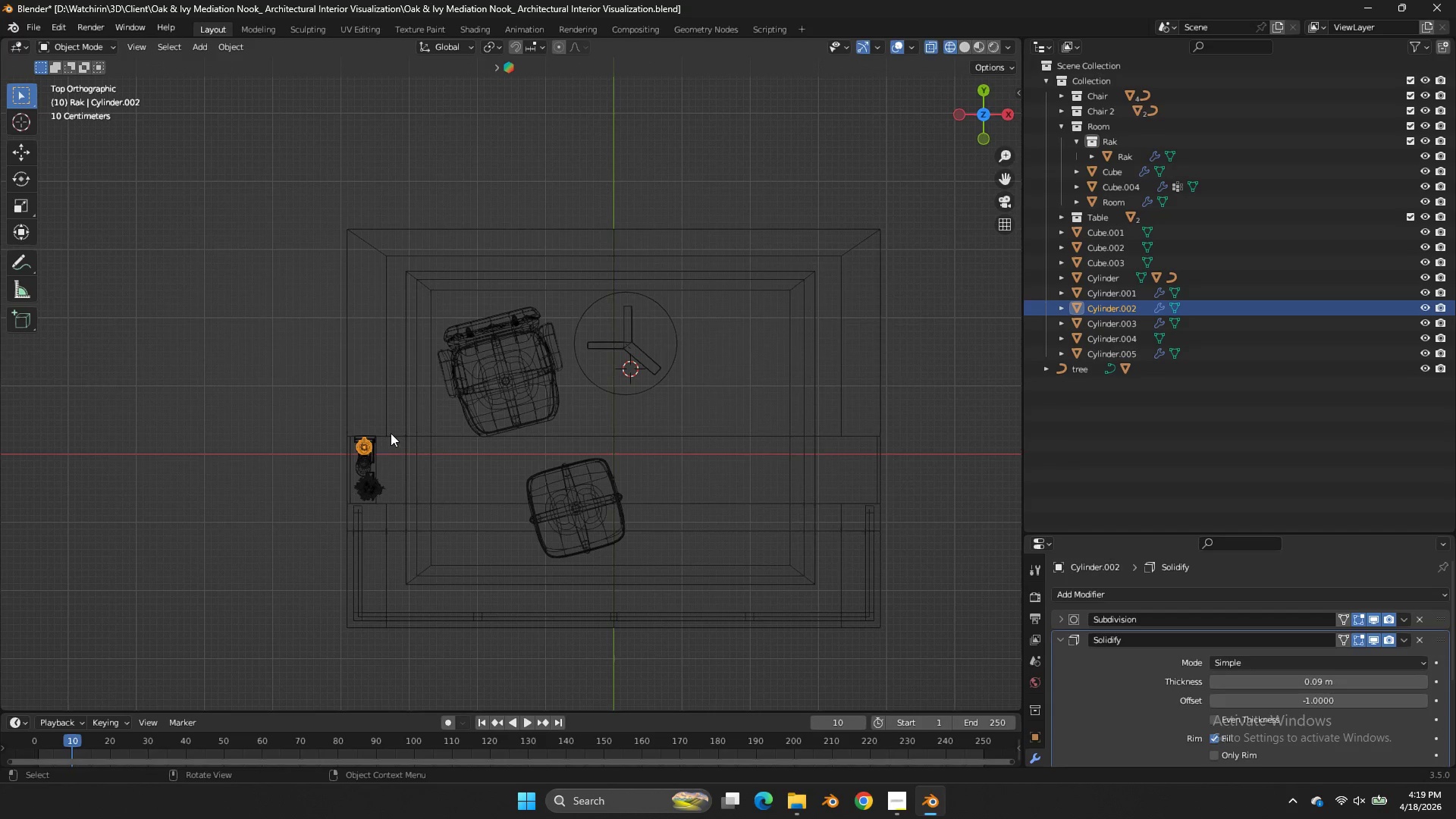 
left_click_drag(start_coordinate=[391, 433], to_coordinate=[316, 523])
 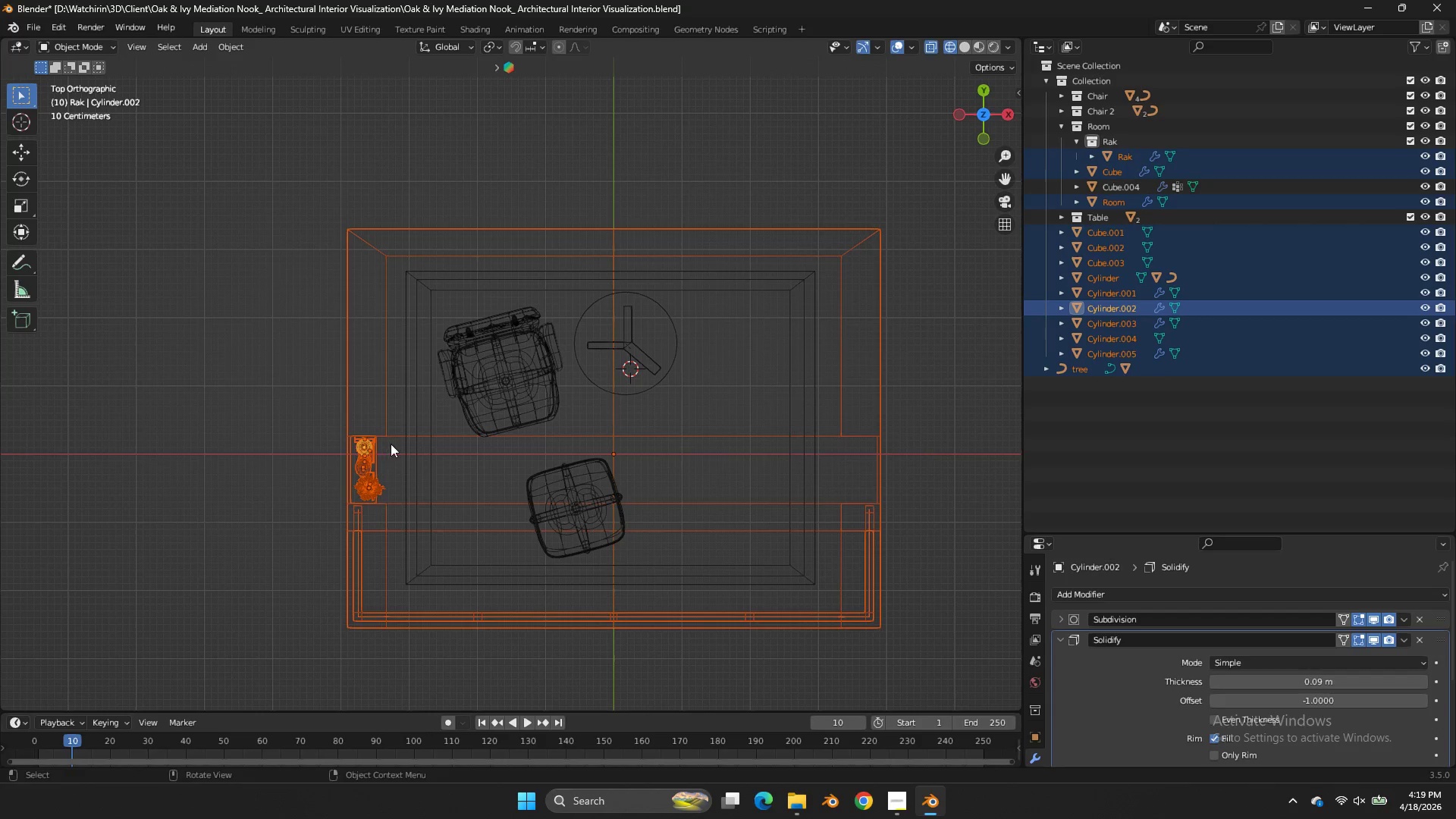 
left_click_drag(start_coordinate=[391, 440], to_coordinate=[327, 488])
 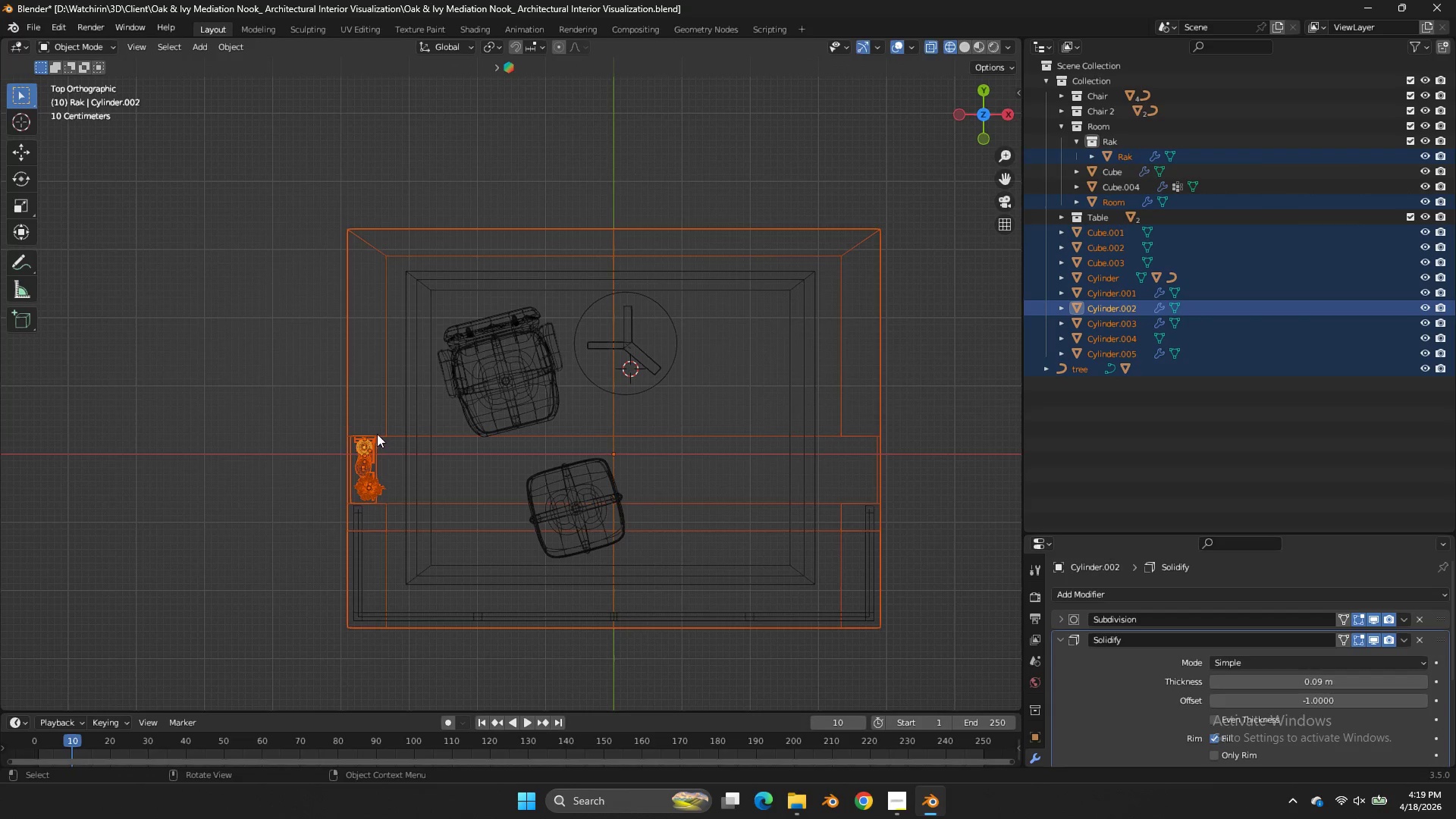 
hold_key(key=ControlLeft, duration=3.59)
left_click_drag(start_coordinate=[384, 381], to_coordinate=[361, 415])
 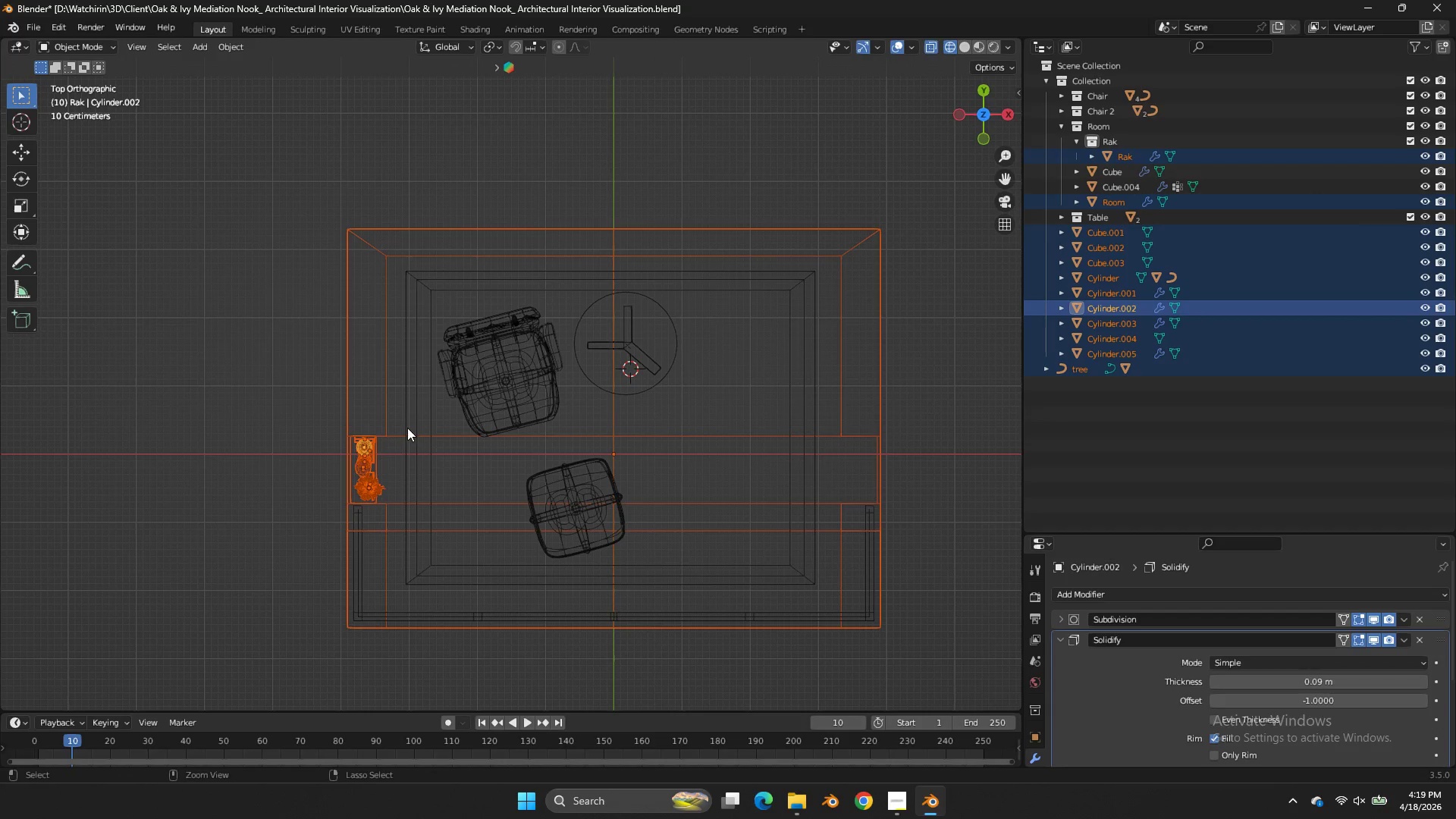 
left_click_drag(start_coordinate=[404, 425], to_coordinate=[378, 433])
 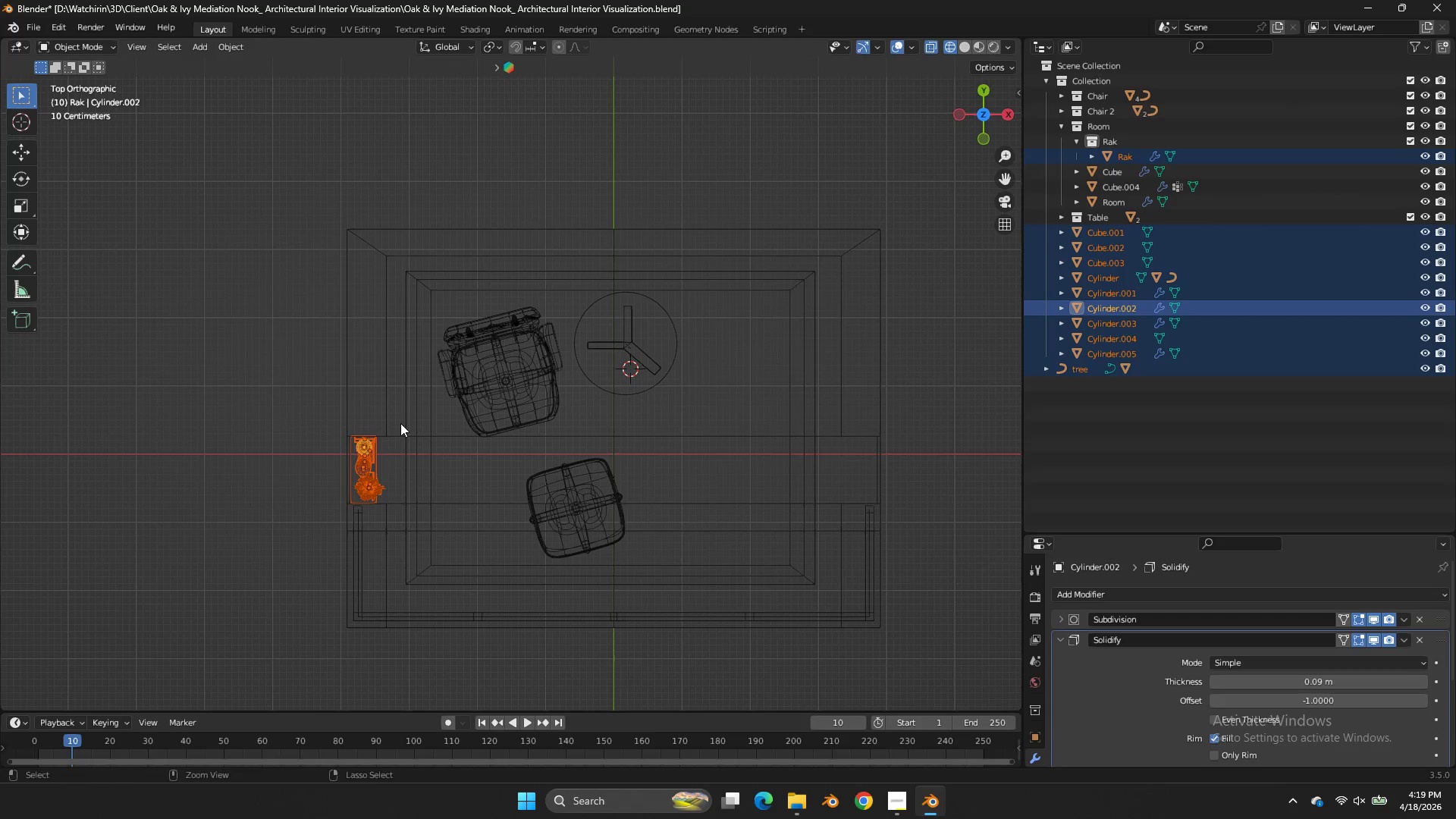 
left_click_drag(start_coordinate=[404, 426], to_coordinate=[394, 453])
 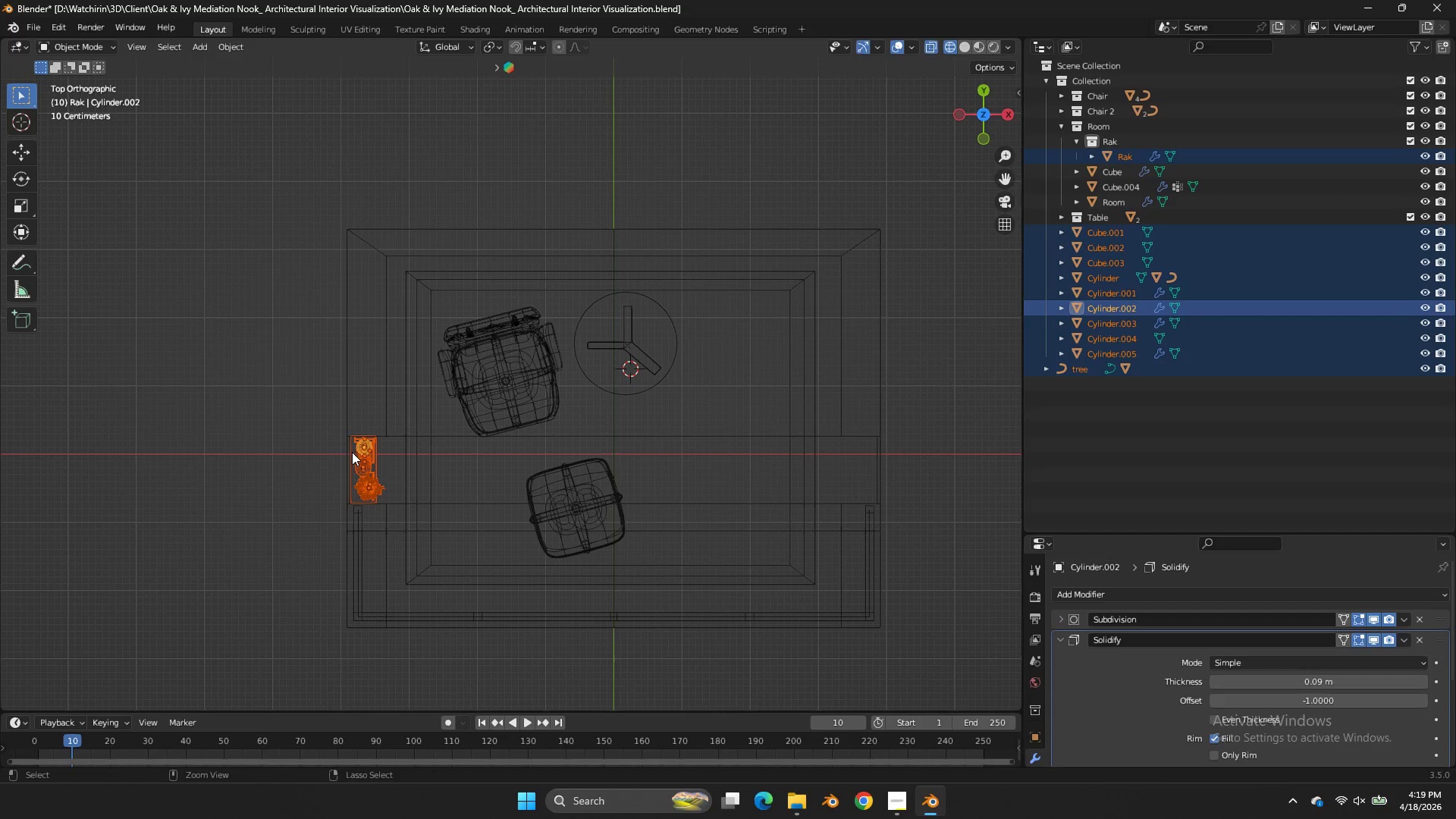 
left_click_drag(start_coordinate=[352, 452], to_coordinate=[334, 457])
 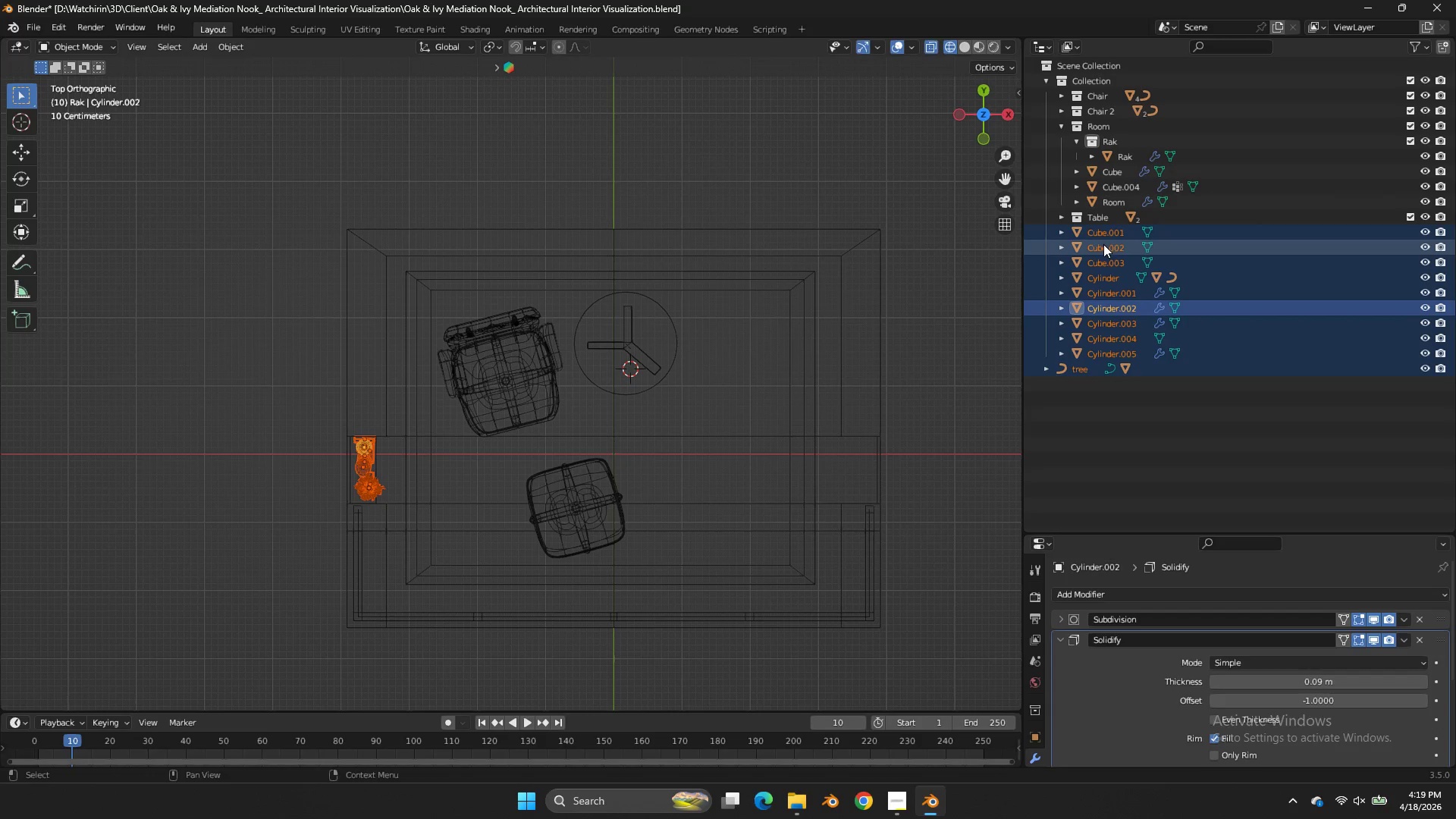 
left_click_drag(start_coordinate=[1105, 261], to_coordinate=[1112, 140])
 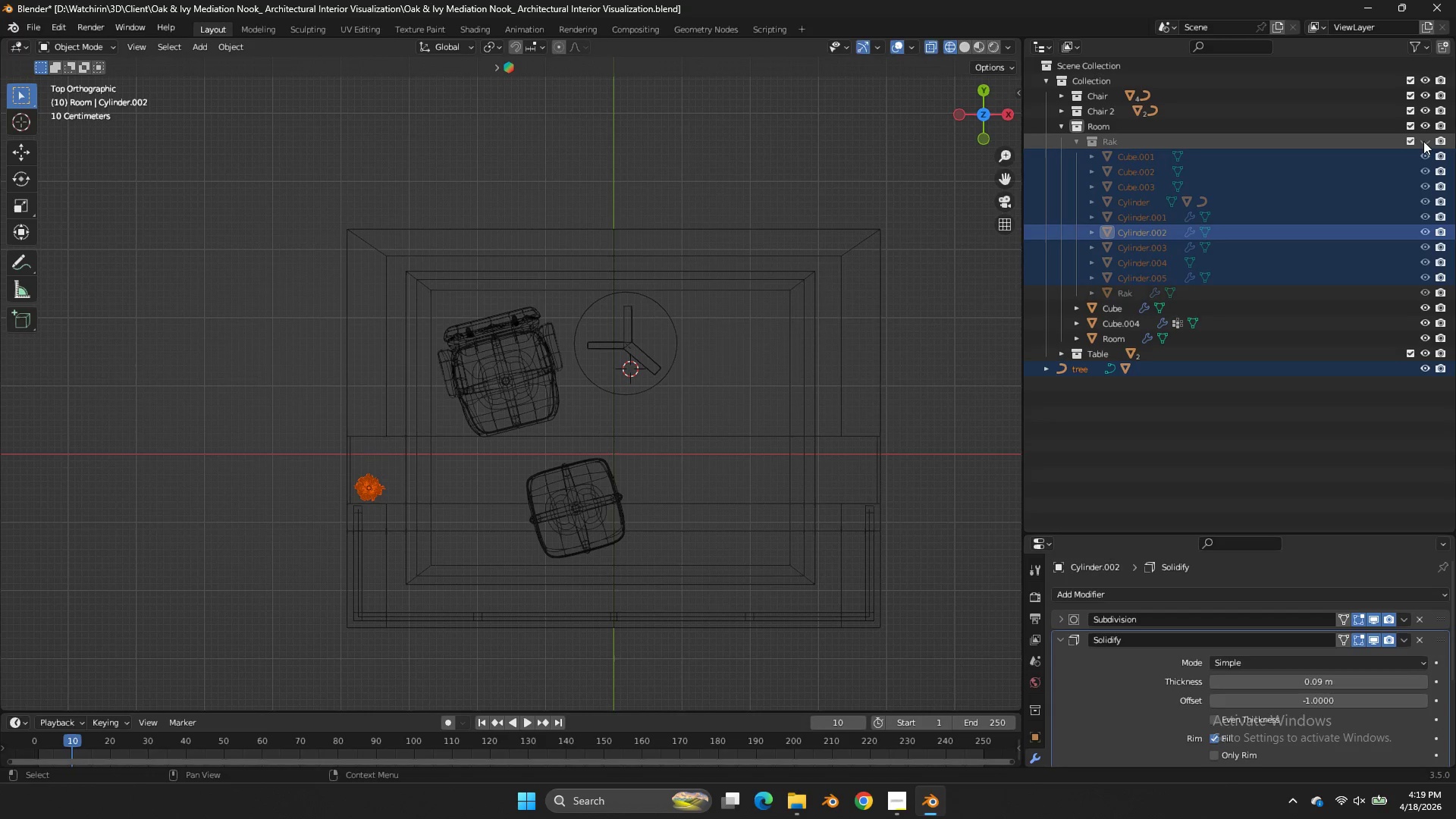 
double_click([1423, 141])
 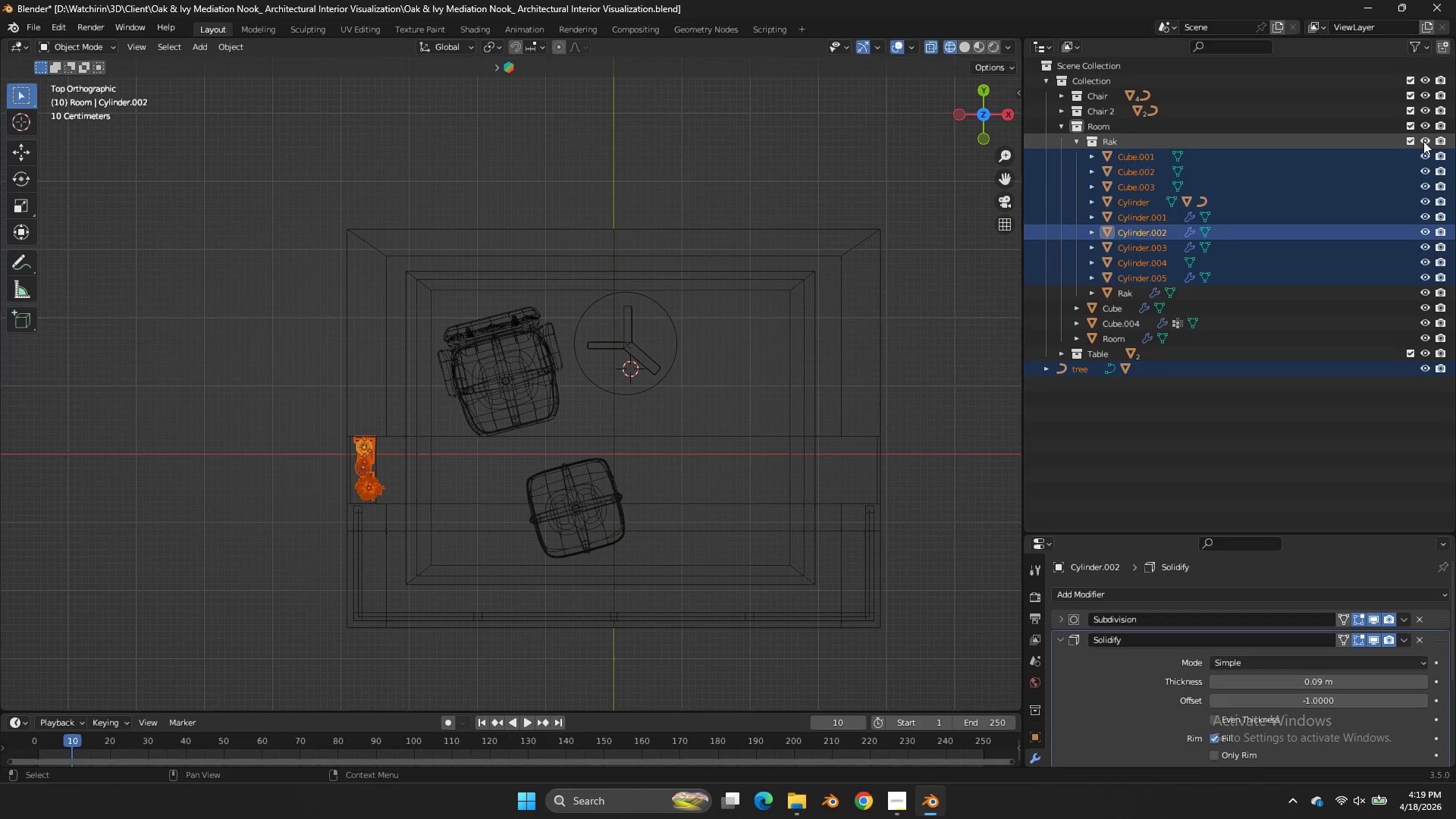 
triple_click([1423, 141])
 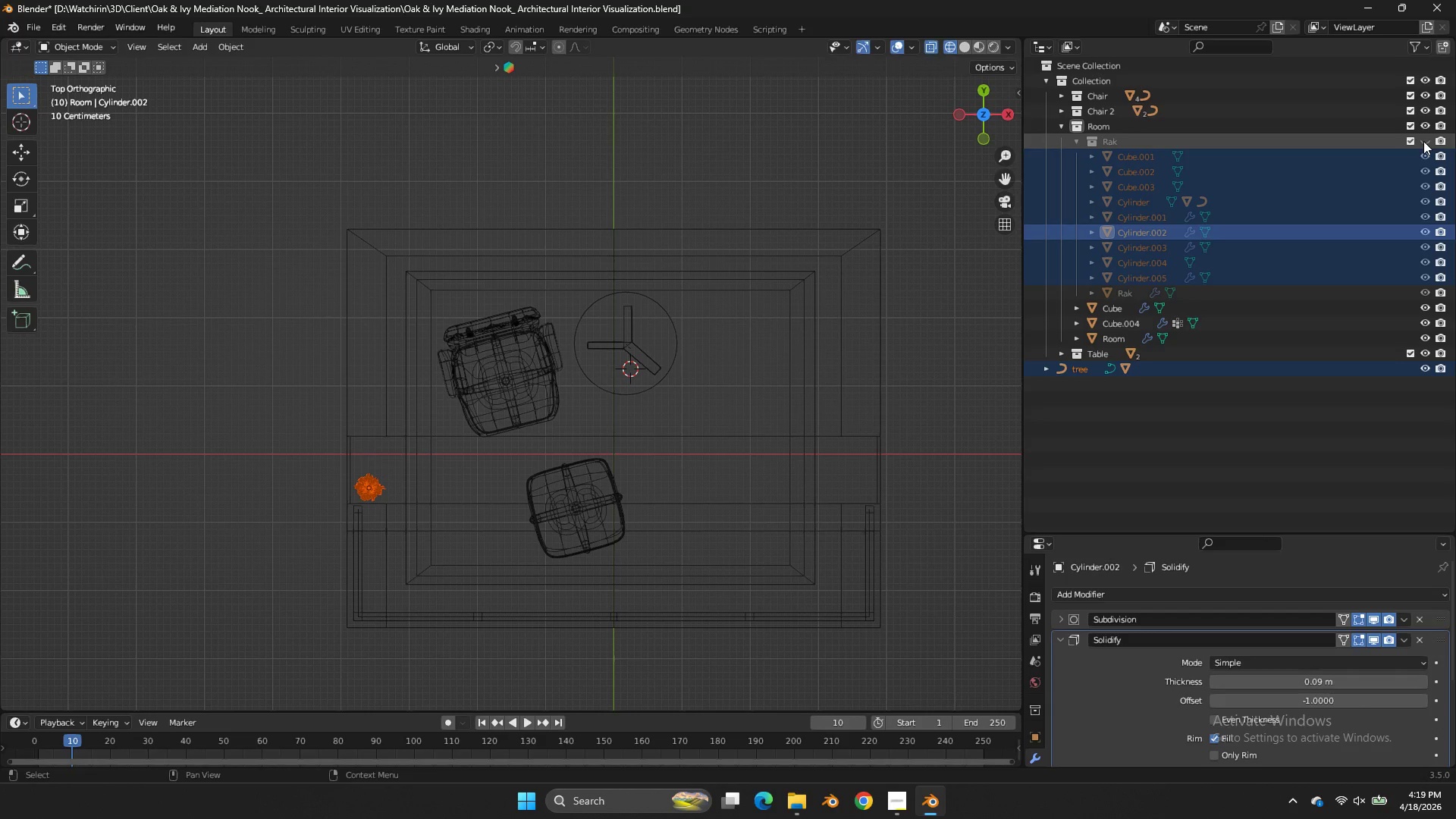 
triple_click([1423, 141])
 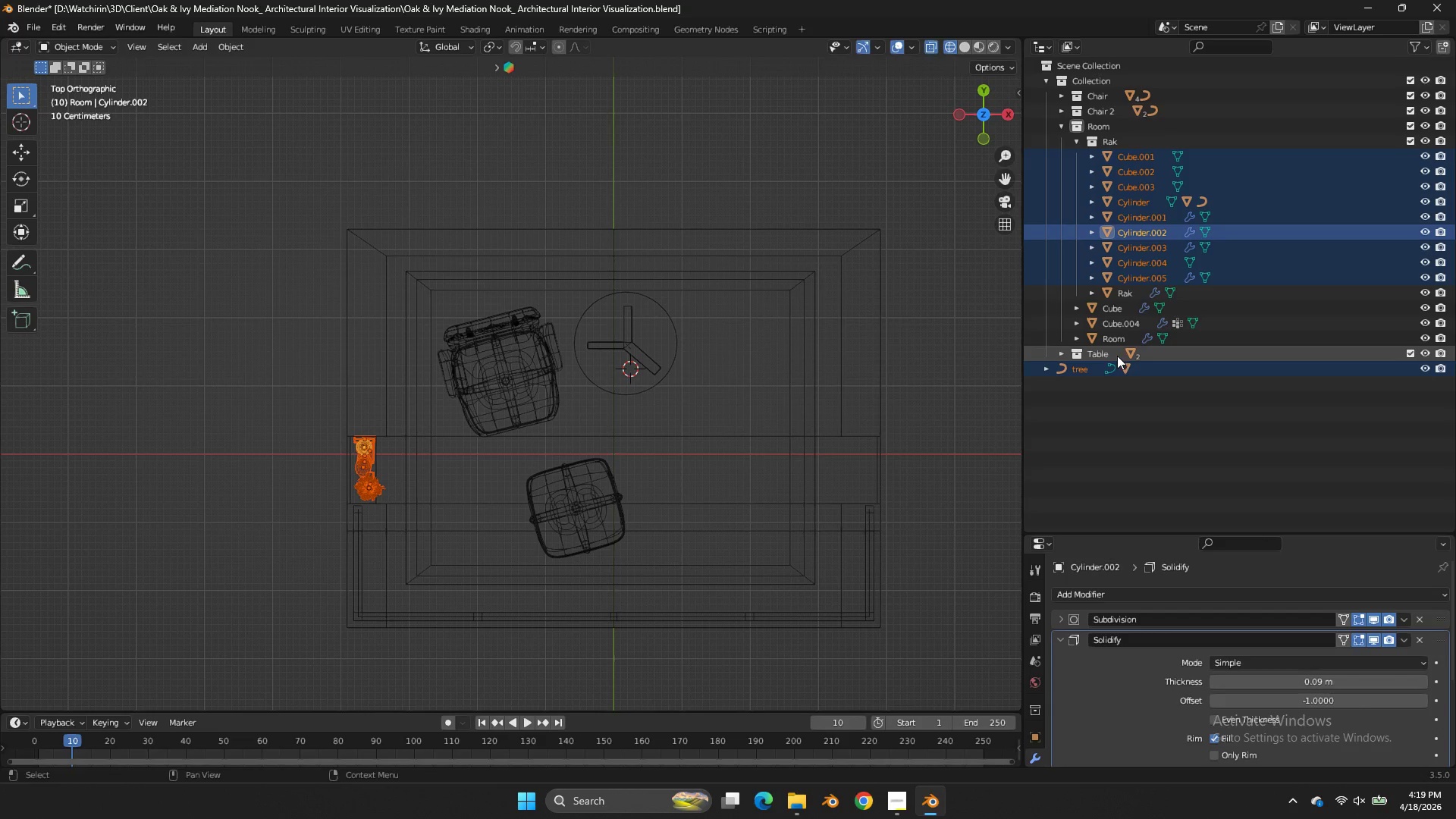 
left_click([1084, 373])
 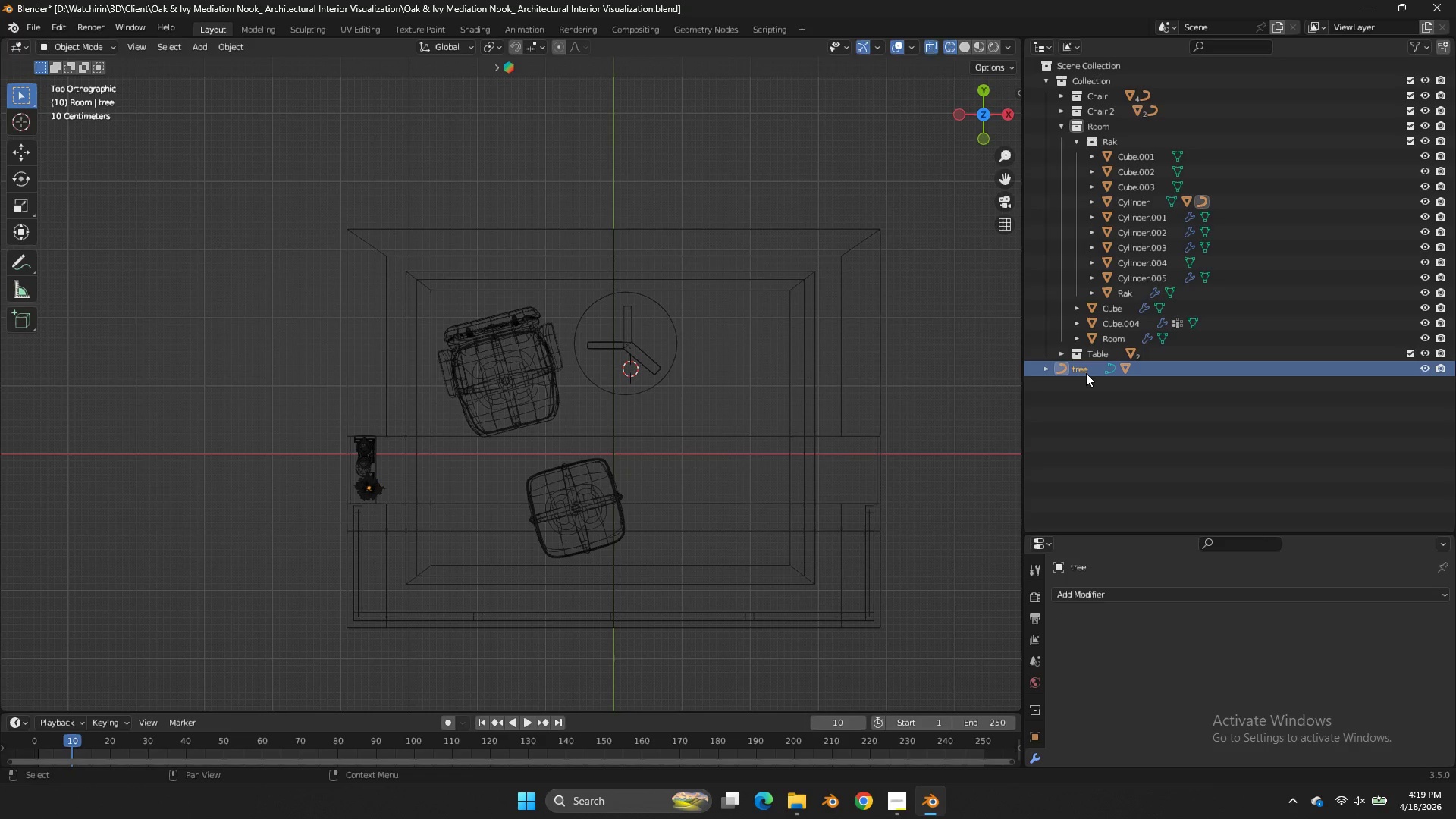 
left_click_drag(start_coordinate=[1086, 373], to_coordinate=[1132, 152])
 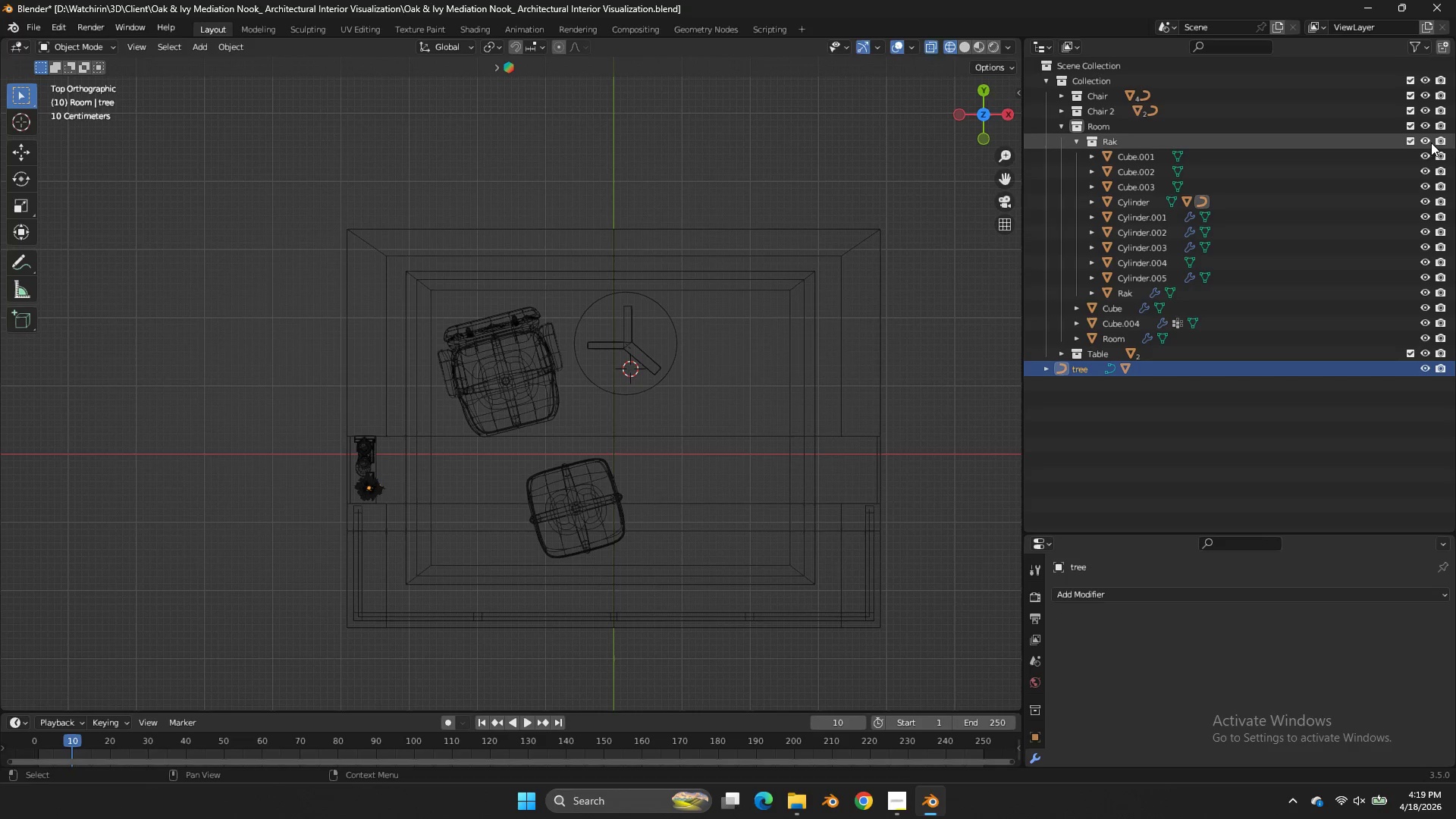 
left_click([1427, 140])
 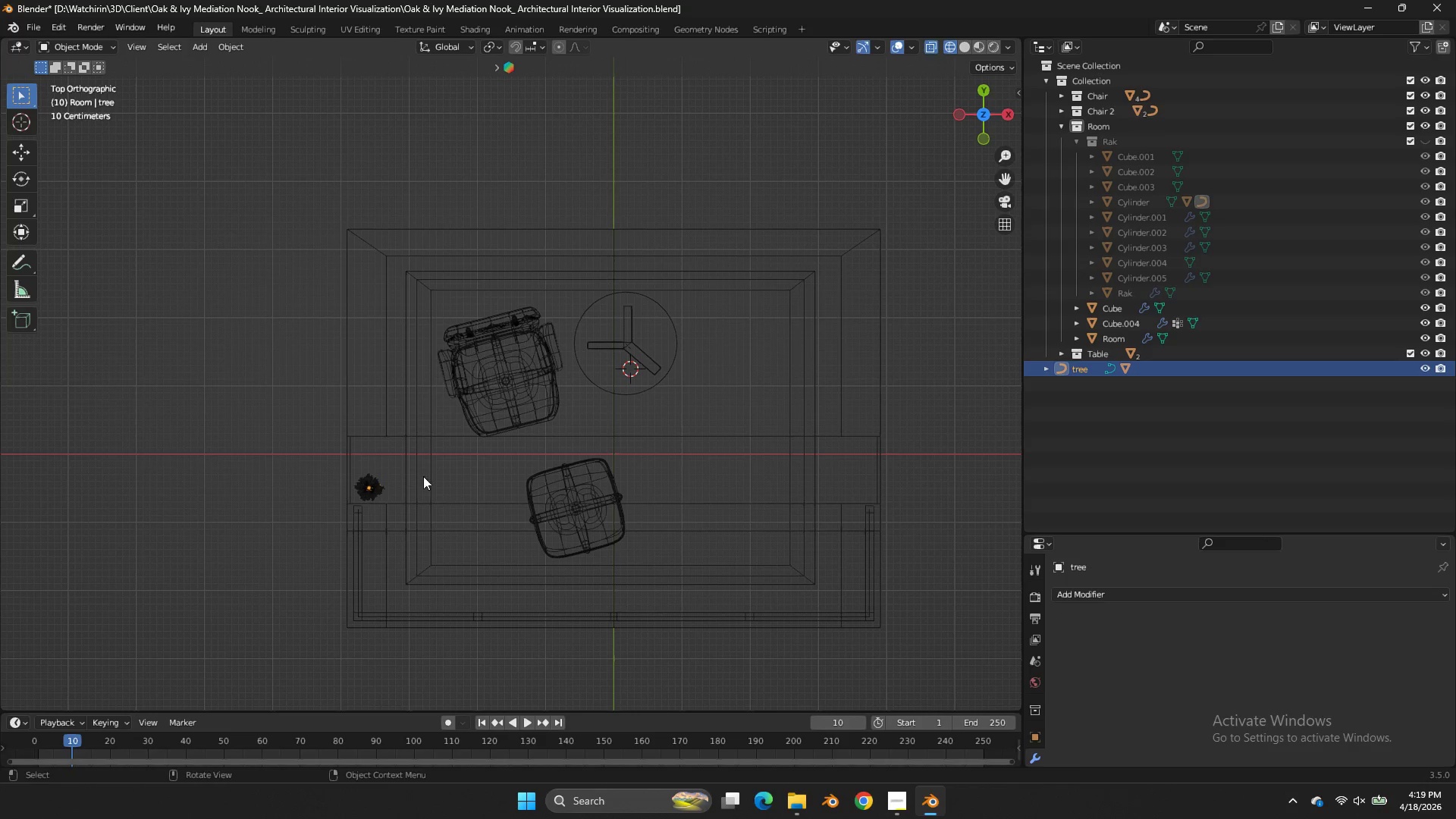 
left_click([377, 480])
 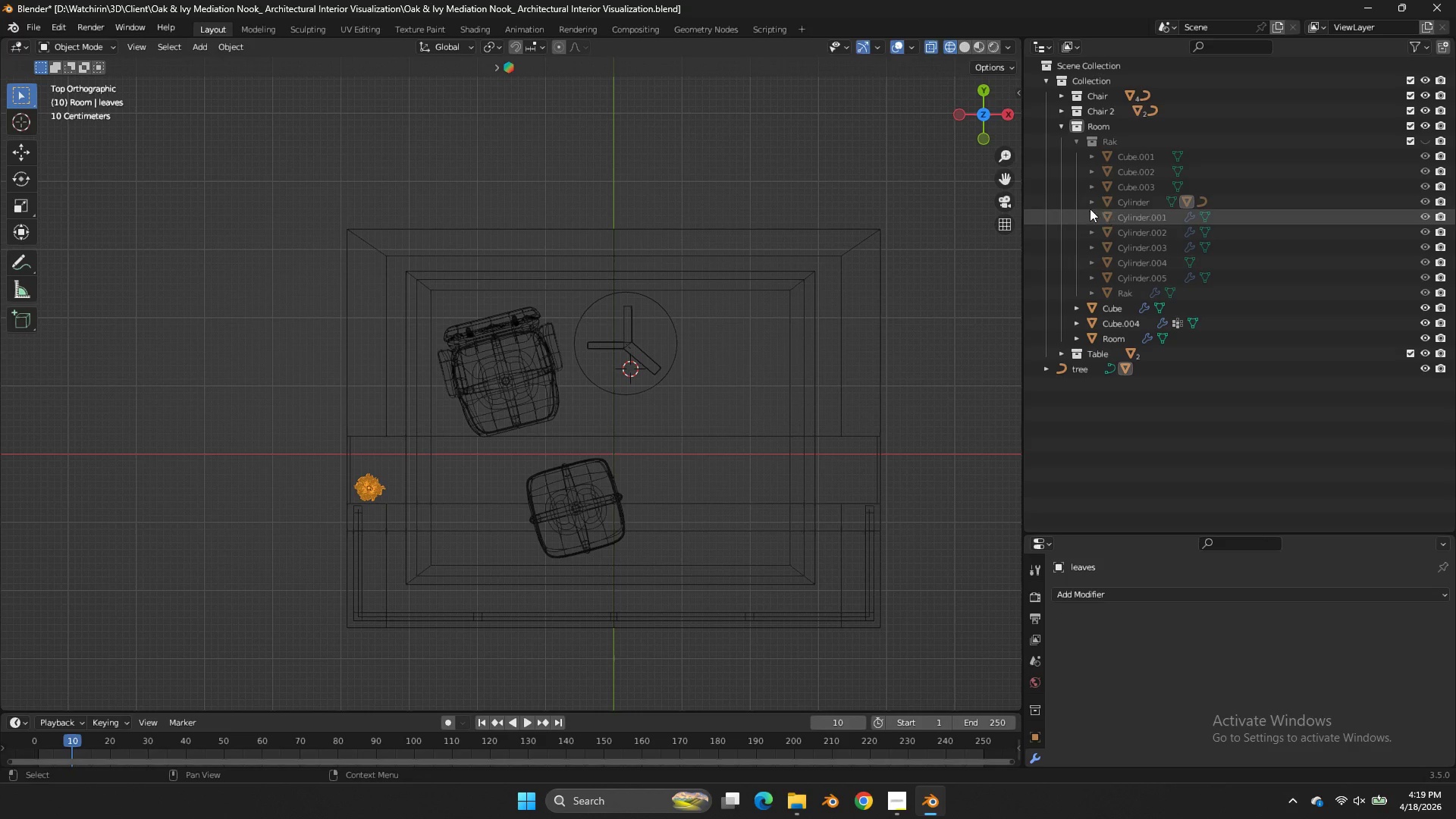 
left_click([1087, 202])
 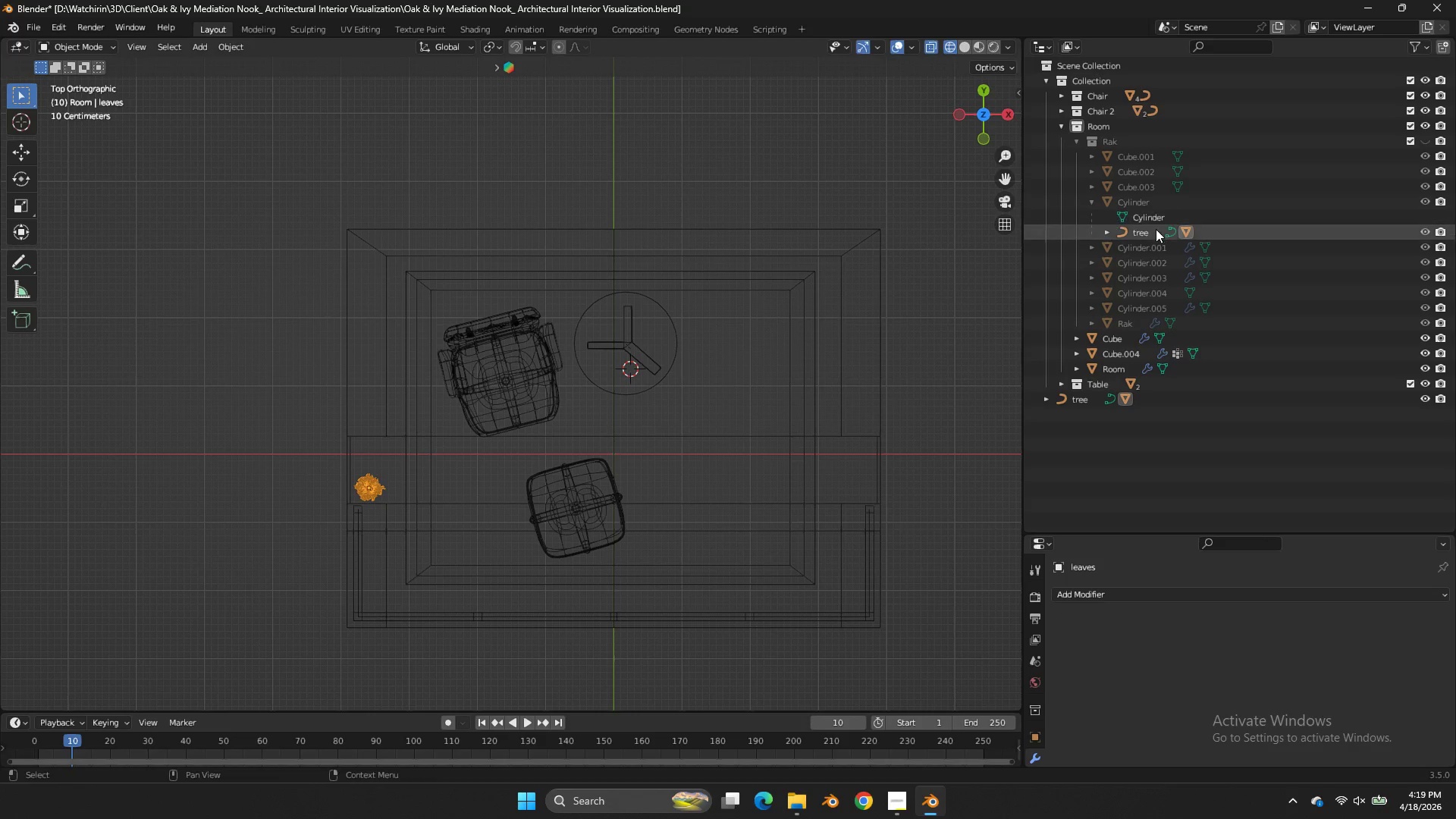 
left_click([1153, 231])
 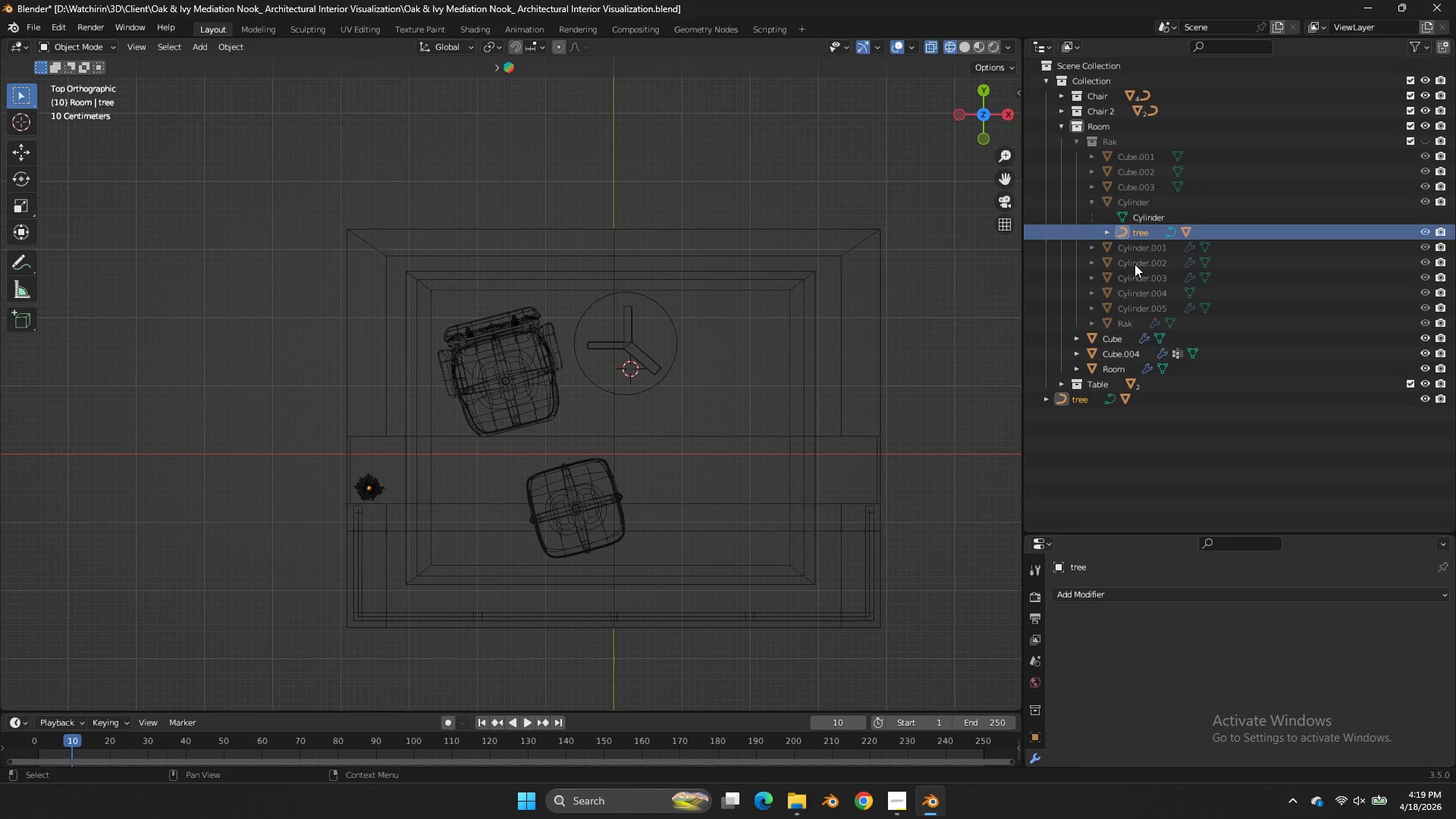 
left_click_drag(start_coordinate=[1092, 395], to_coordinate=[1131, 141])
 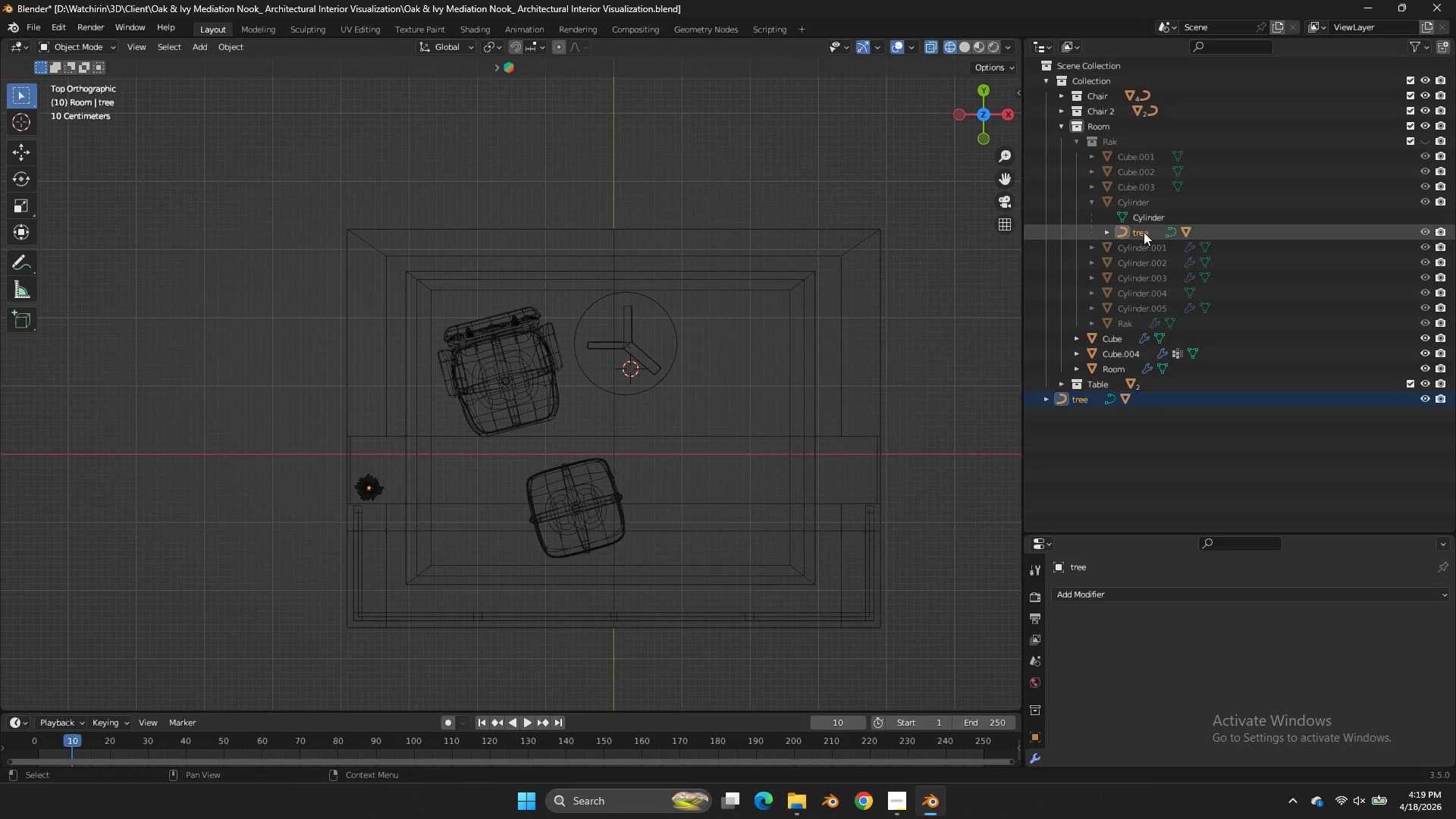 
left_click_drag(start_coordinate=[1144, 233], to_coordinate=[1122, 136])
 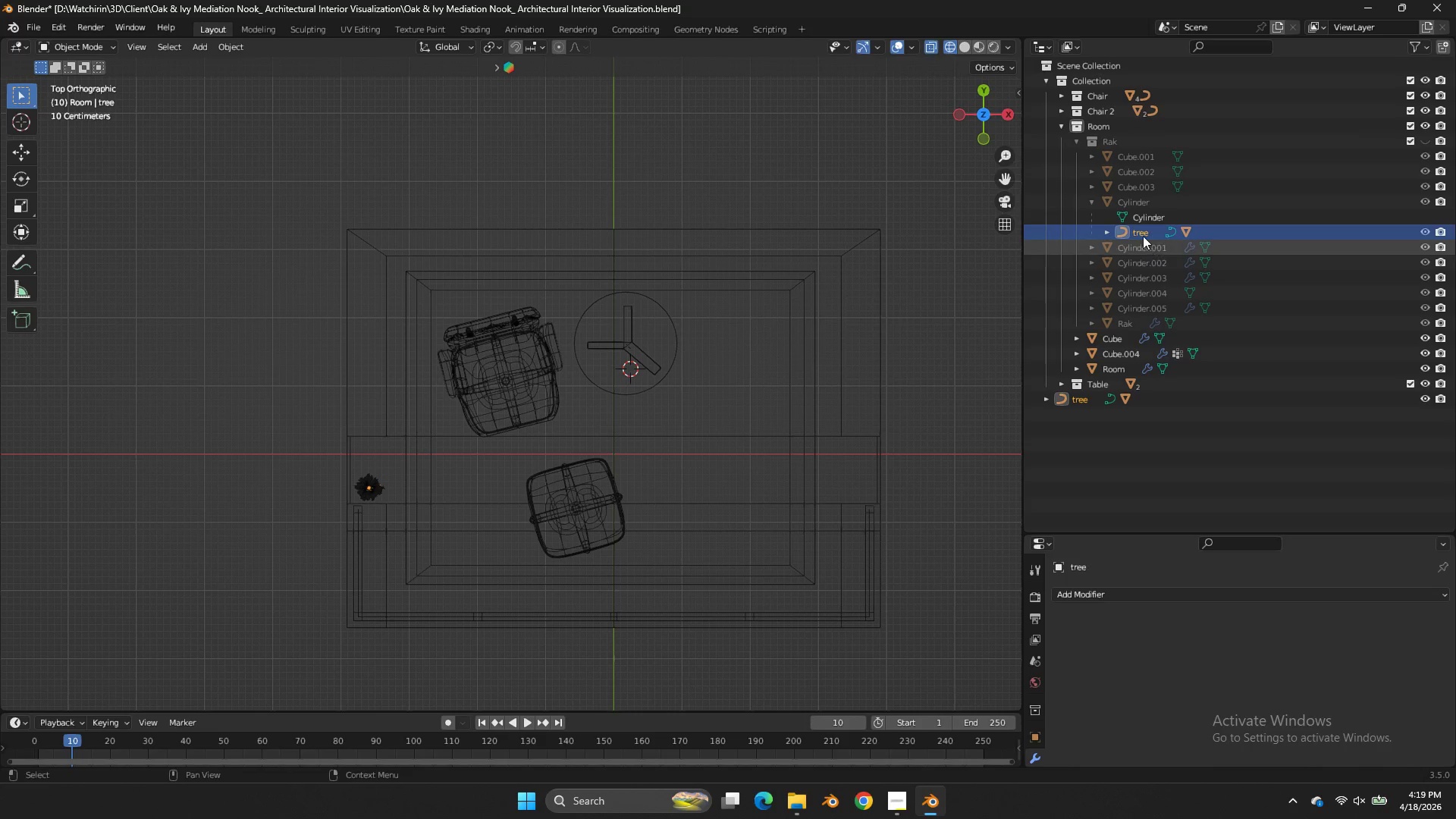 
left_click([1141, 229])
 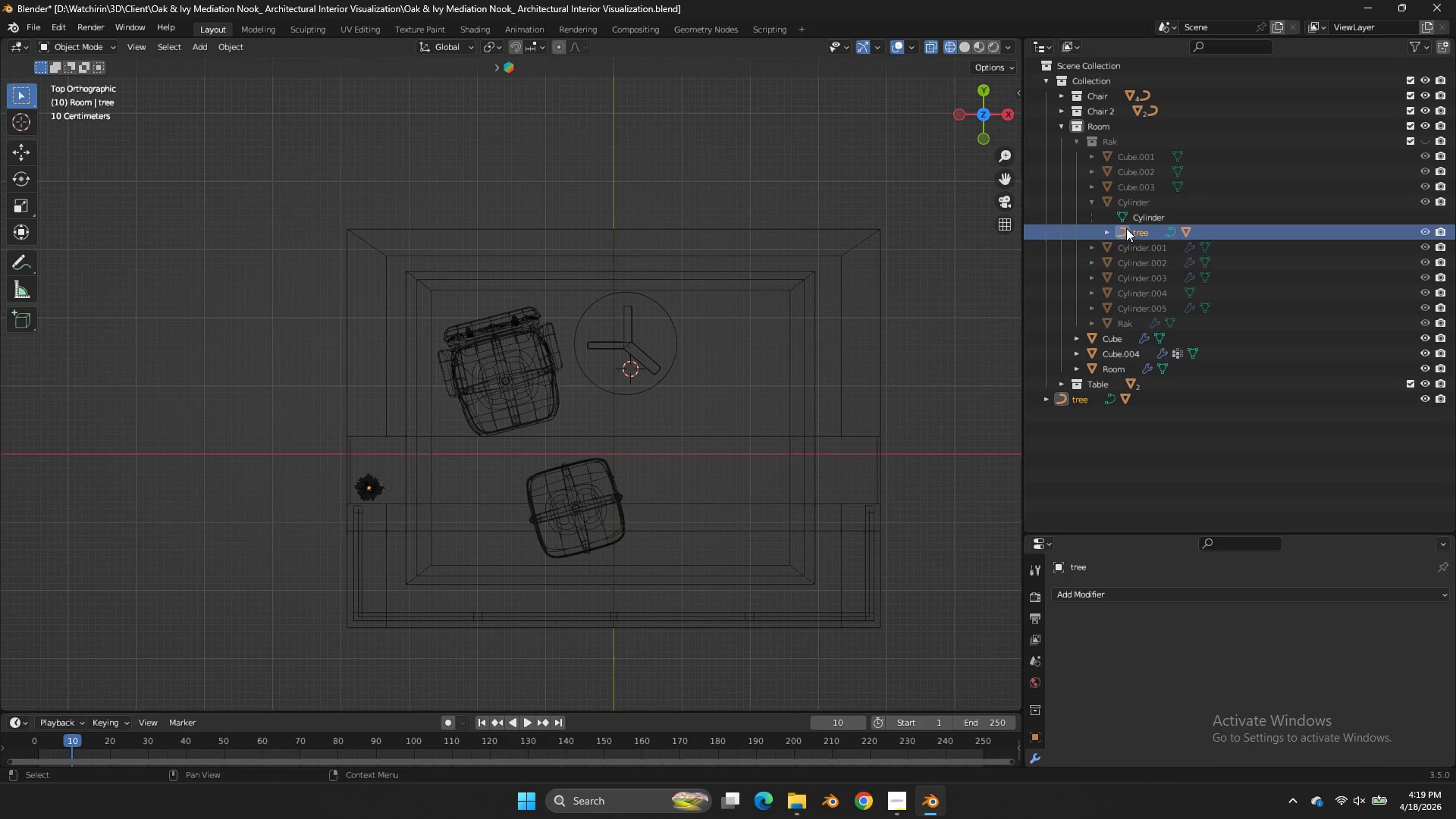 
left_click([1106, 226])
 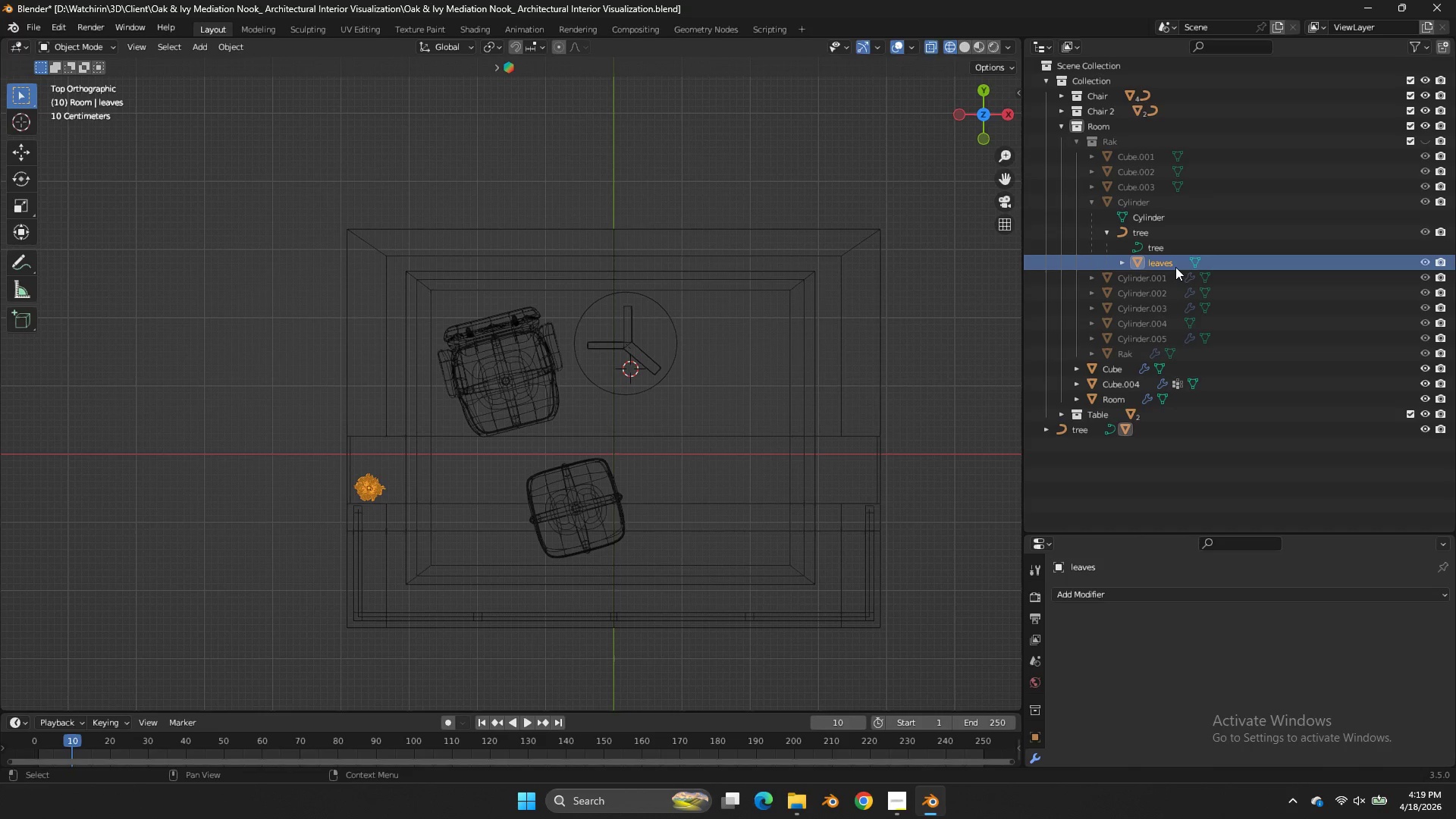 
left_click_drag(start_coordinate=[1176, 267], to_coordinate=[1140, 137])
 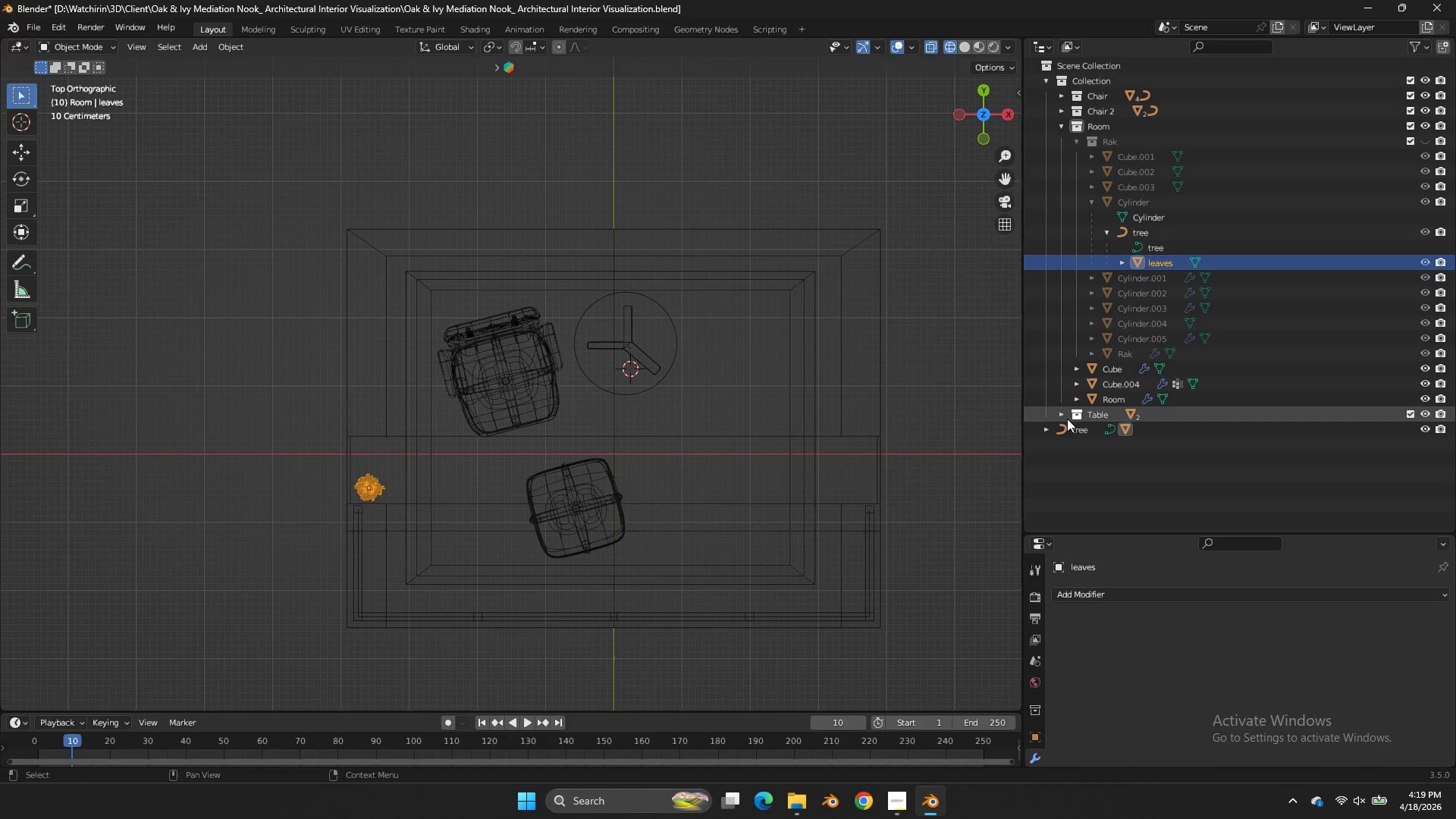 
left_click([1043, 431])
 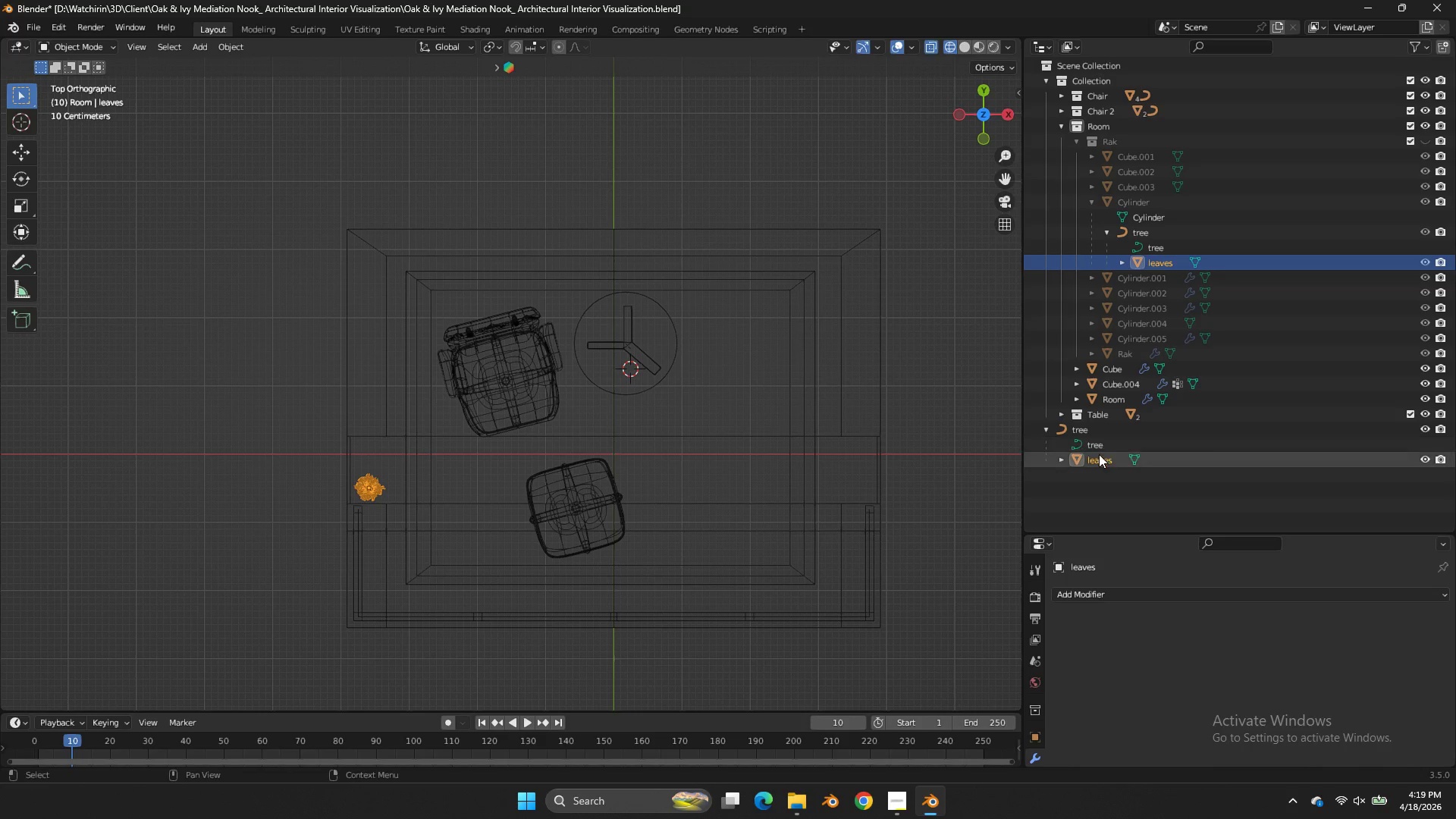 
left_click([1099, 456])
 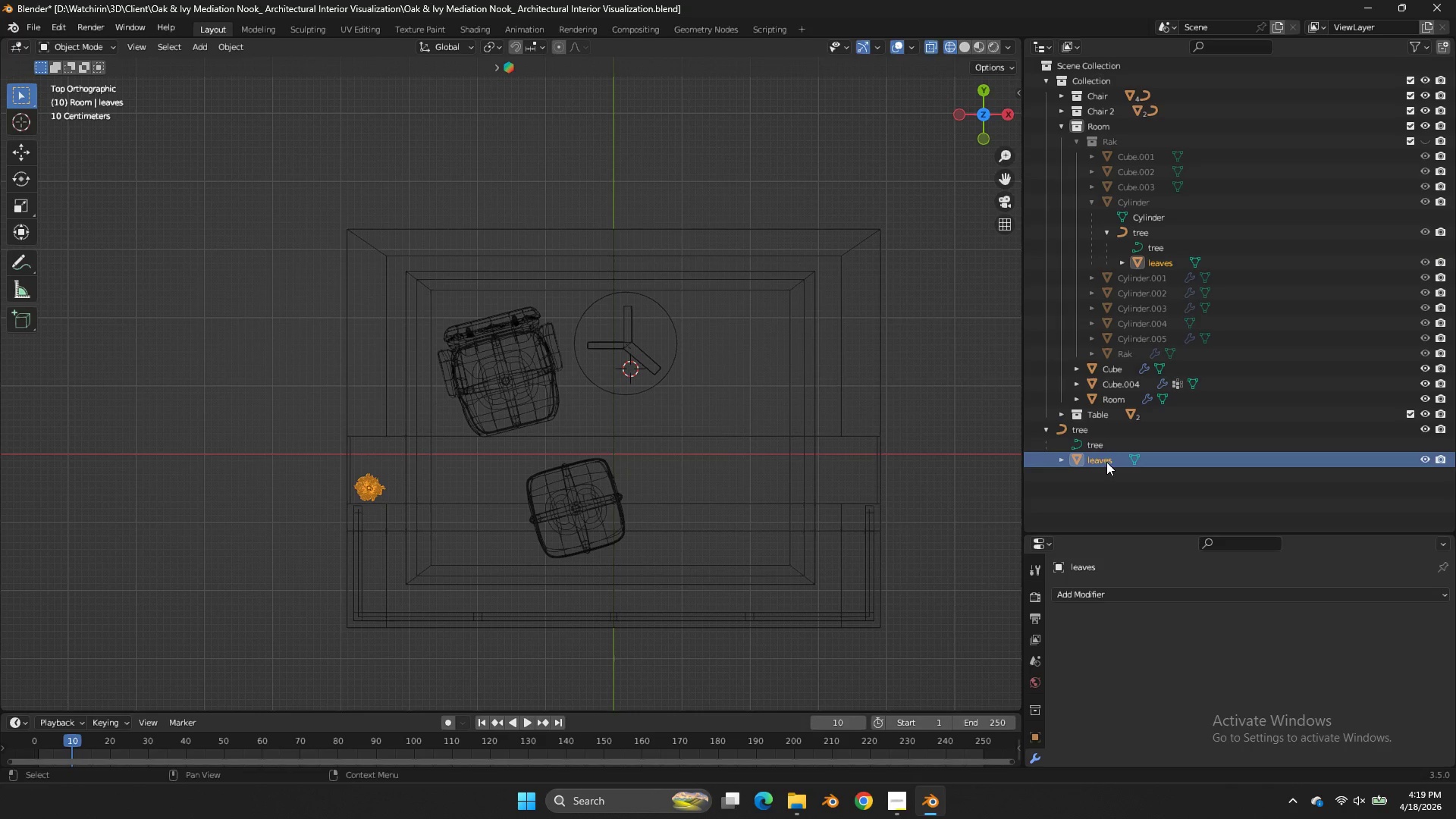 
left_click_drag(start_coordinate=[1106, 460], to_coordinate=[1170, 171])
 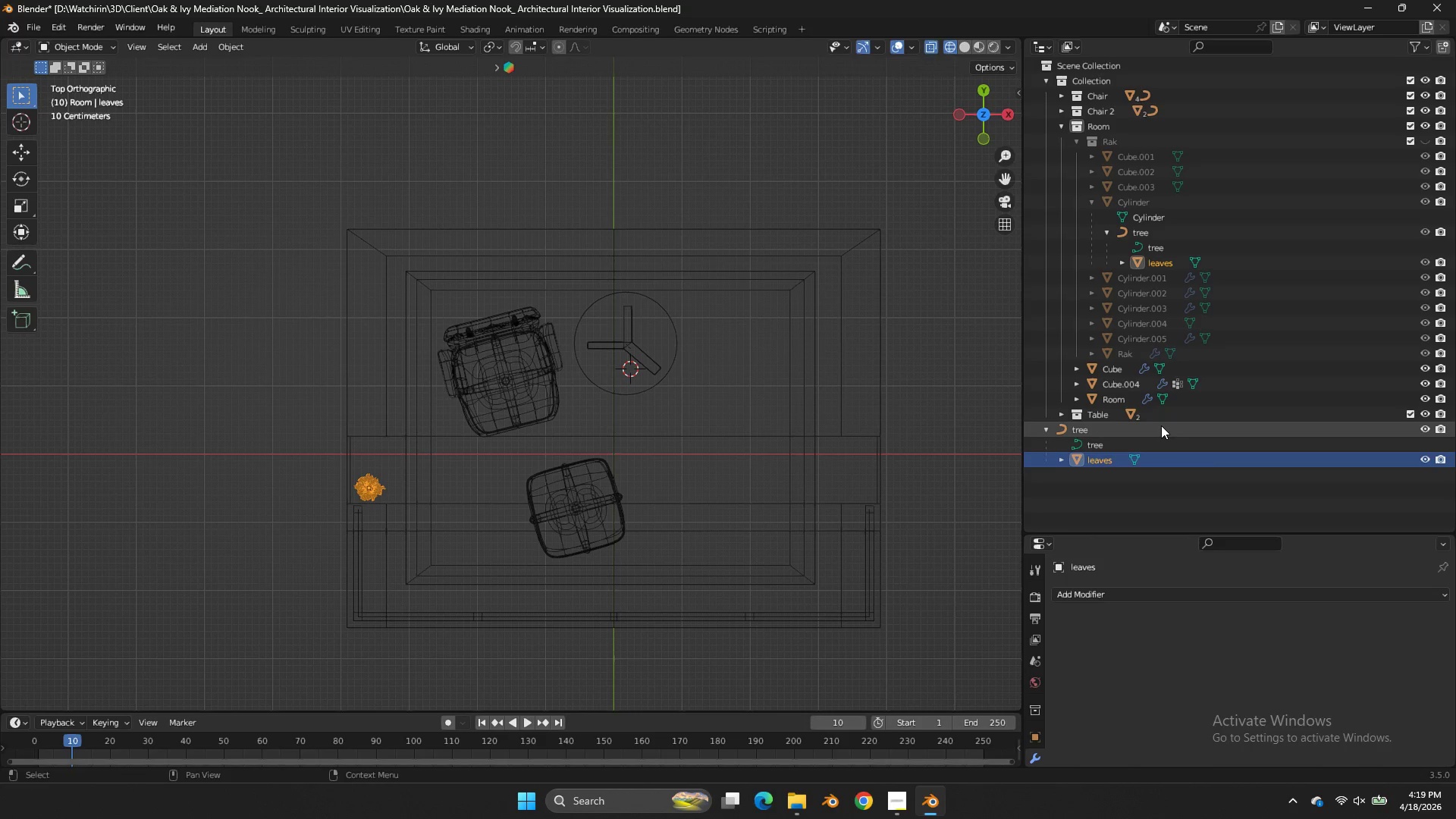 
hold_key(key=ShiftLeft, duration=0.53)
left_click([1161, 425])
 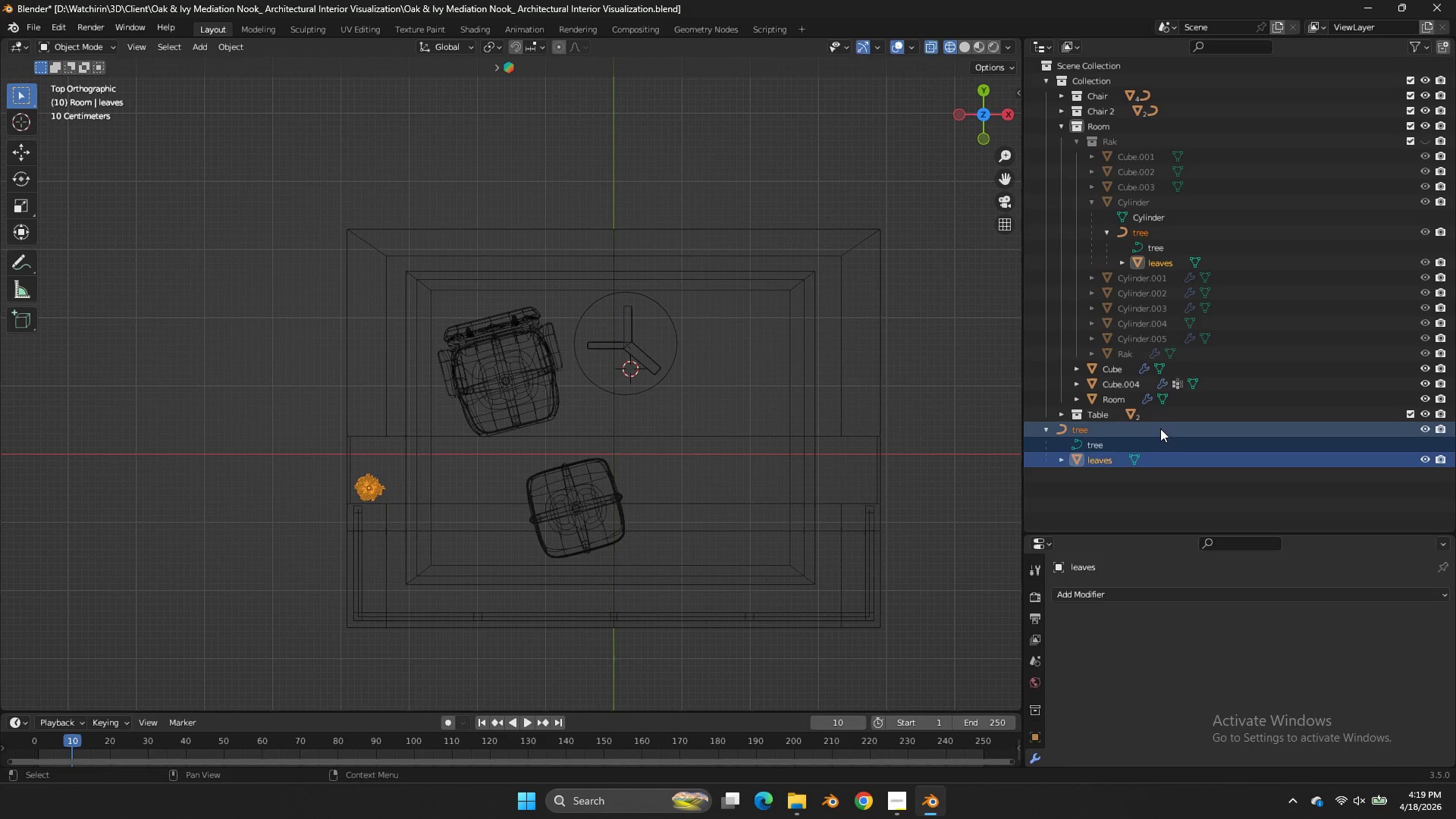 
left_click_drag(start_coordinate=[1160, 428], to_coordinate=[1106, 435])
 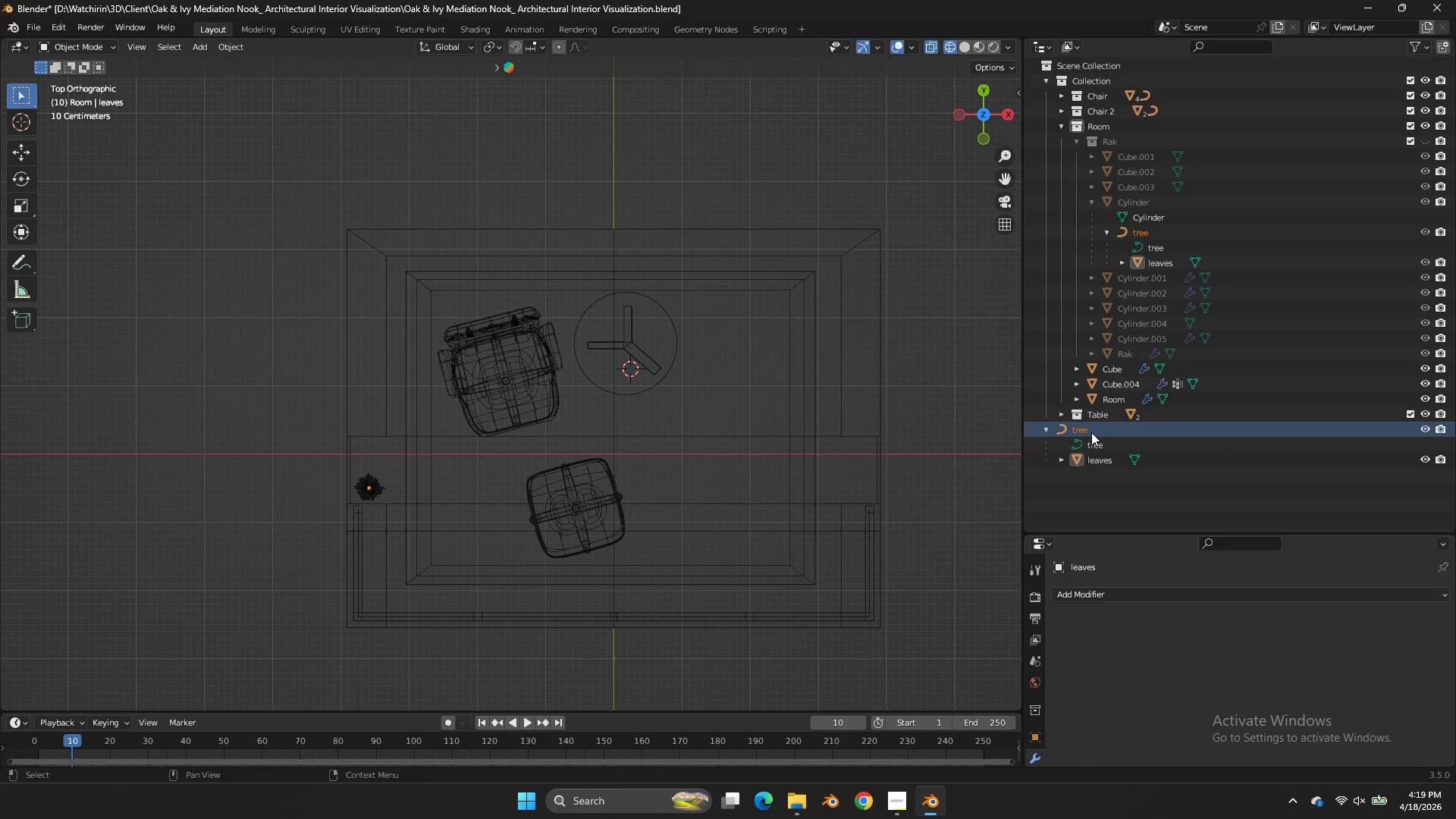 
hold_key(key=ShiftLeft, duration=0.41)
left_click([1087, 463])
 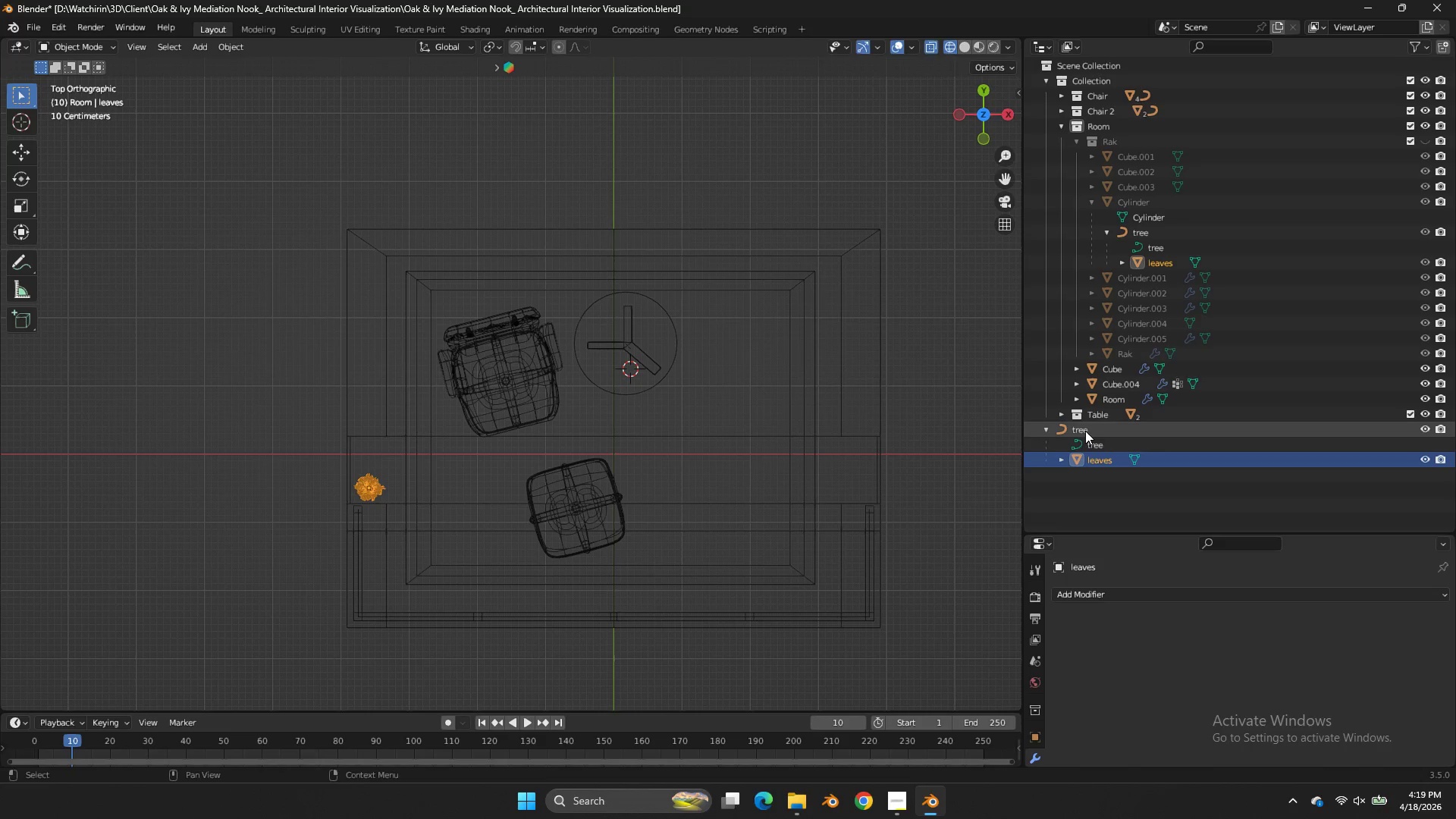 
hold_key(key=ShiftLeft, duration=0.44)
left_click([1084, 431])
 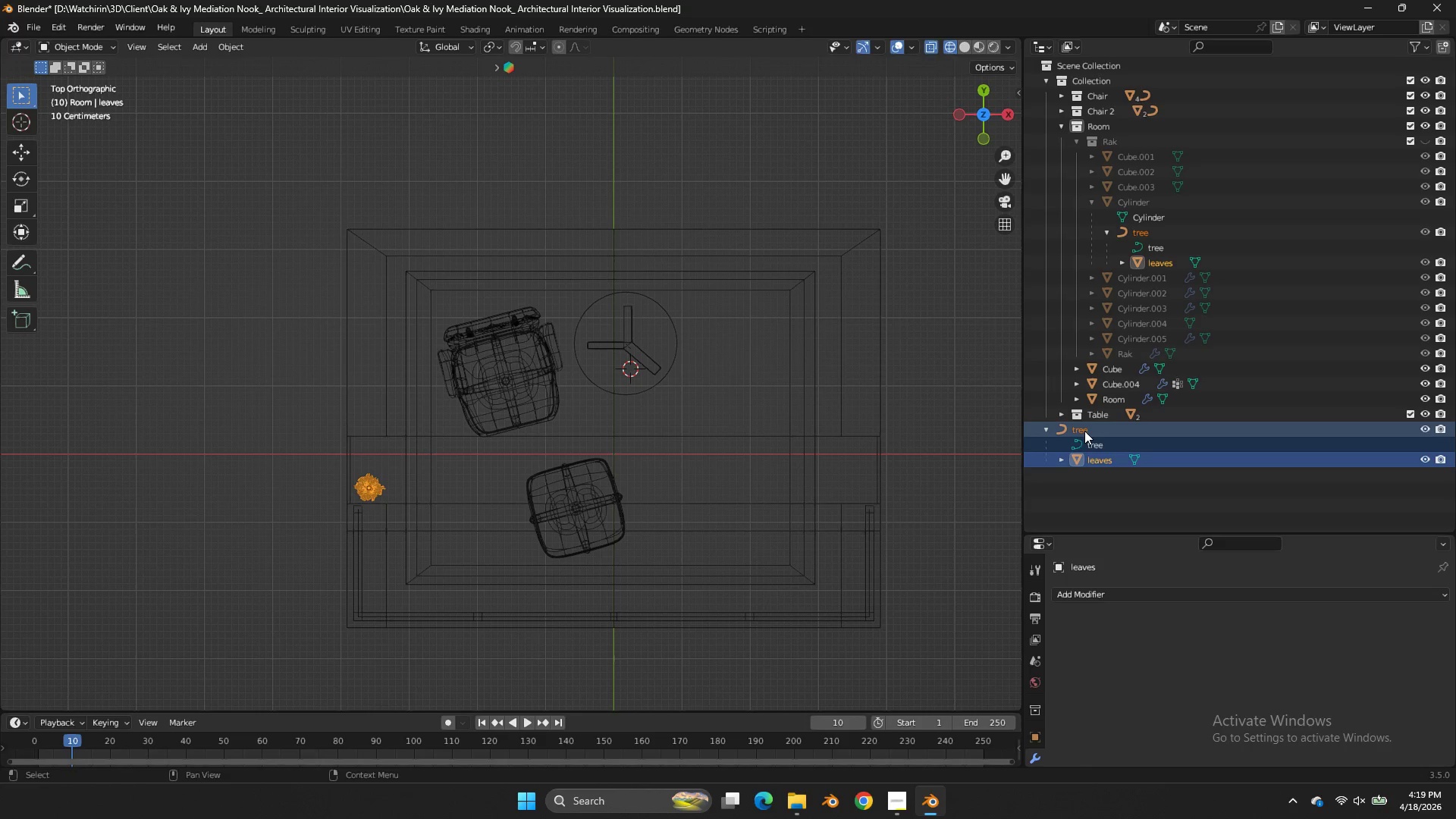 
left_click_drag(start_coordinate=[1084, 431], to_coordinate=[1123, 242])
 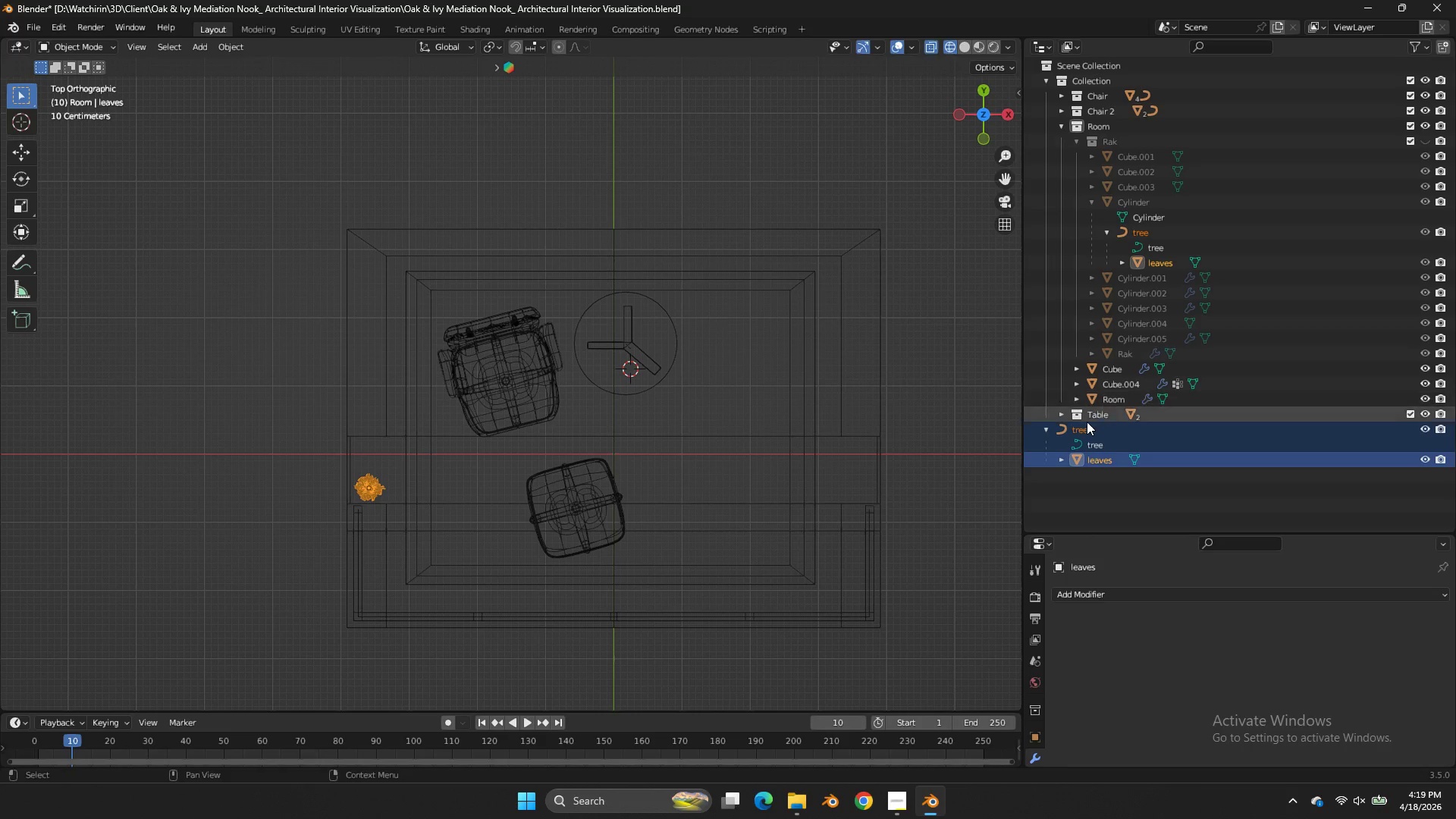 
left_click_drag(start_coordinate=[1076, 428], to_coordinate=[1092, 119])
 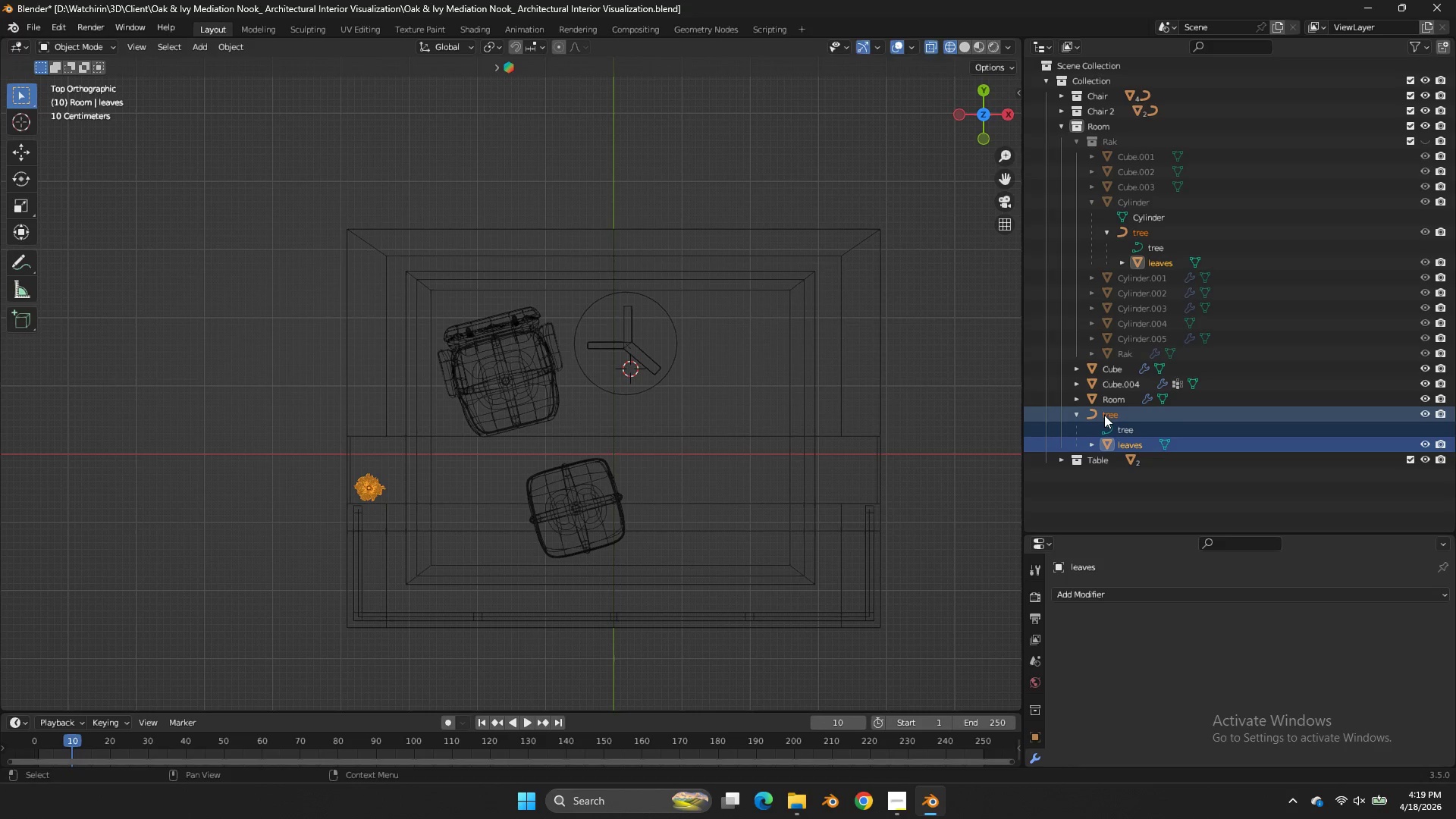 
left_click_drag(start_coordinate=[1104, 415], to_coordinate=[1109, 145])
 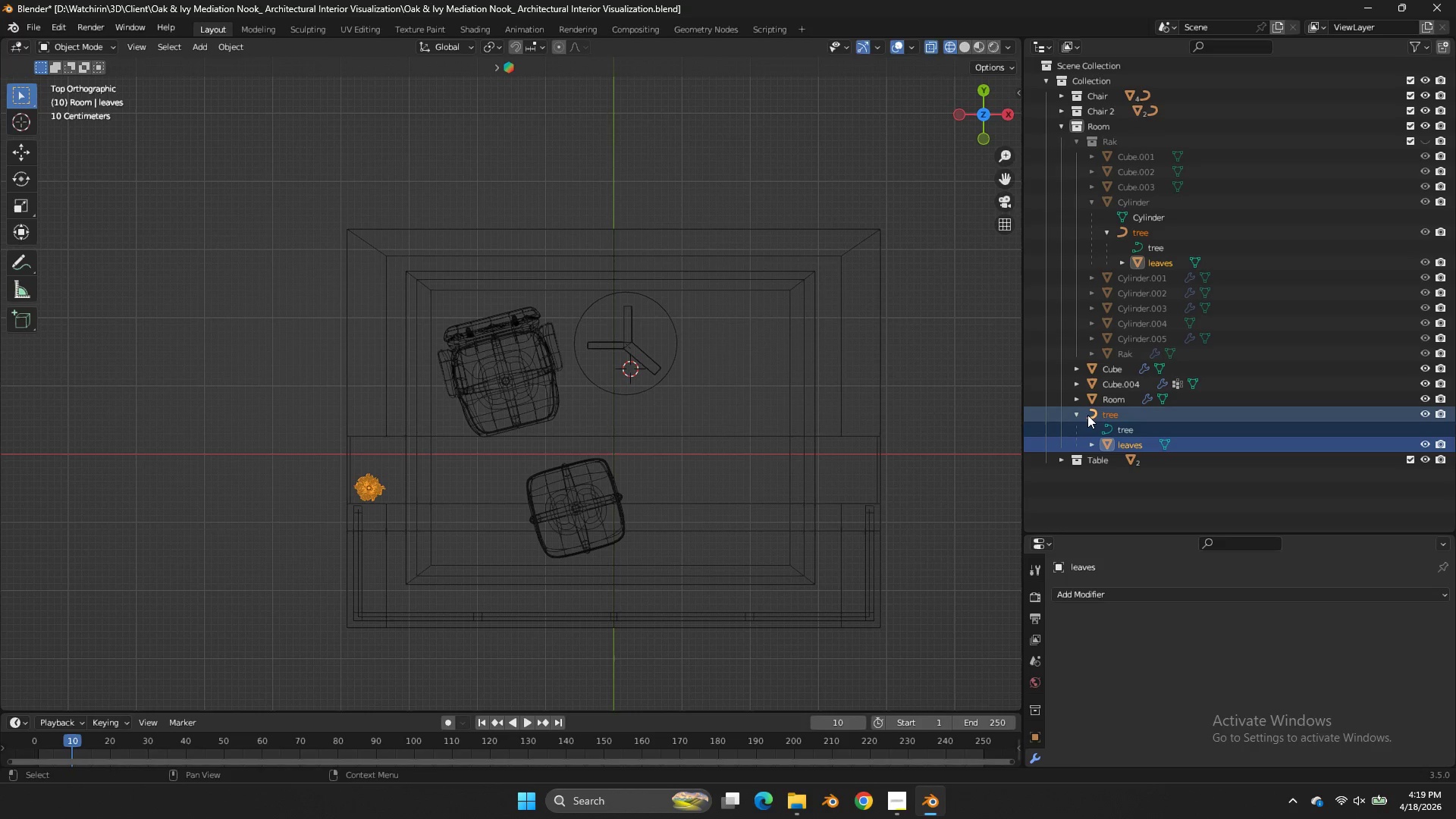 
left_click([1077, 415])
 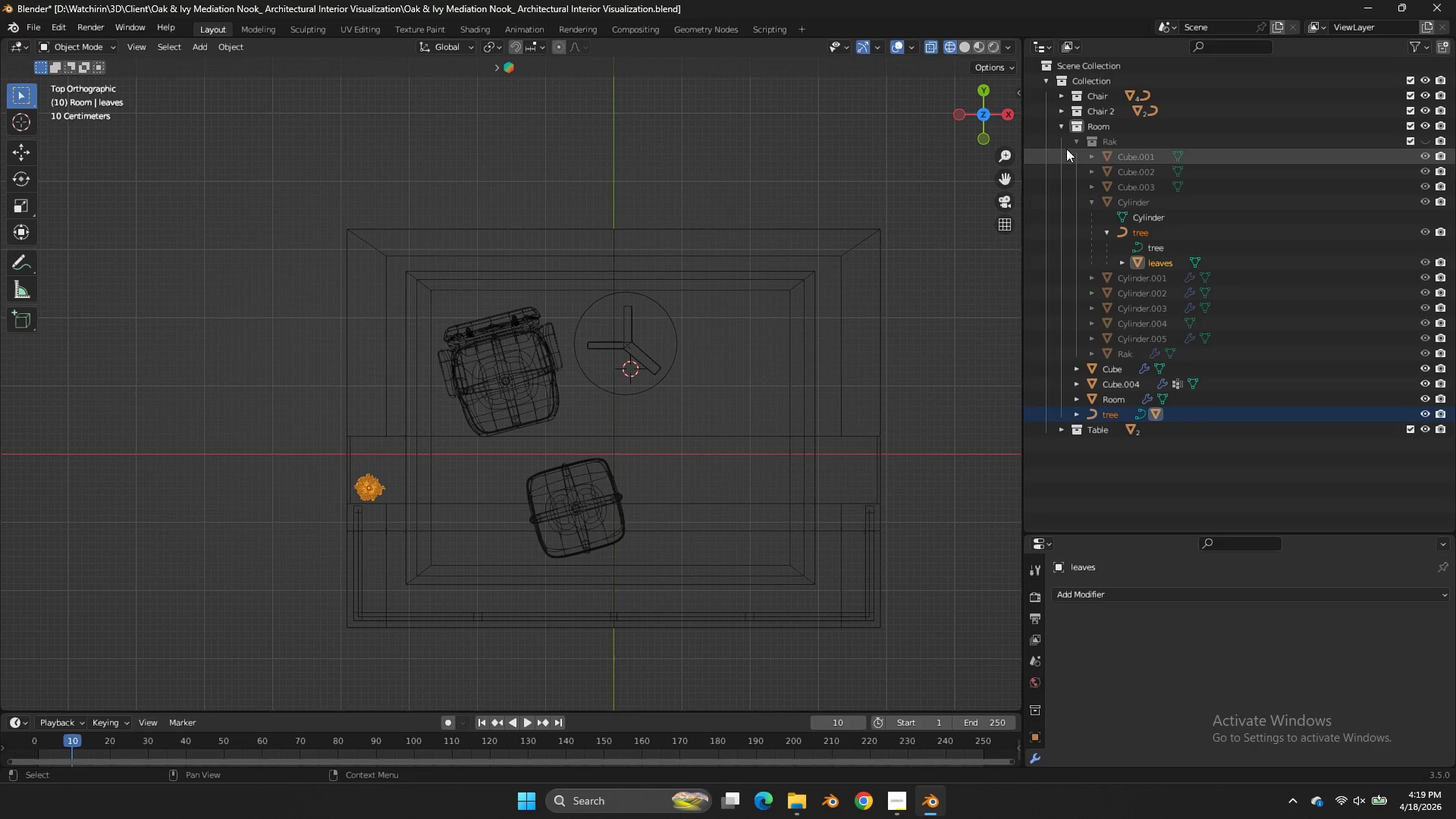 
left_click([1061, 127])
 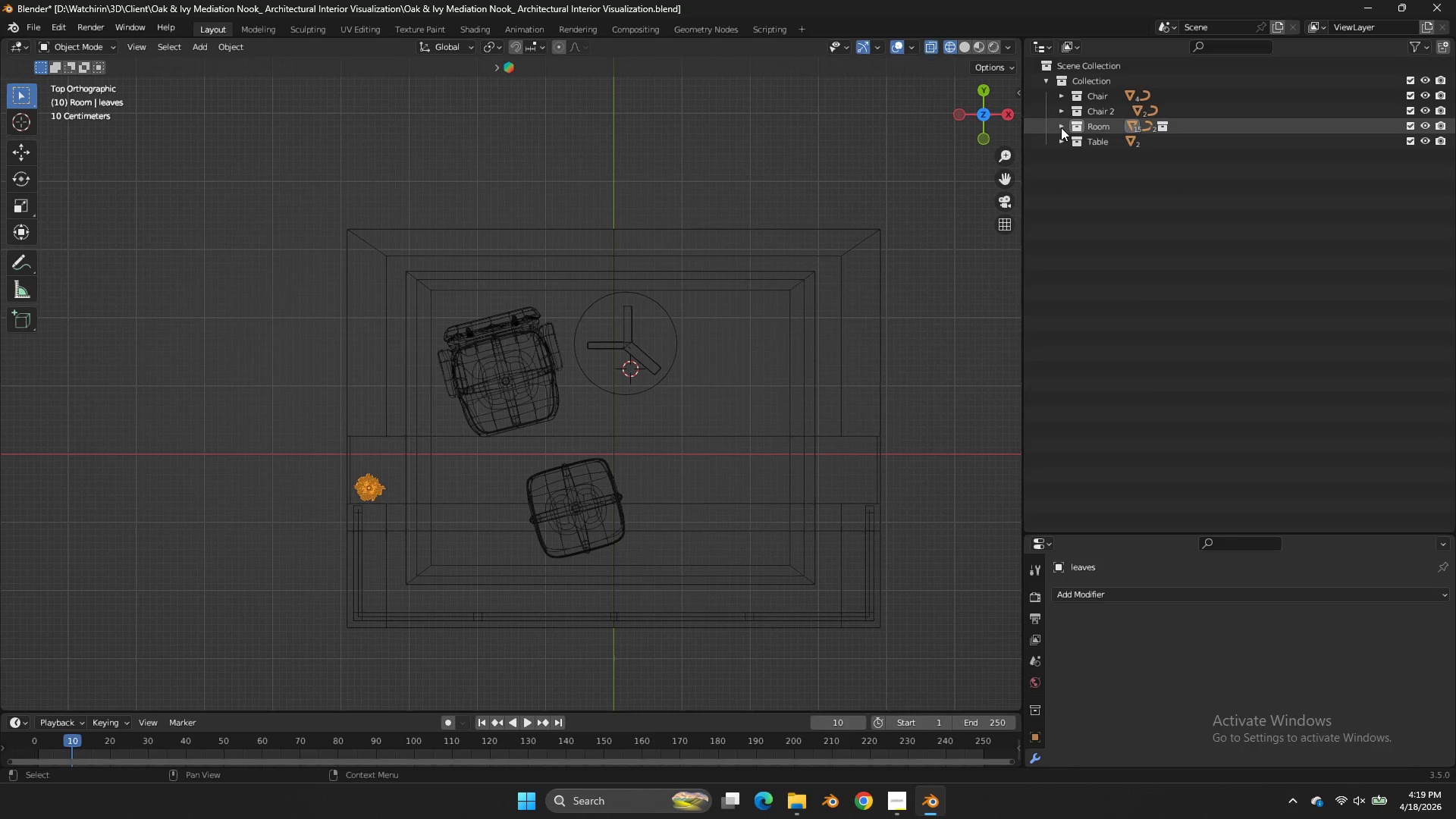 
left_click([1061, 127])
 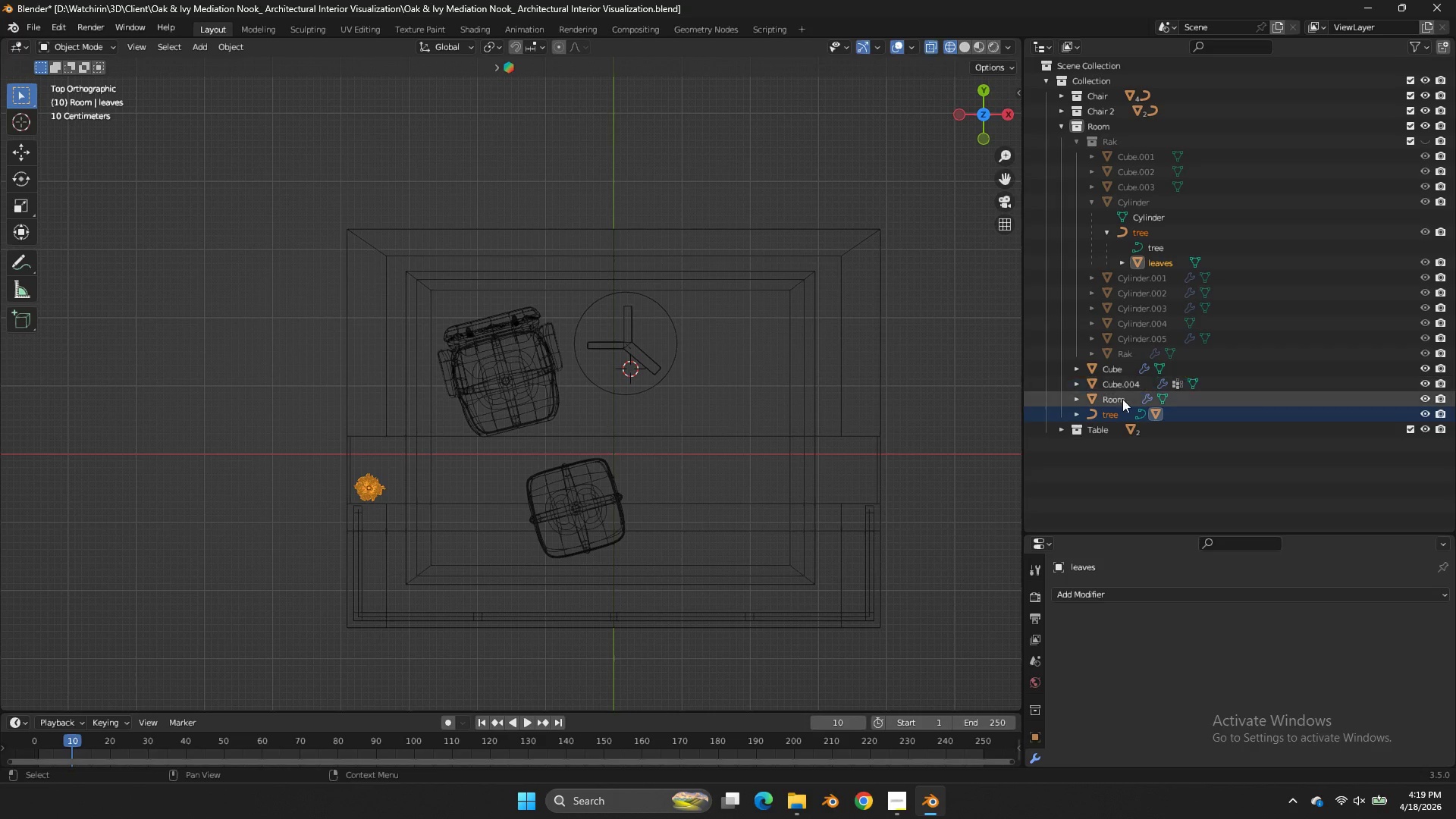 
left_click([1125, 411])
 